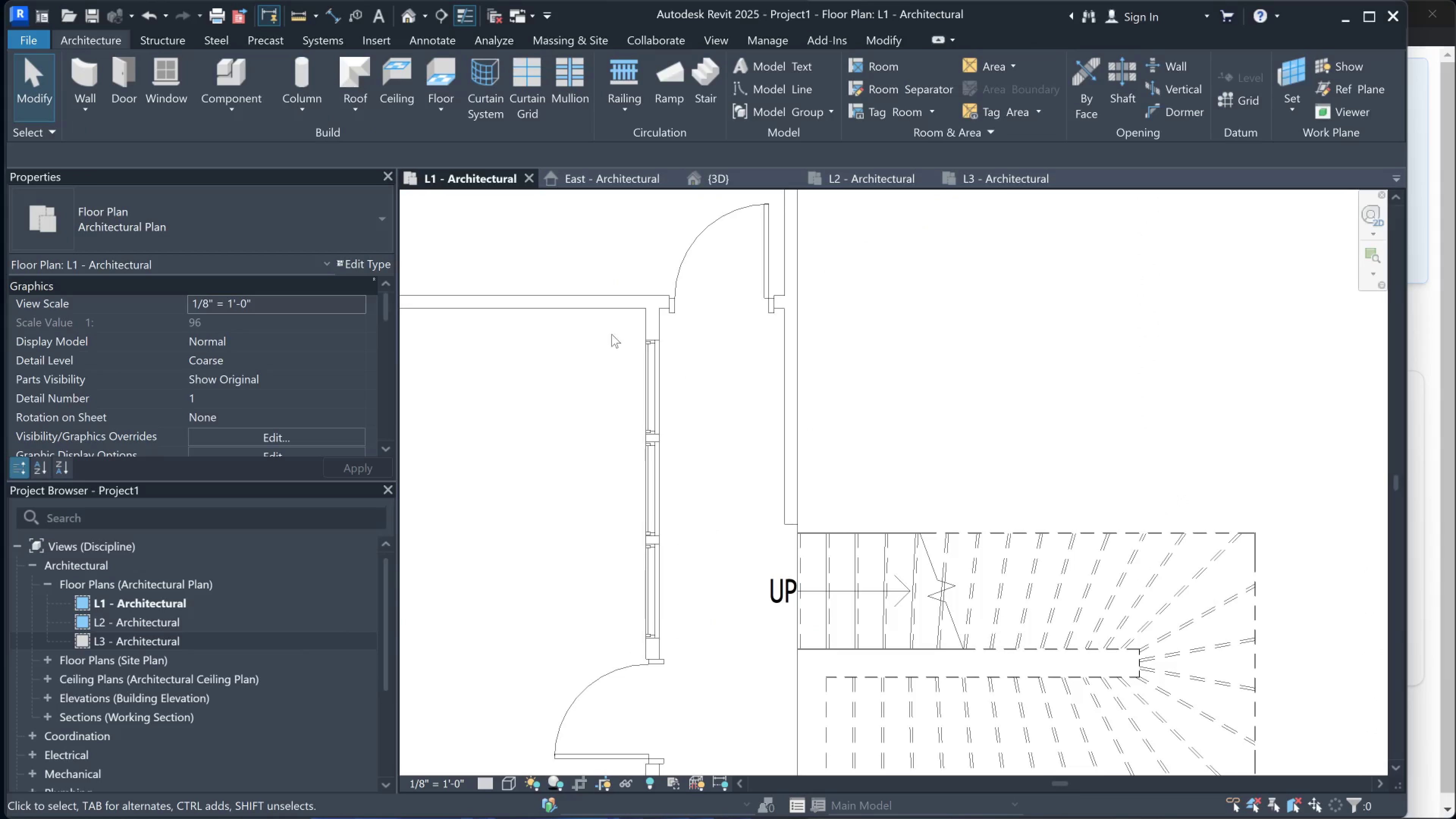 
left_click_drag(start_coordinate=[612, 322], to_coordinate=[694, 643])
 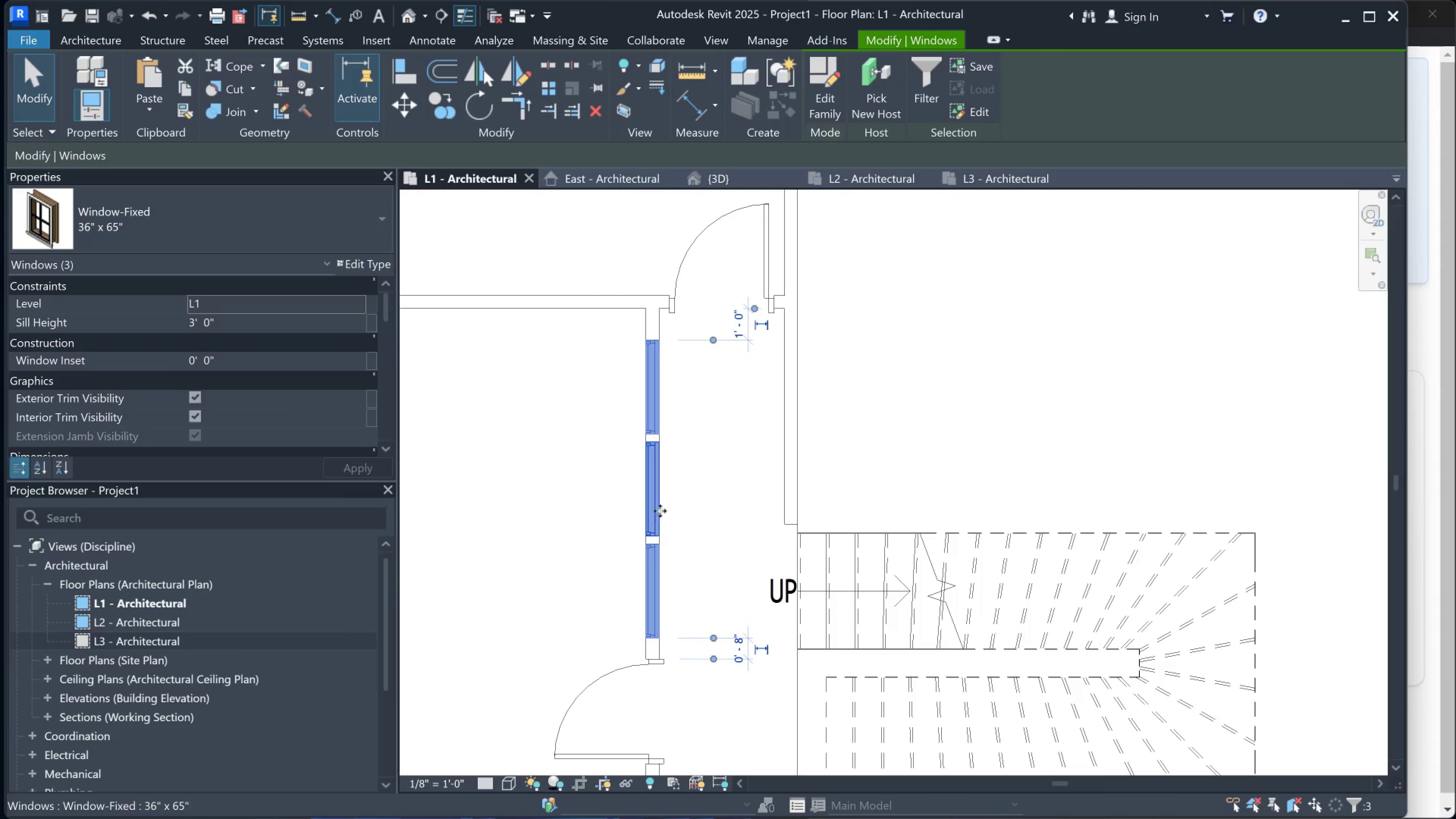 
left_click_drag(start_coordinate=[656, 503], to_coordinate=[659, 486])
 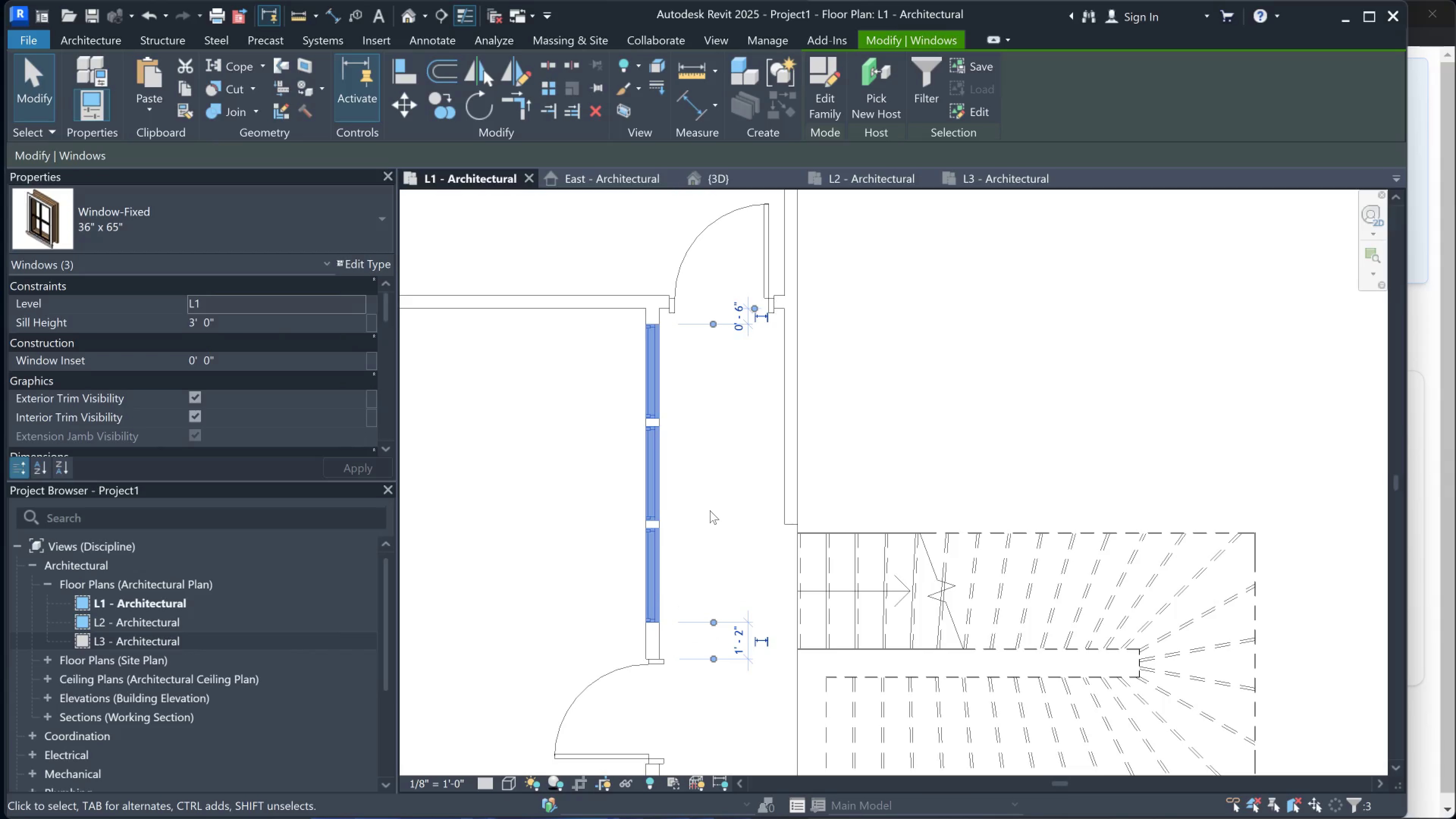 
key(ArrowDown)
 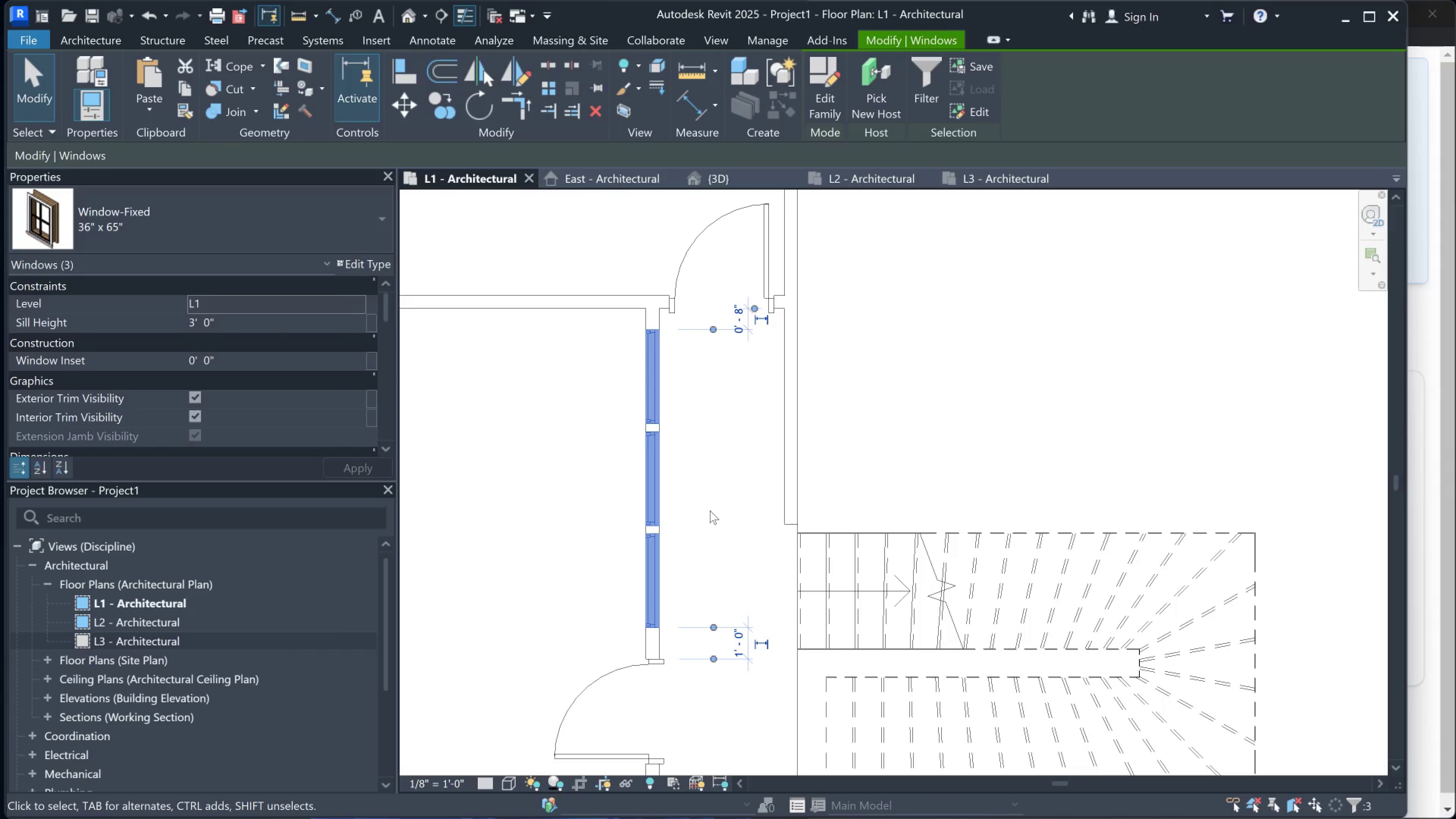 
key(ArrowDown)
 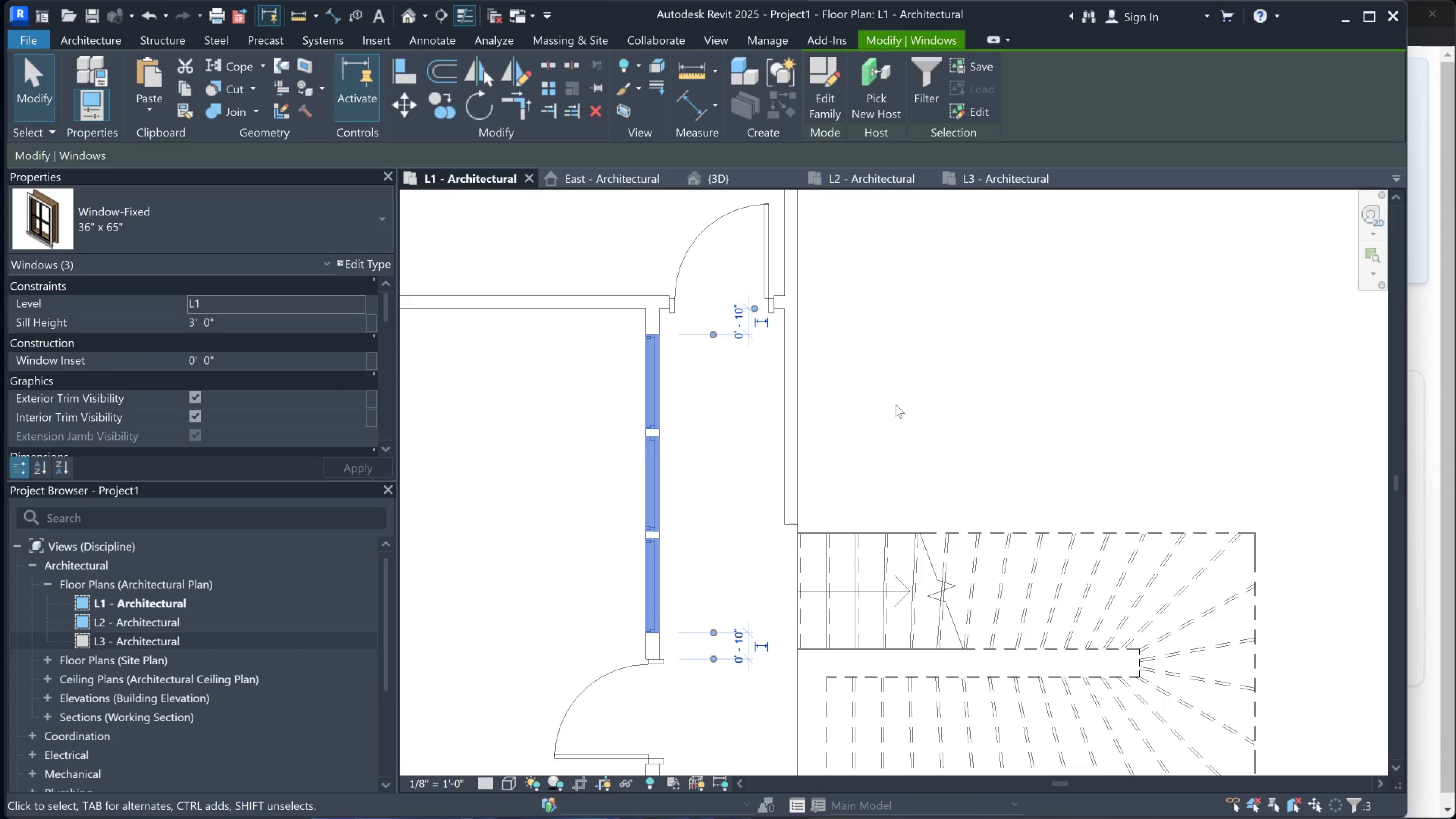 
left_click([896, 404])
 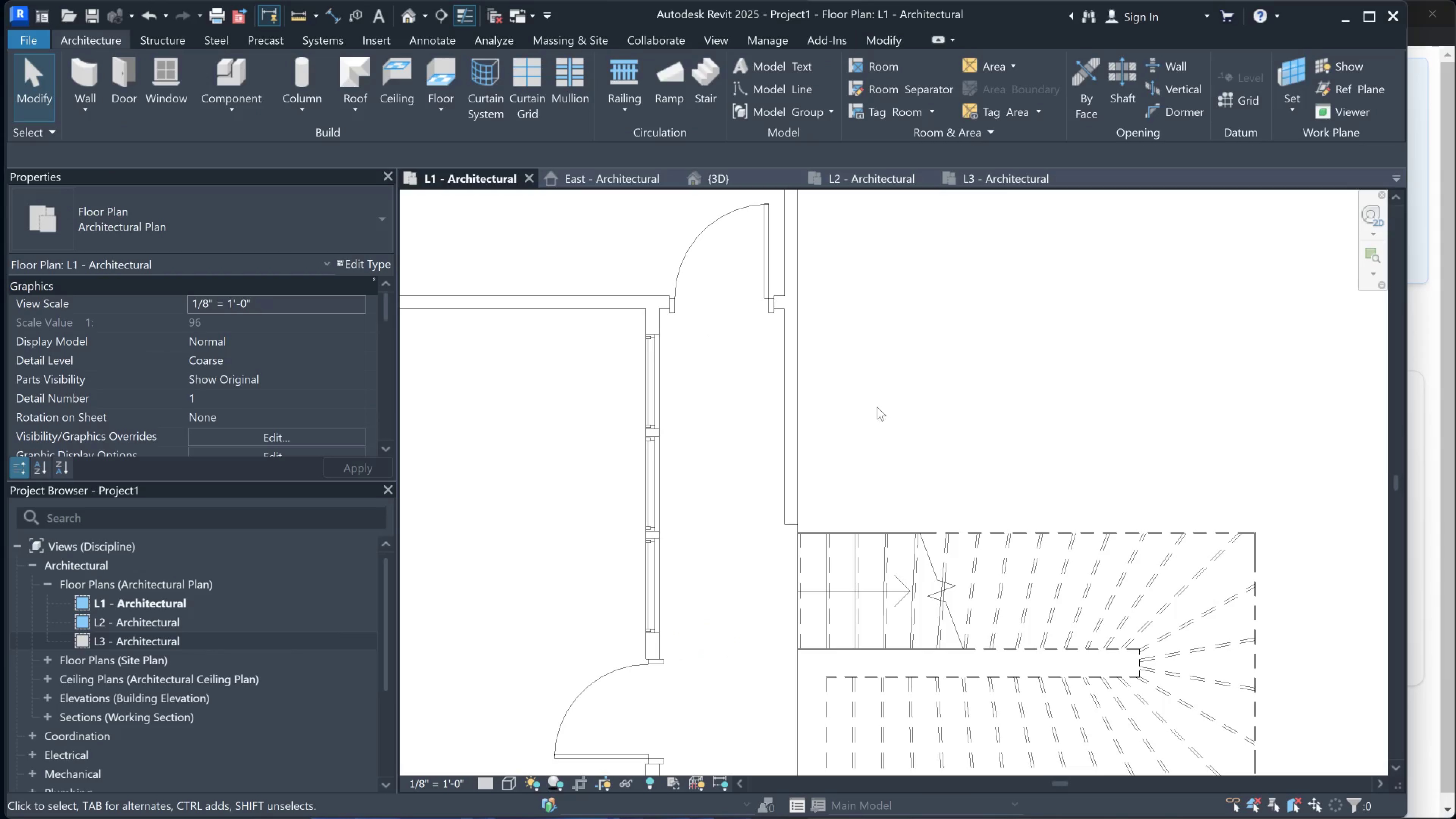 
scroll: coordinate [818, 551], scroll_direction: down, amount: 6.0
 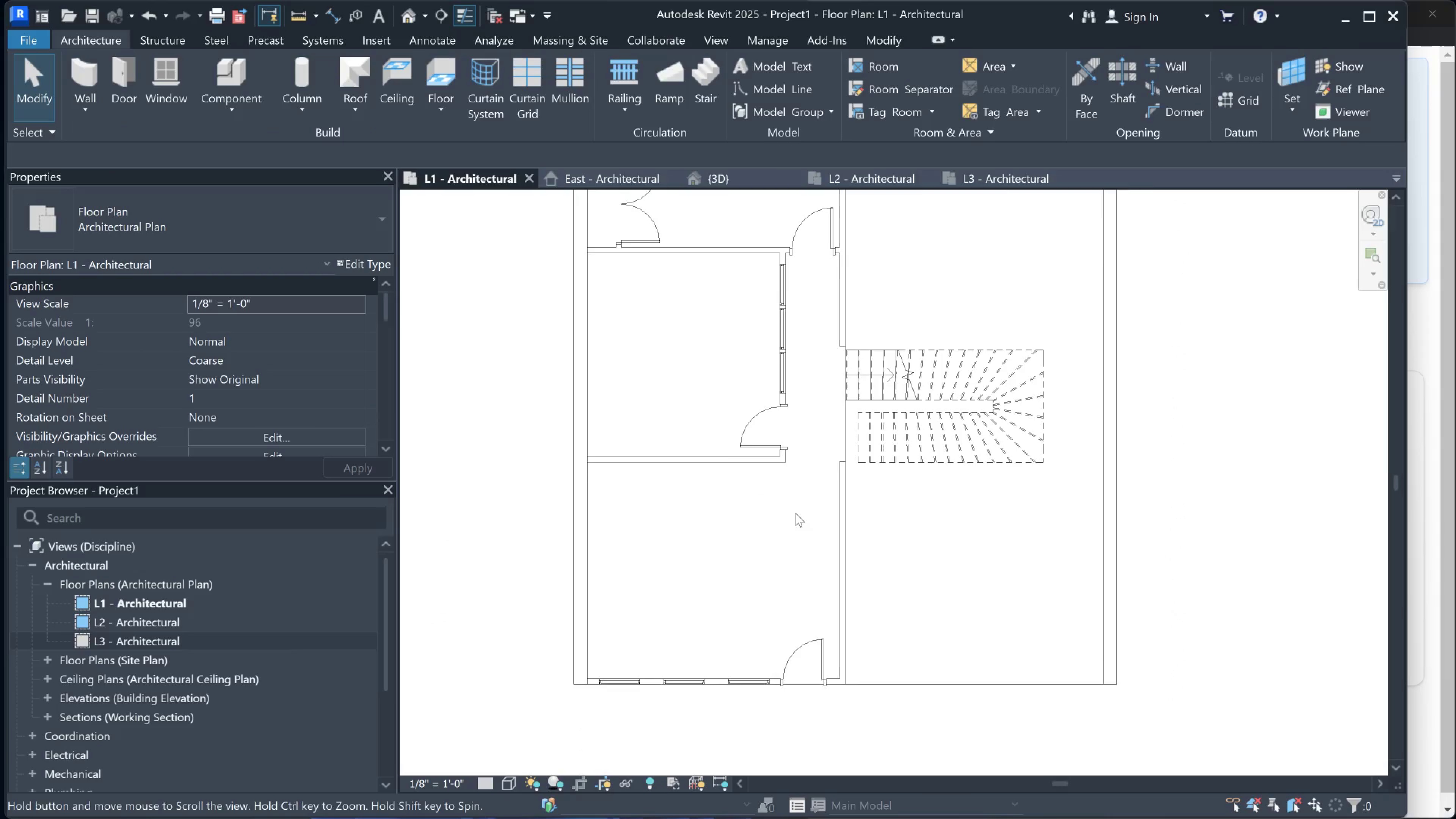 
scroll: coordinate [778, 516], scroll_direction: up, amount: 1.0
 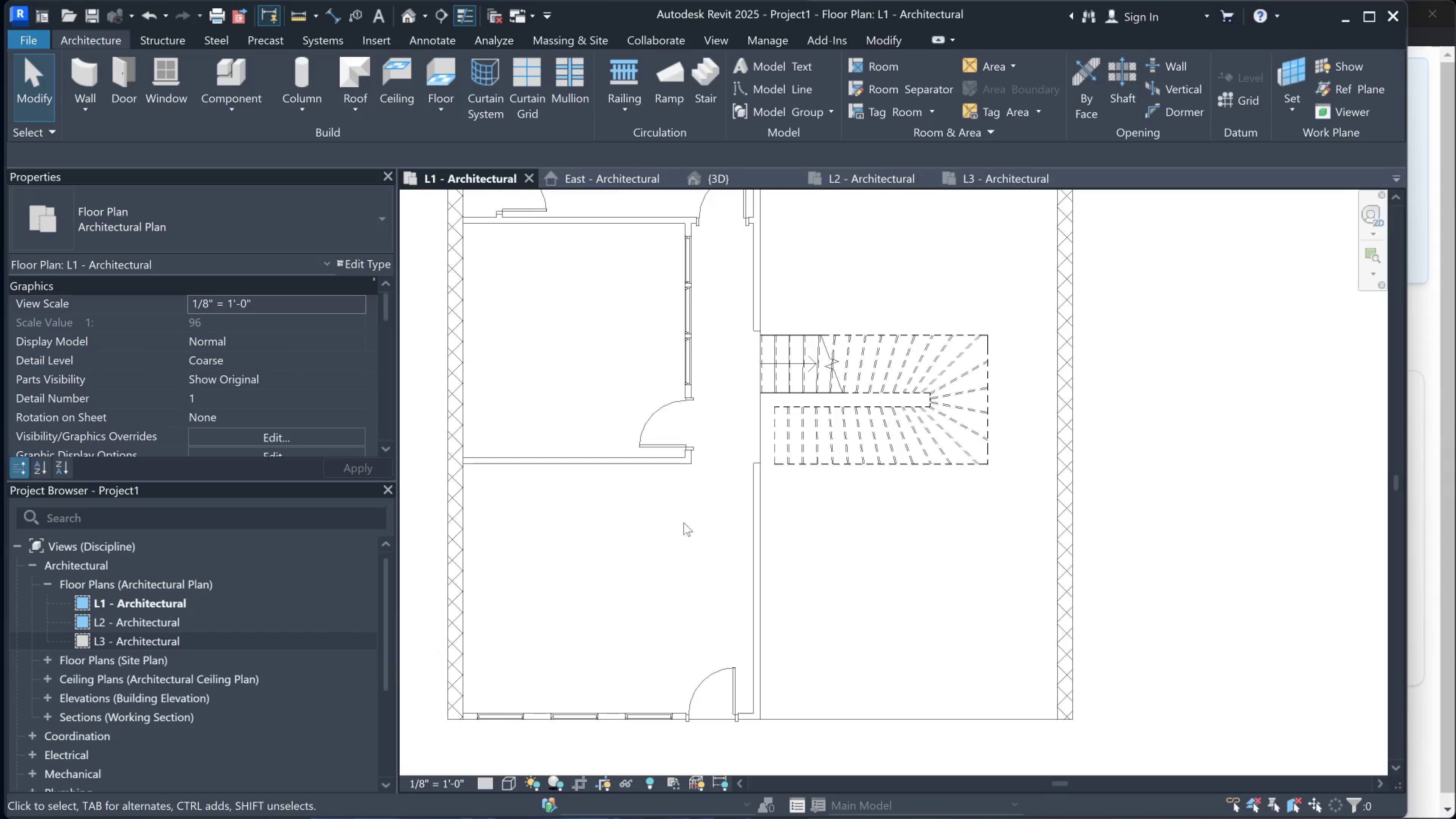 
scroll: coordinate [682, 553], scroll_direction: down, amount: 2.0
 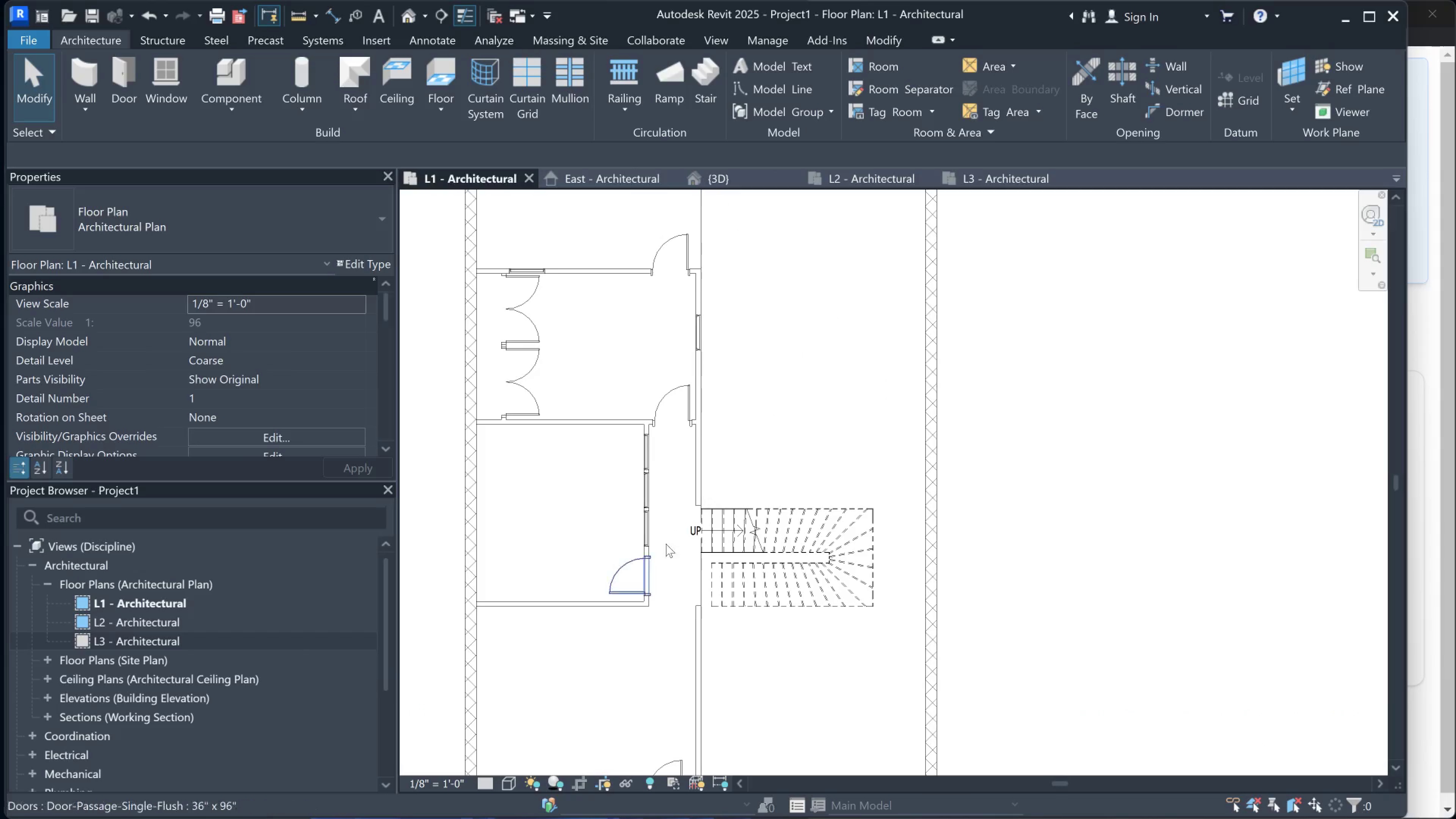 
scroll: coordinate [691, 464], scroll_direction: up, amount: 2.0
 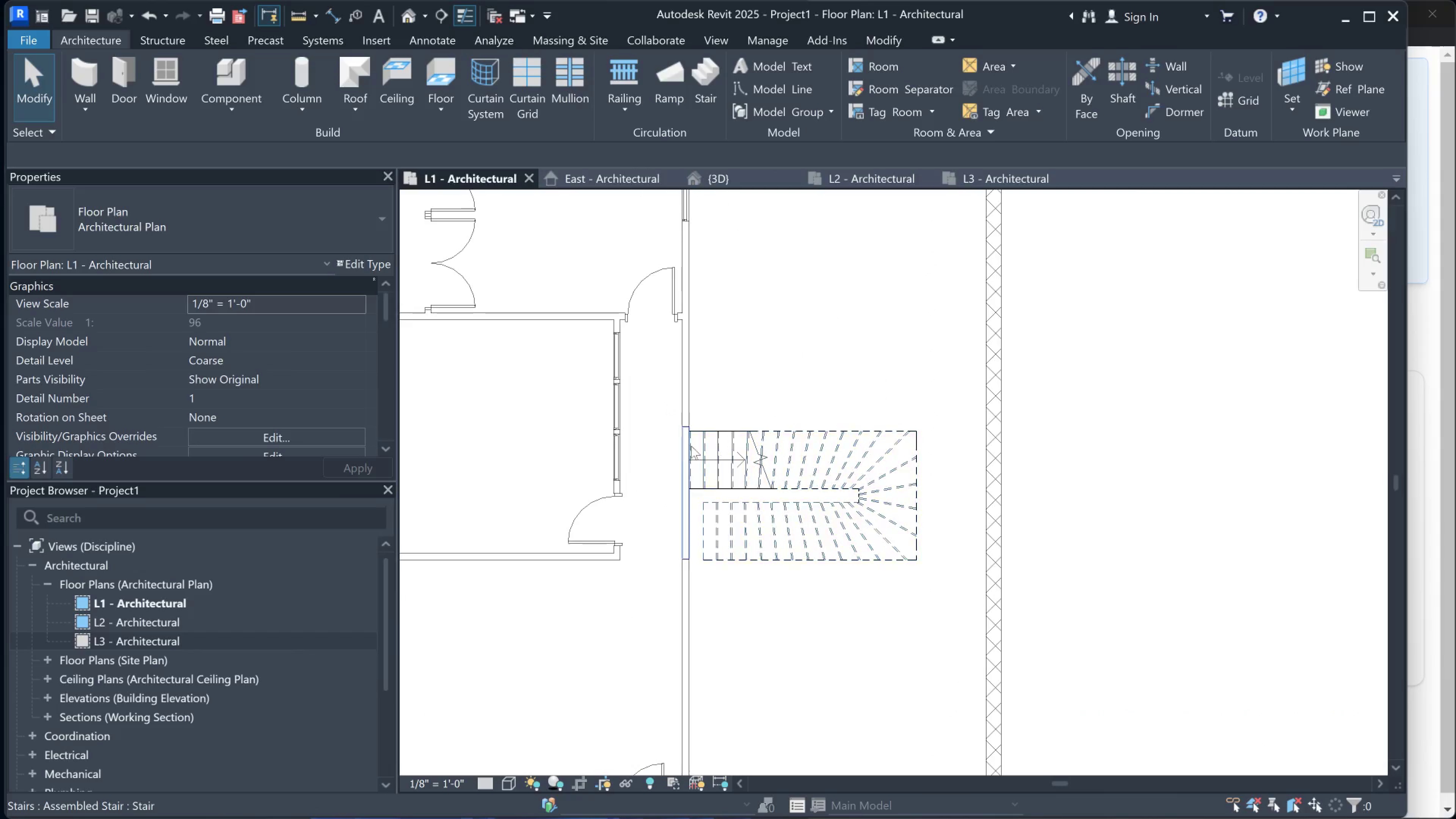 
mouse_move([766, 487])
 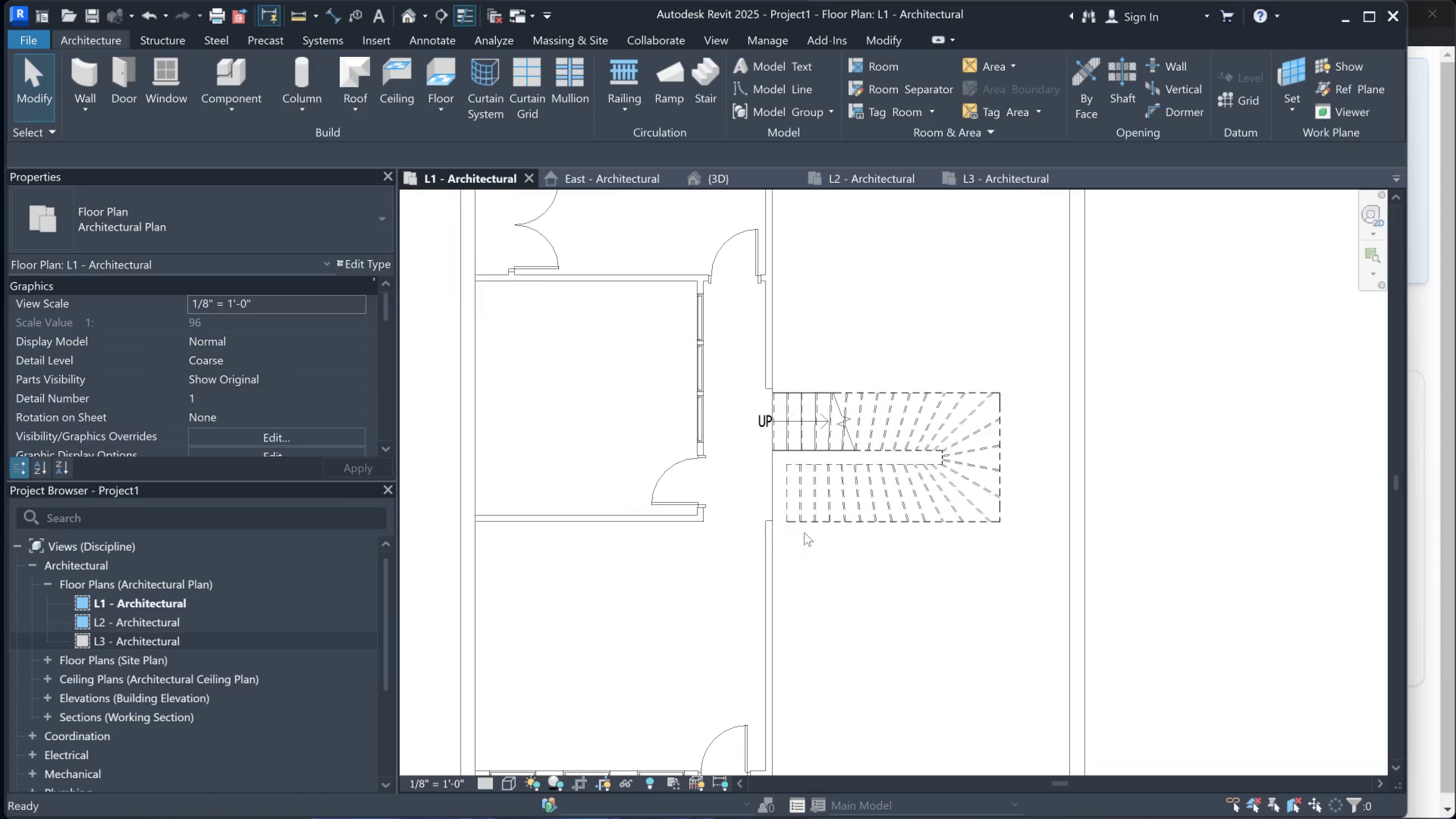 
scroll: coordinate [787, 508], scroll_direction: up, amount: 1.0
 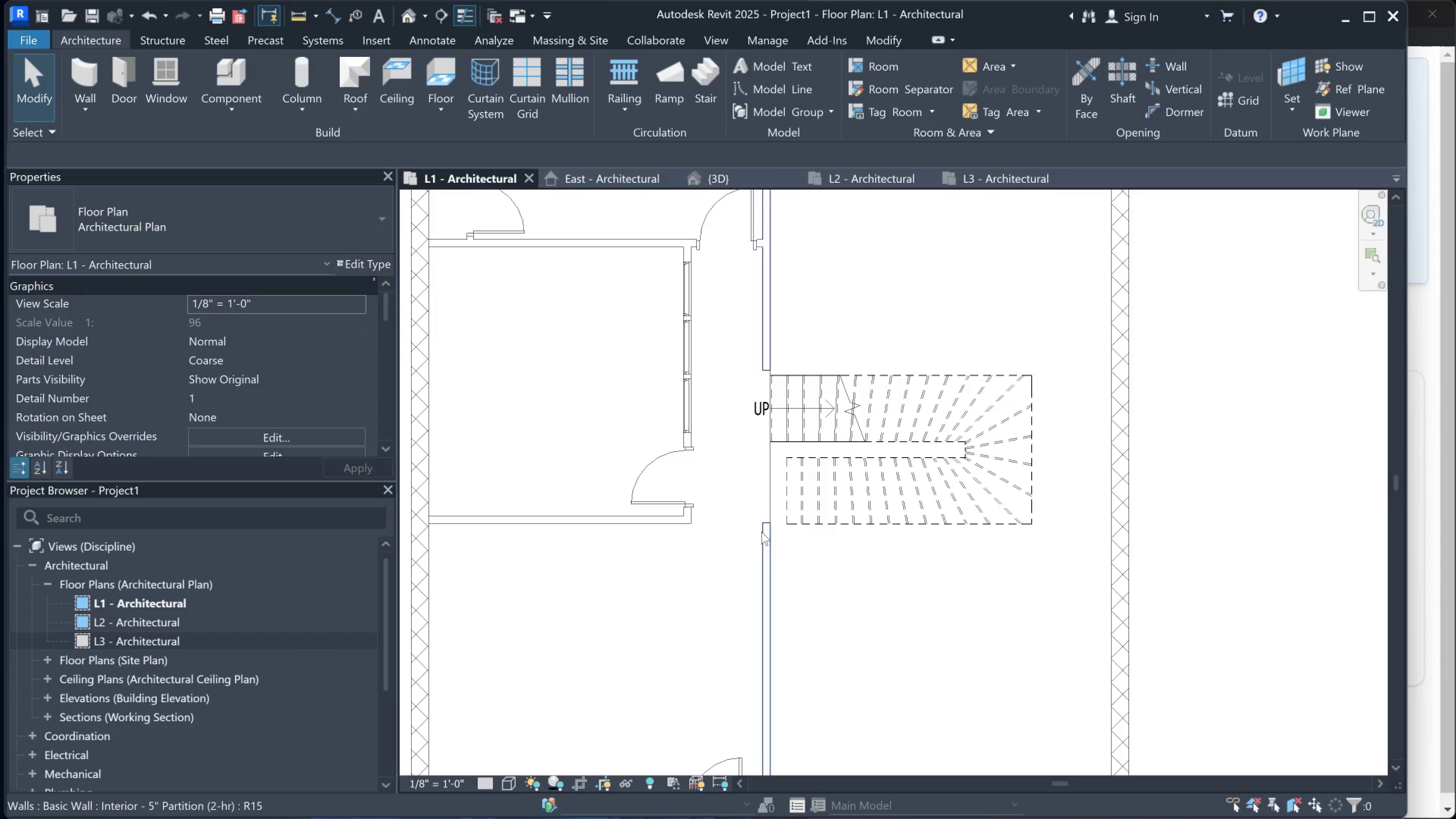 
left_click([761, 532])
 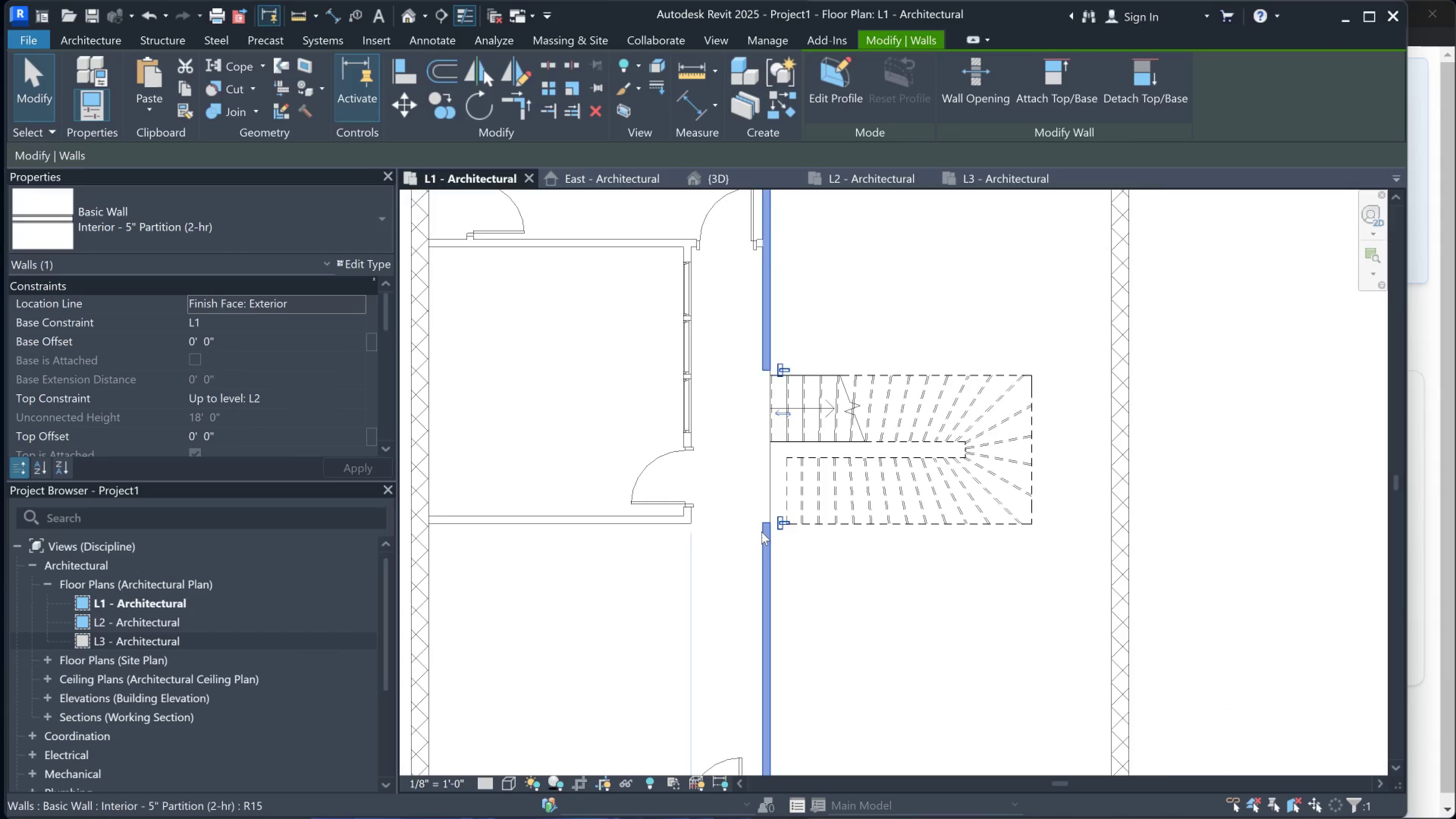 
scroll: coordinate [769, 524], scroll_direction: up, amount: 4.0
 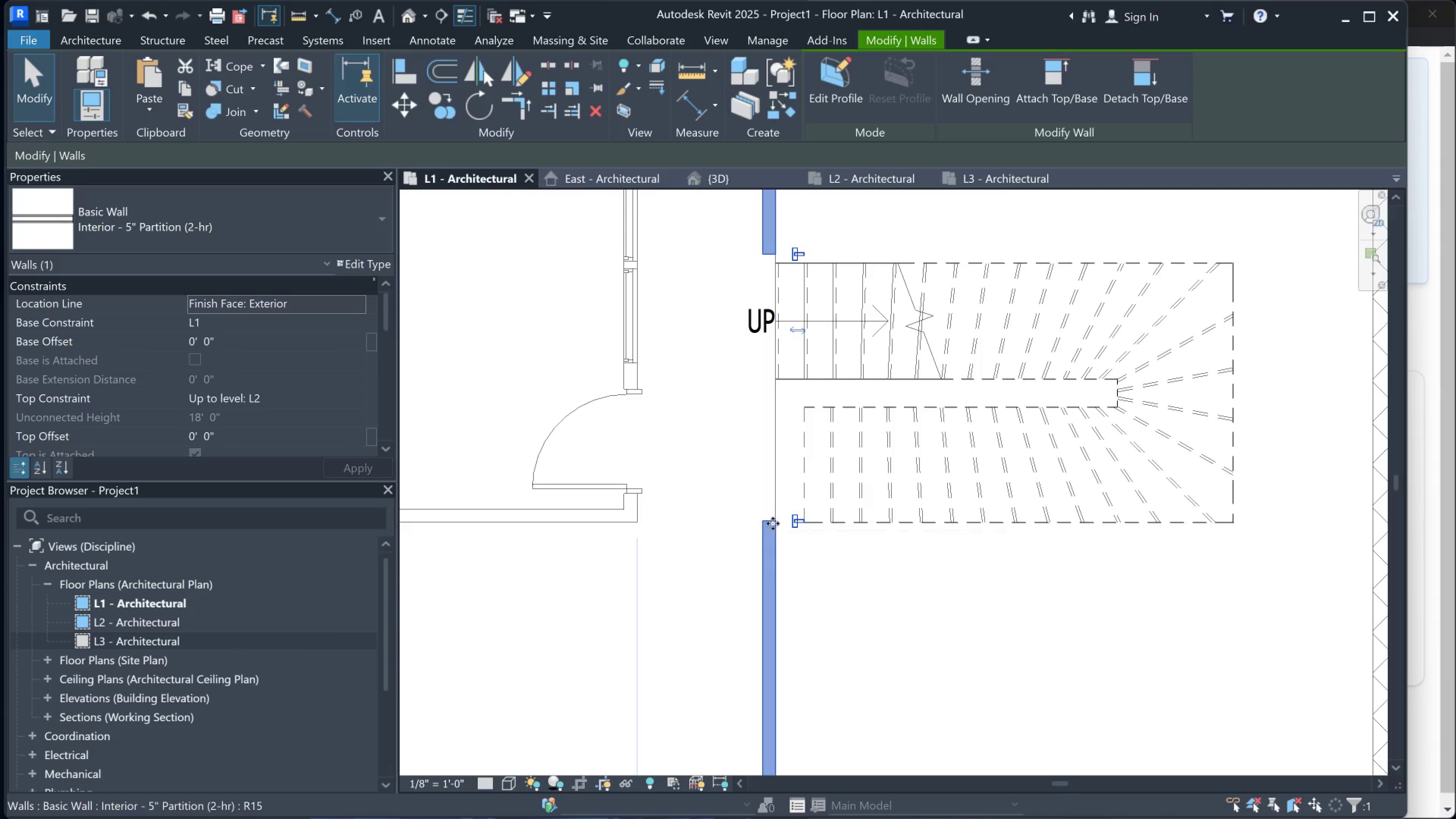 
left_click_drag(start_coordinate=[773, 523], to_coordinate=[772, 433])
 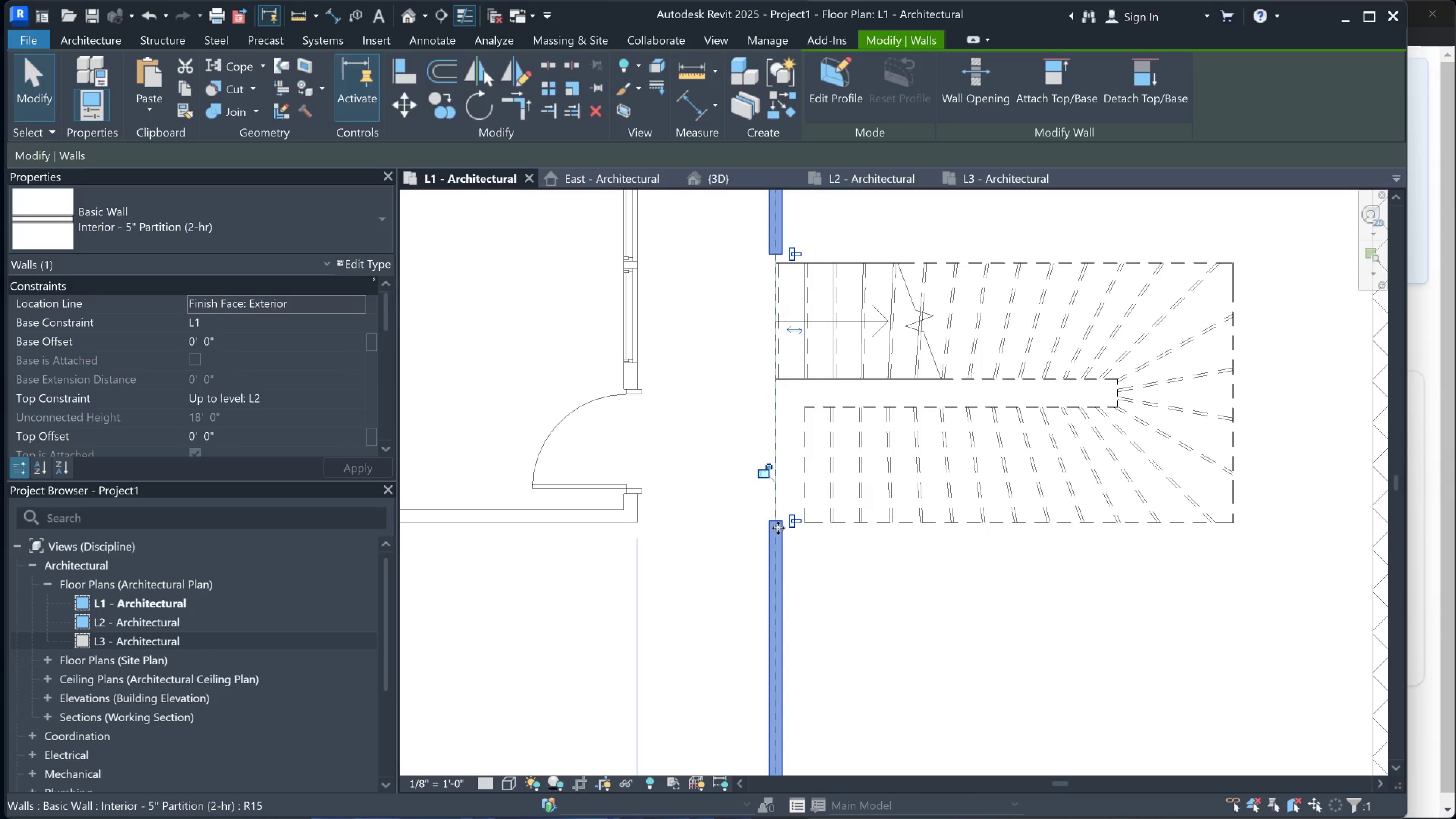 
key(Control+Z)
 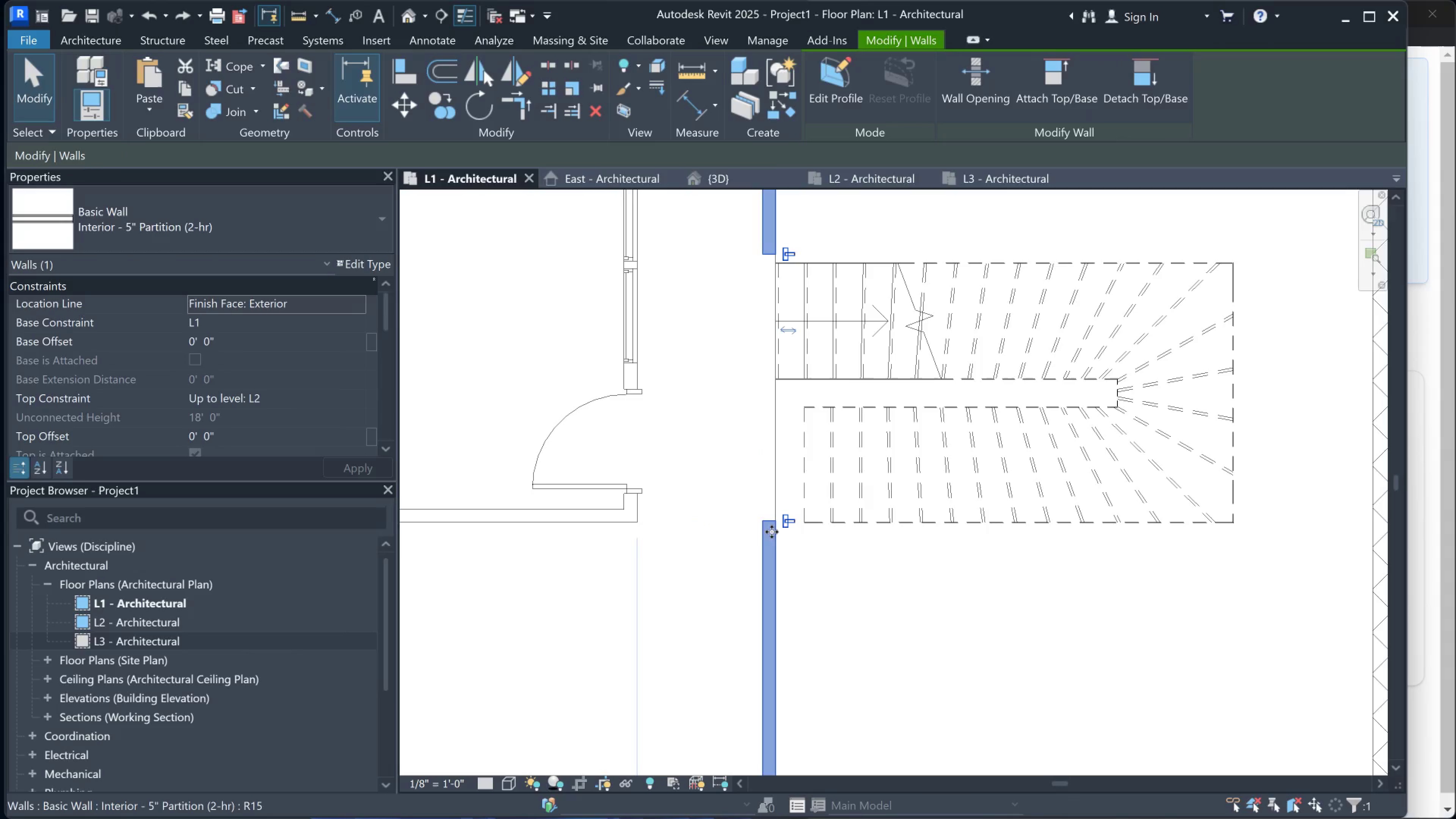 
double_click([757, 513])
 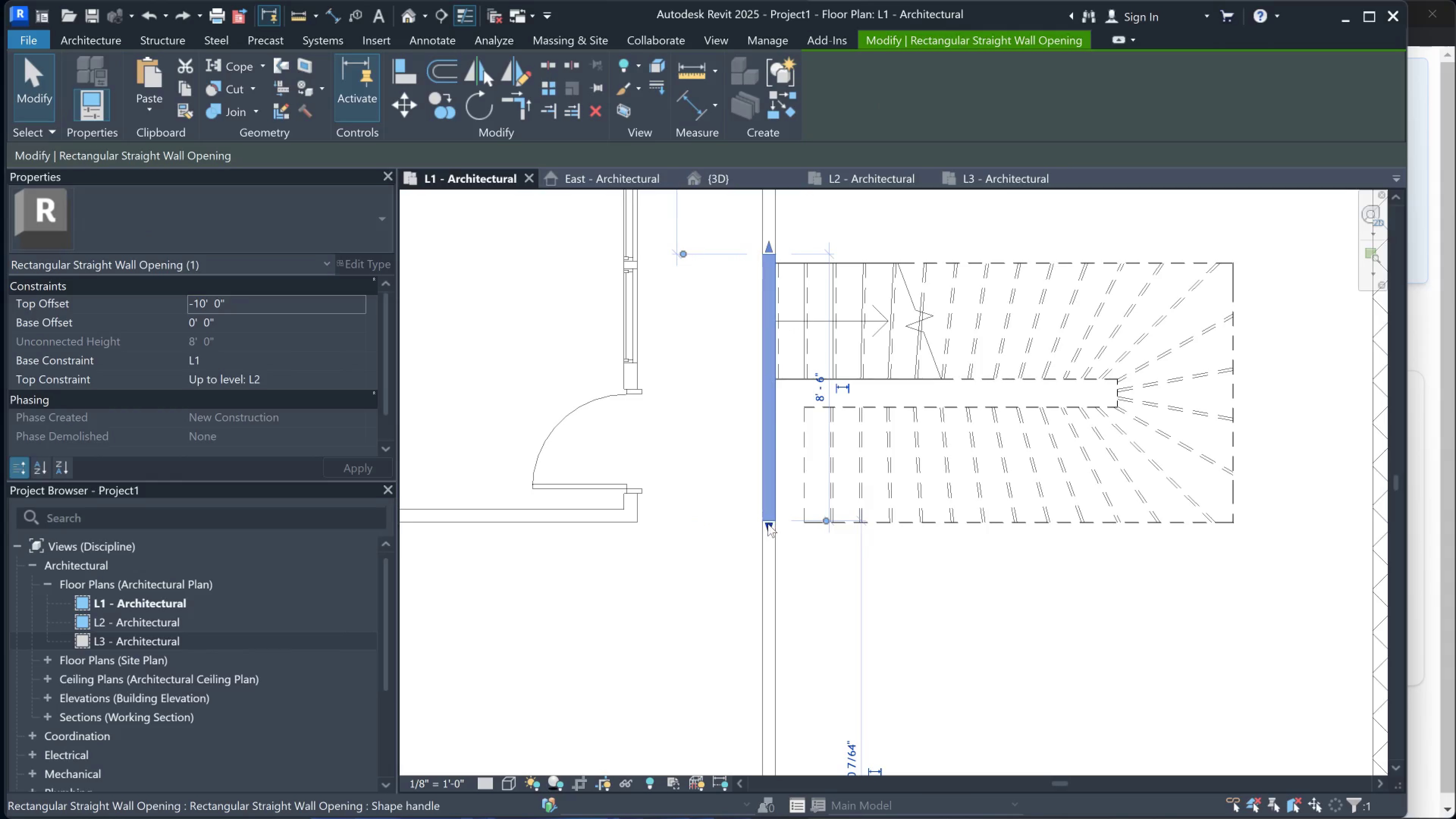 
left_click_drag(start_coordinate=[768, 525], to_coordinate=[775, 399])
 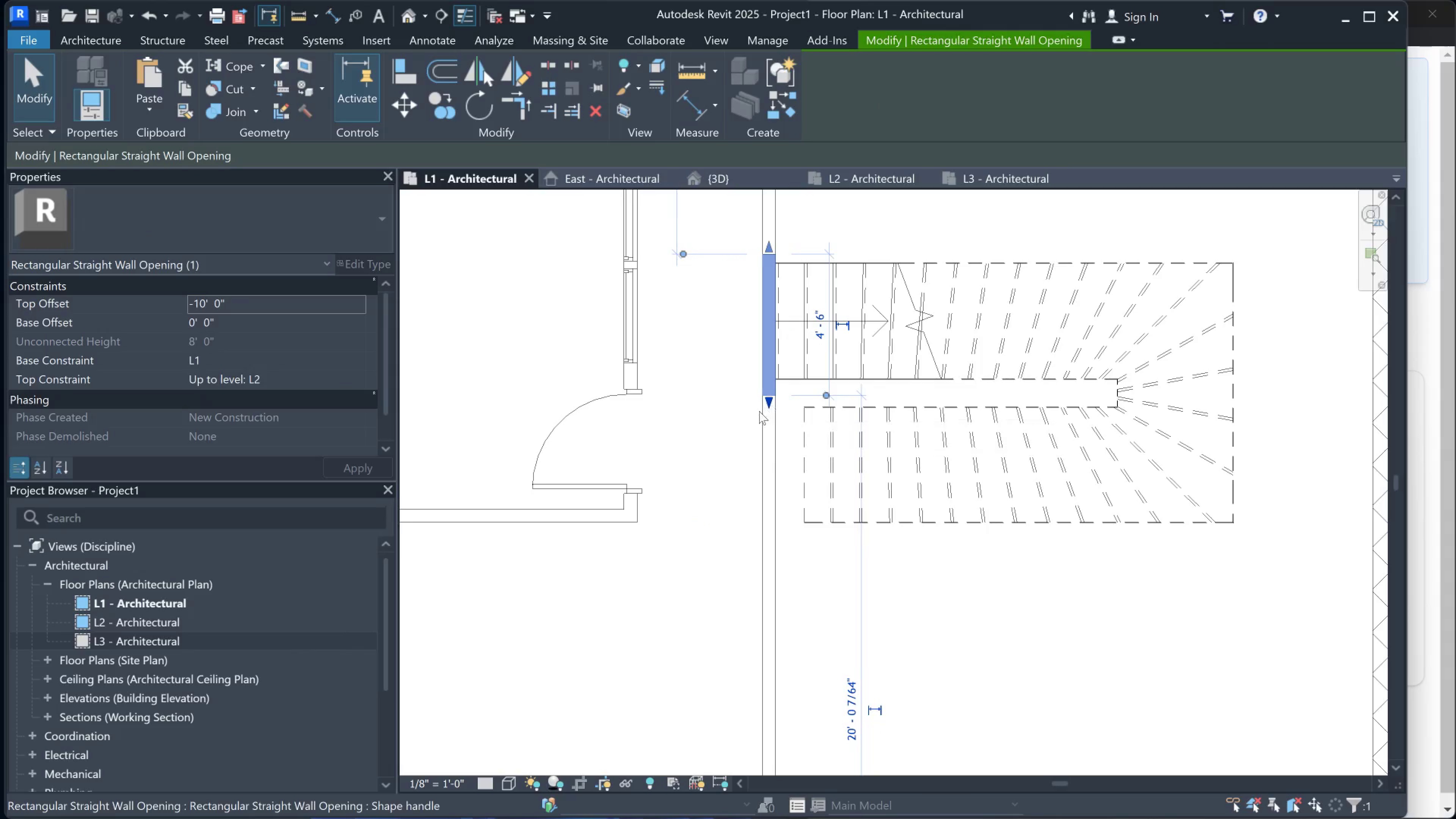 
left_click([731, 437])
 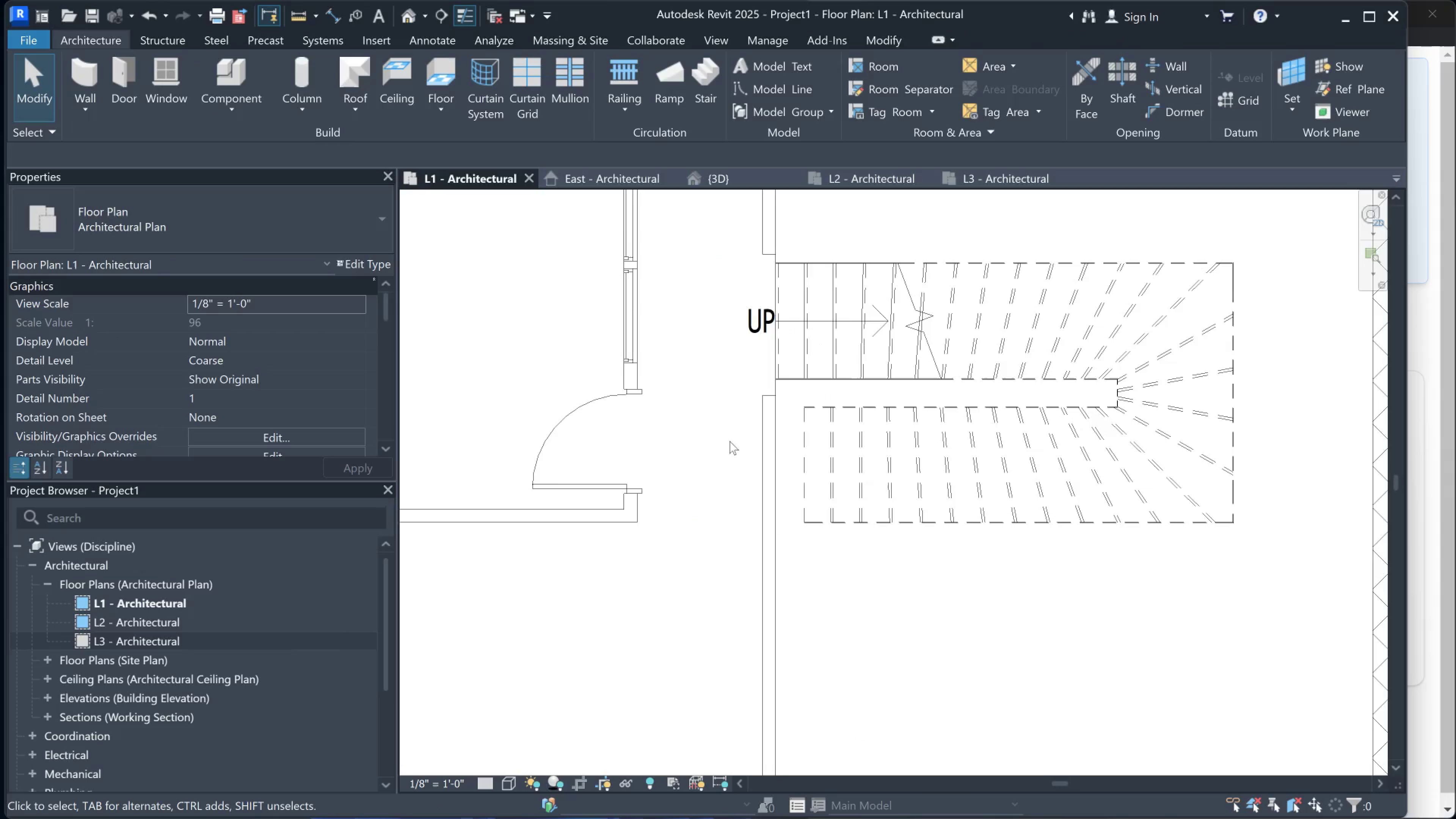 
scroll: coordinate [684, 352], scroll_direction: down, amount: 7.0
 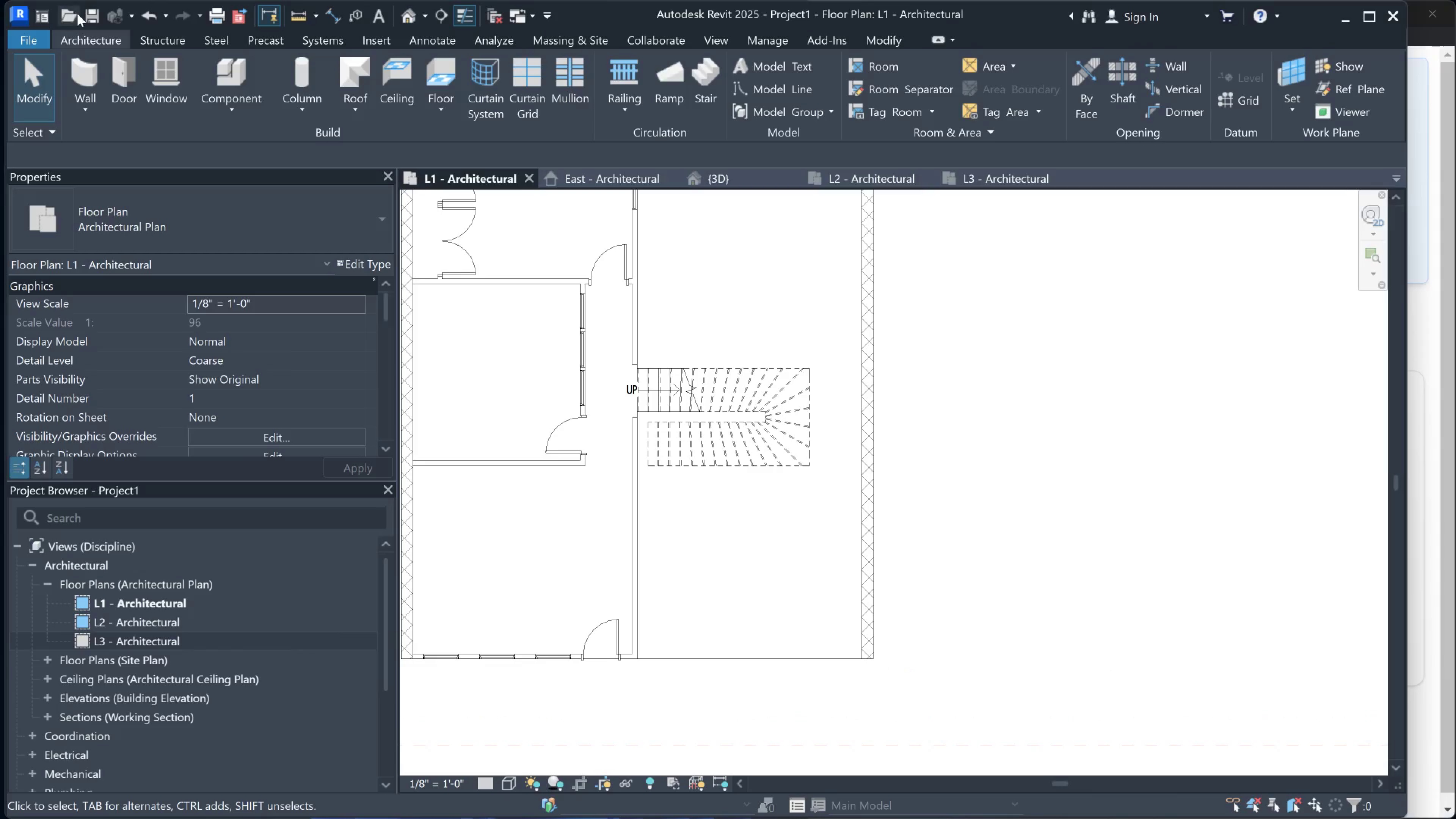 
left_click([86, 14])
 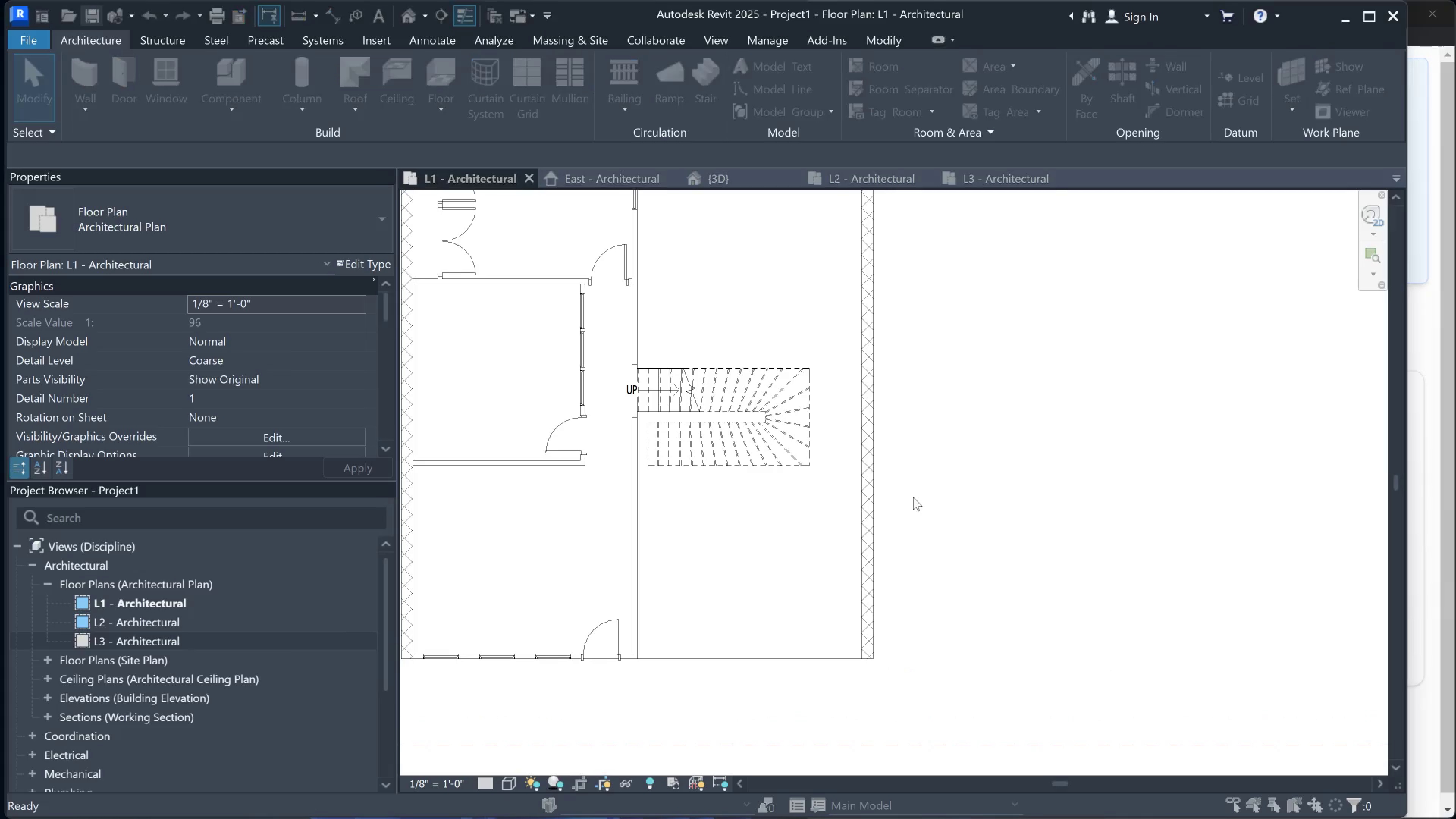 
scroll: coordinate [784, 416], scroll_direction: down, amount: 1.0
 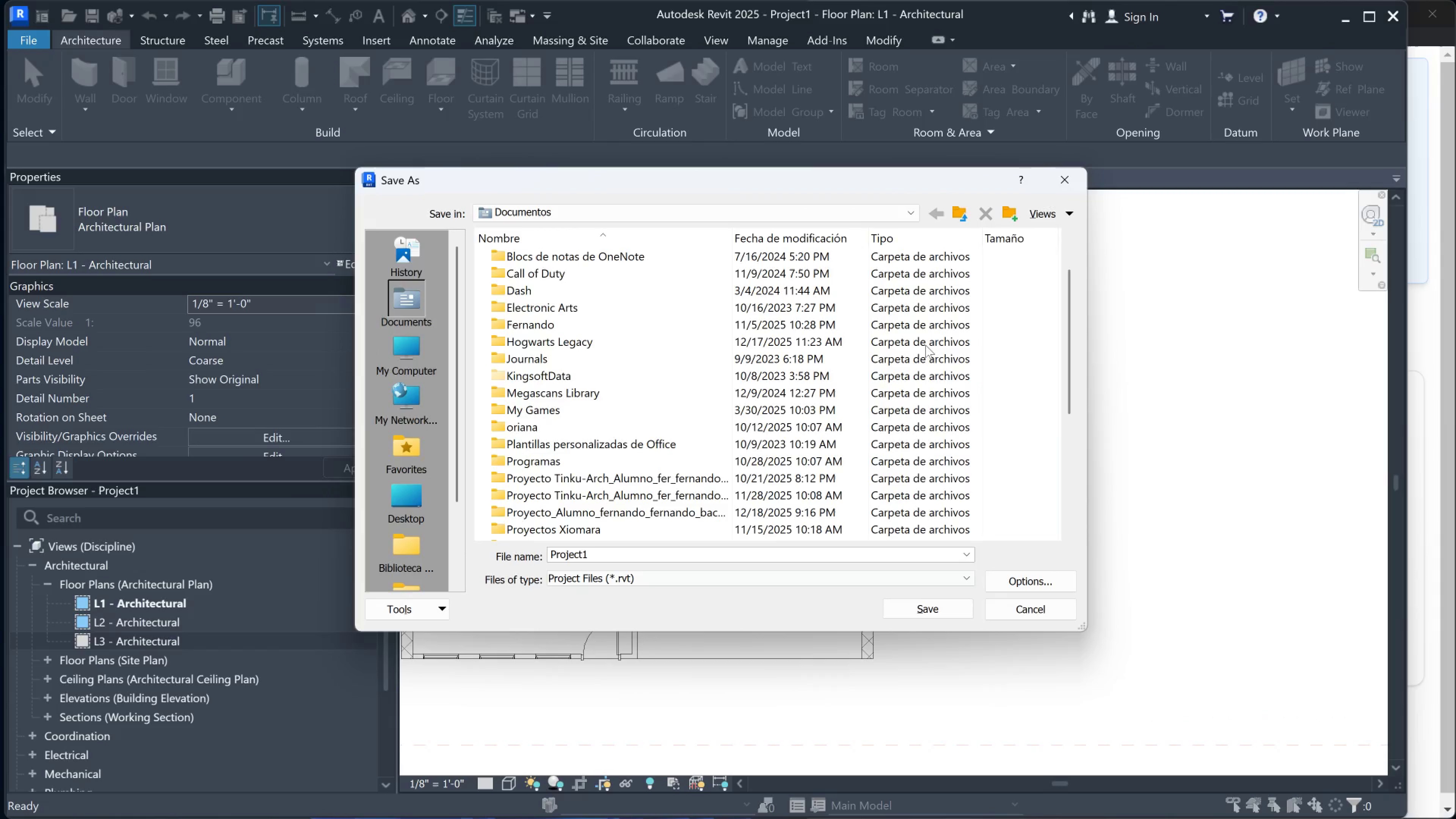 
left_click([1063, 182])
 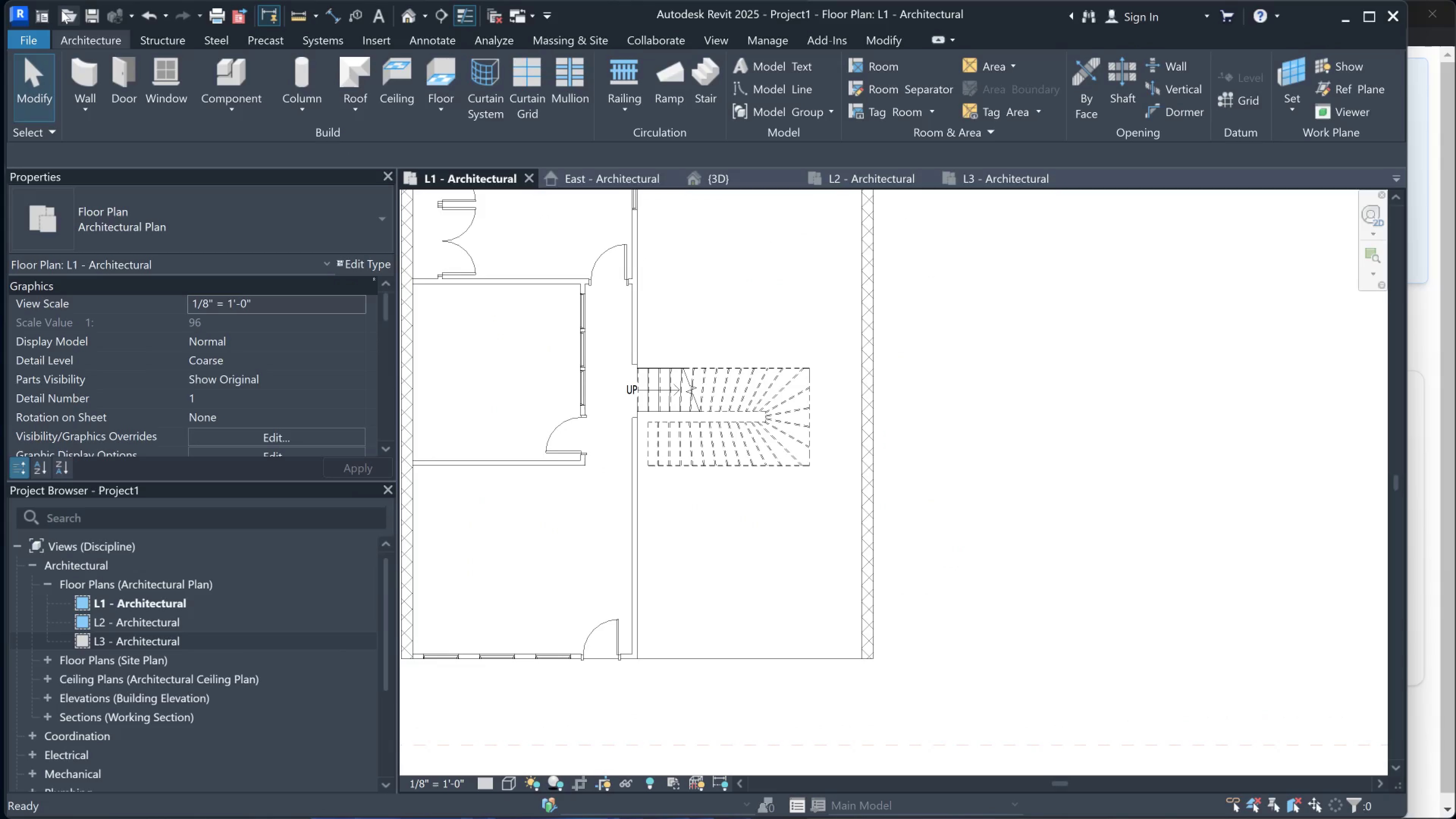 
left_click([90, 10])
 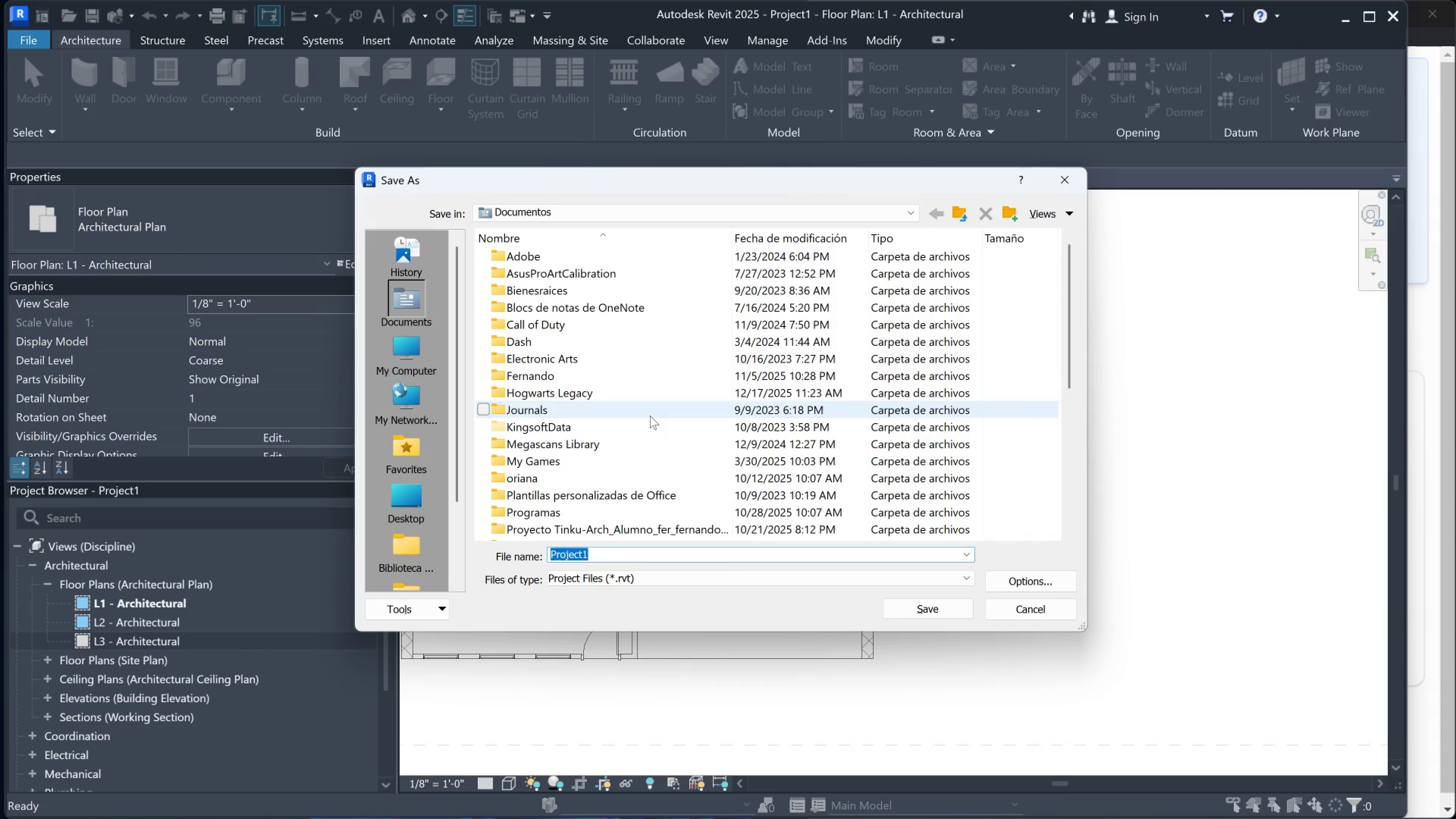 
scroll: coordinate [586, 470], scroll_direction: down, amount: 9.0
 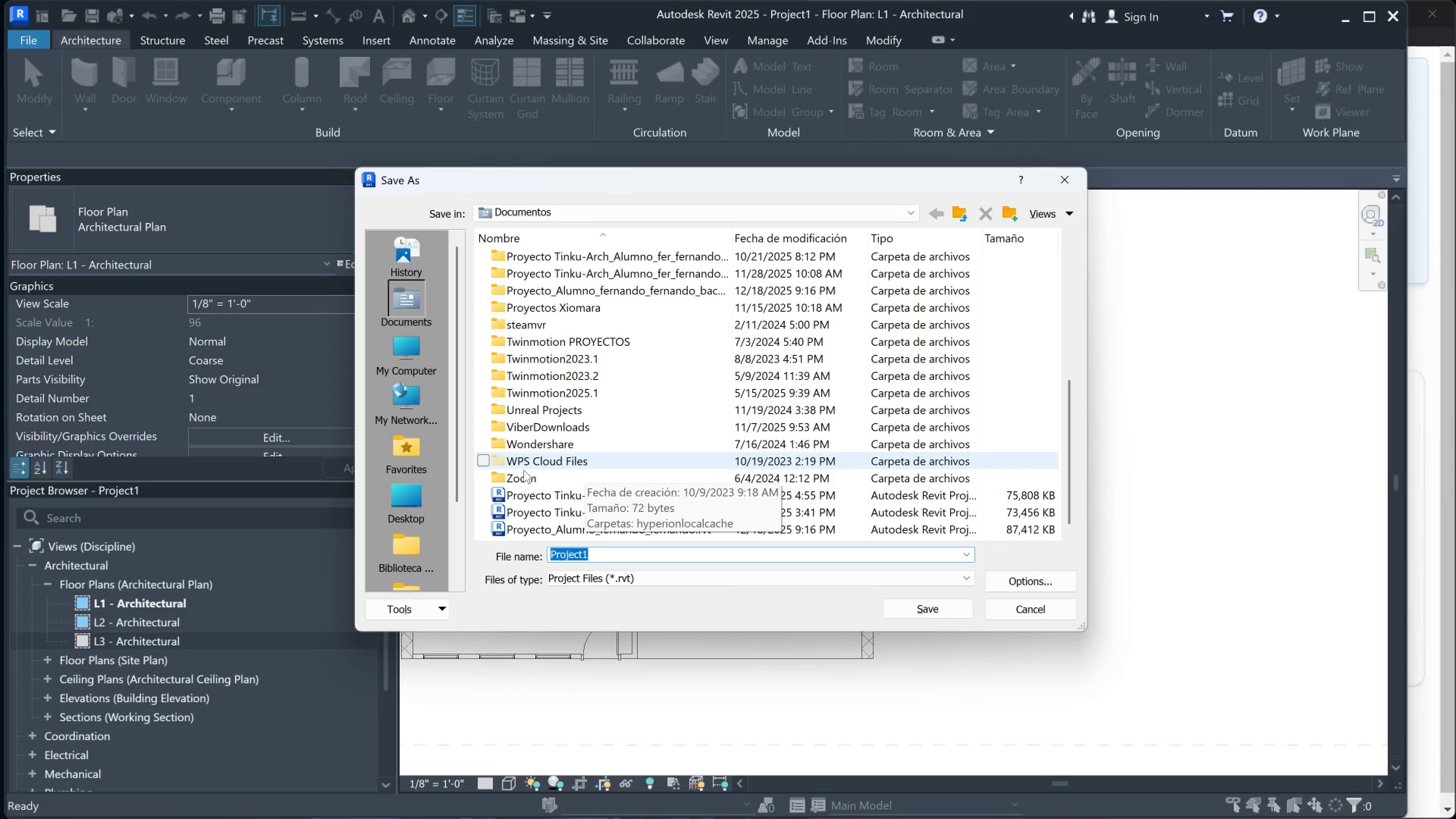 
scroll: coordinate [552, 301], scroll_direction: up, amount: 5.0
 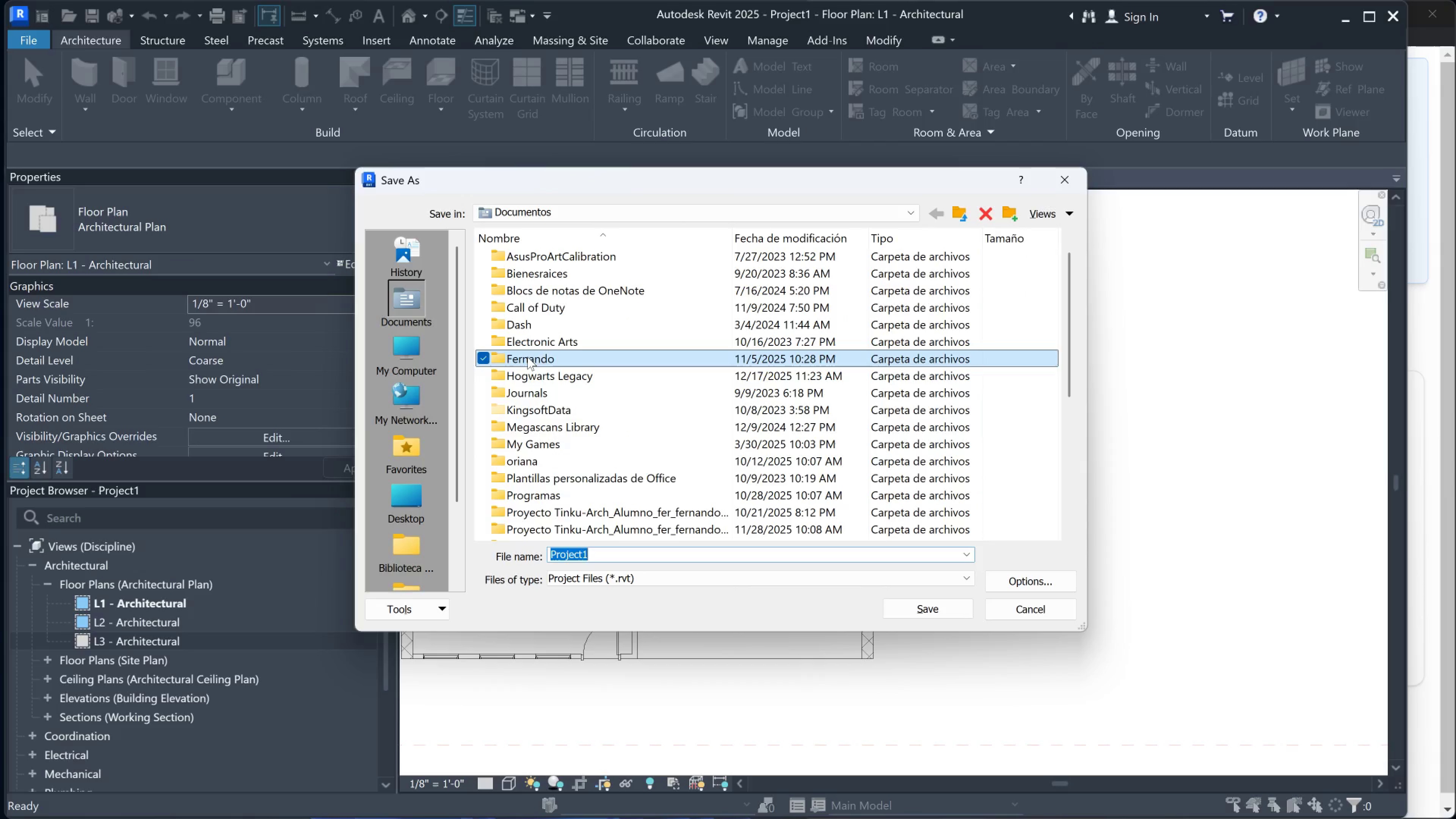 
double_click([527, 357])
 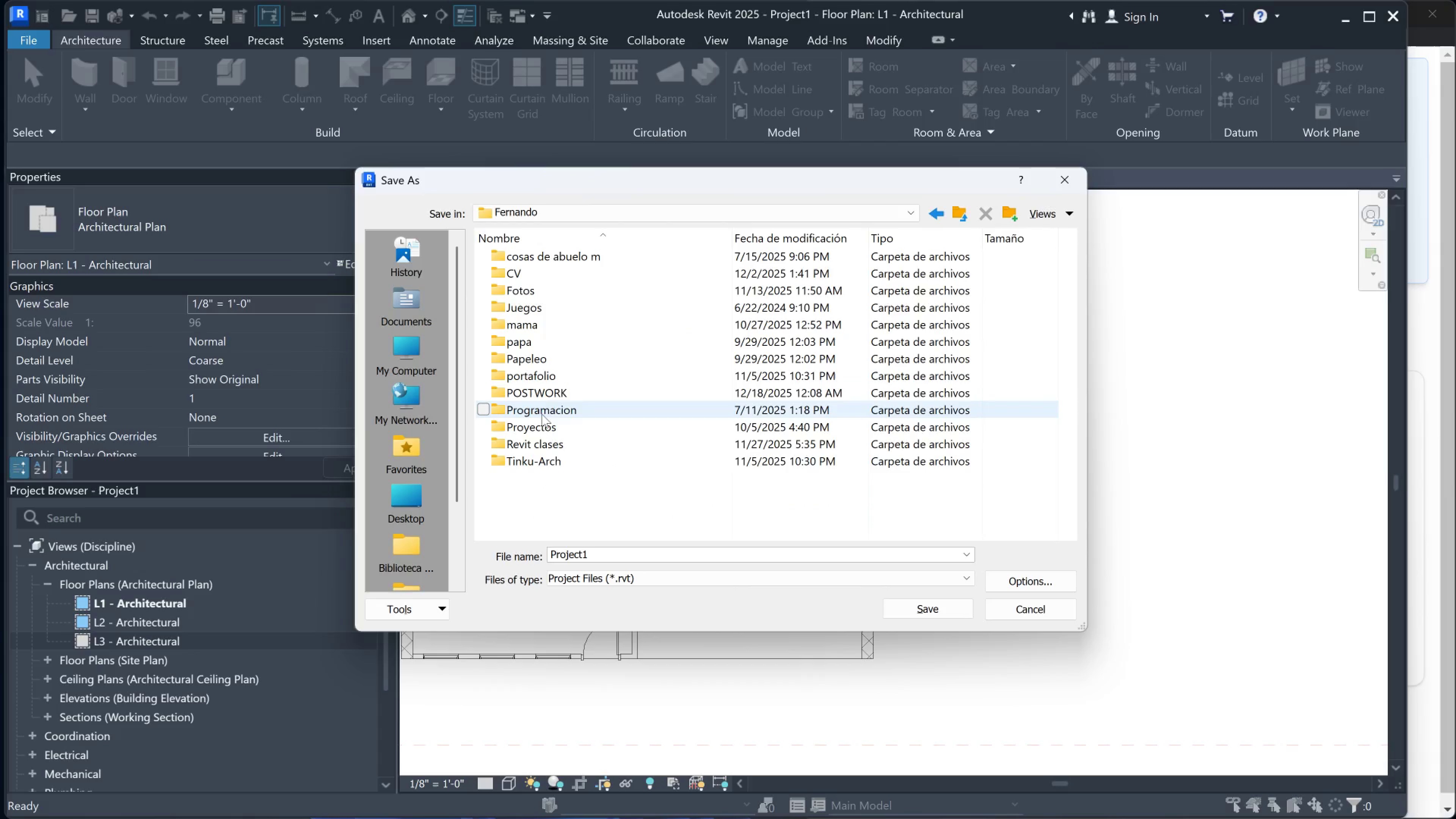 
double_click([548, 392])
 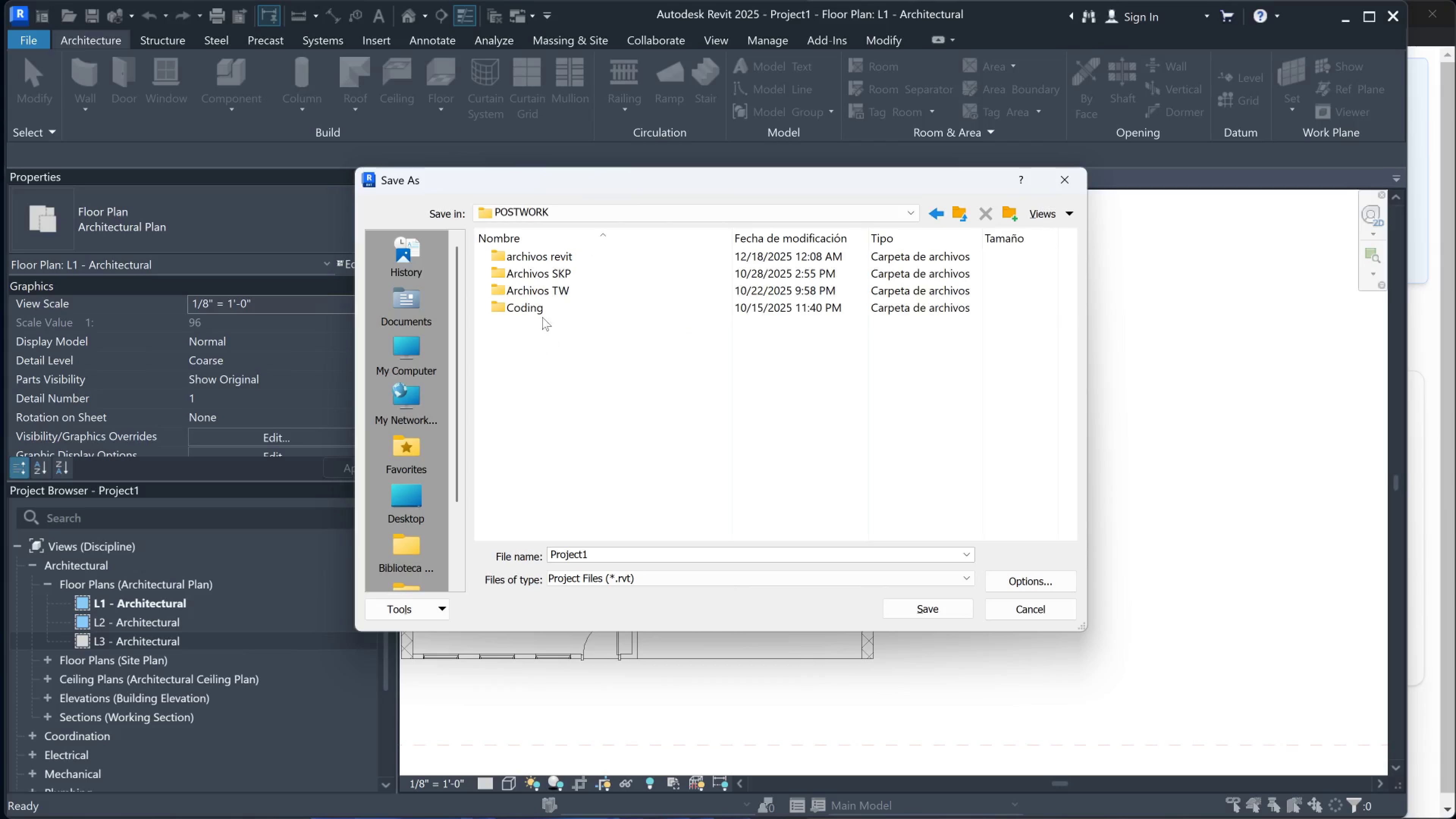 
mouse_move([540, 284])
 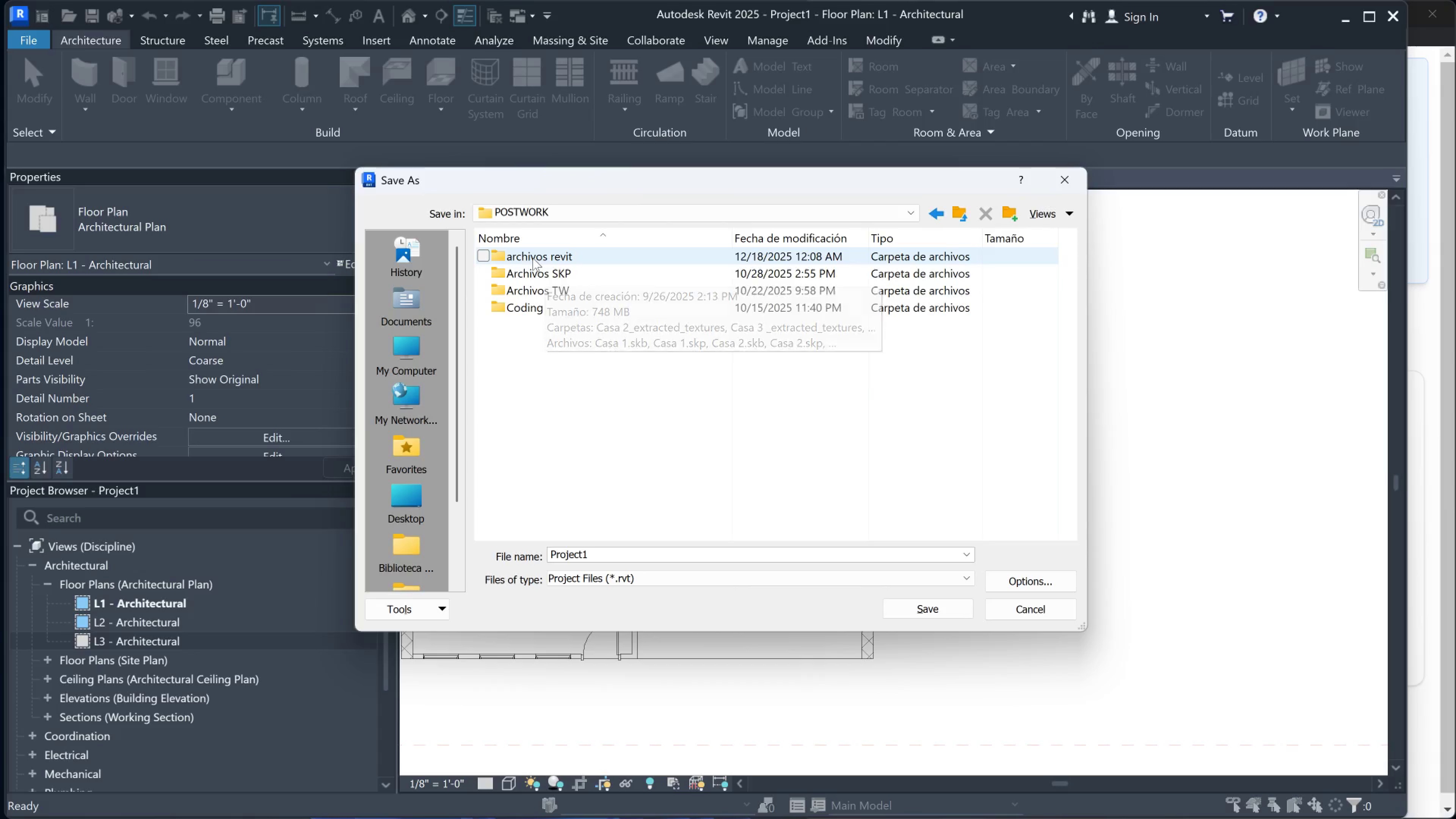 
double_click([533, 258])
 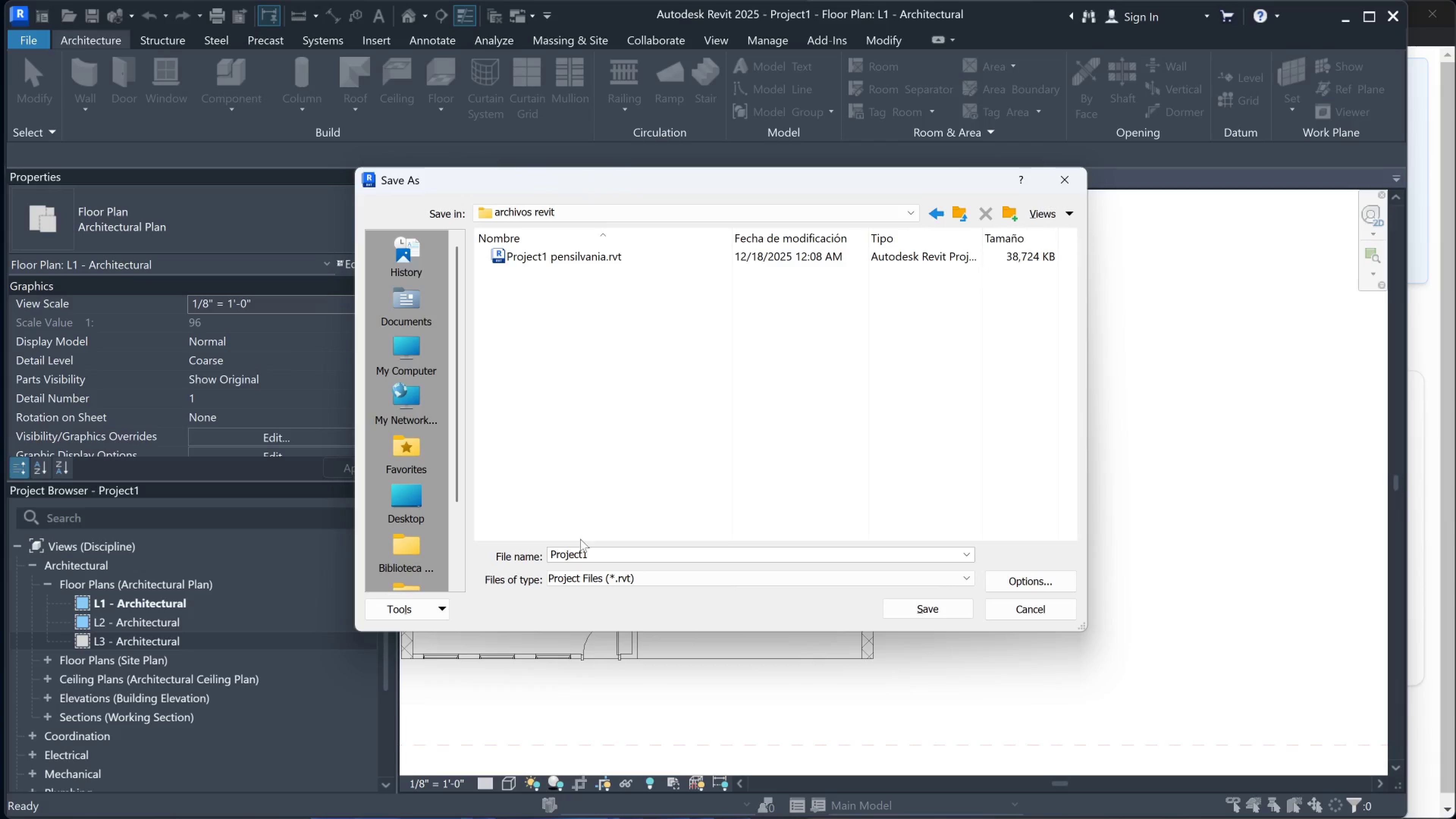 
left_click([593, 556])
 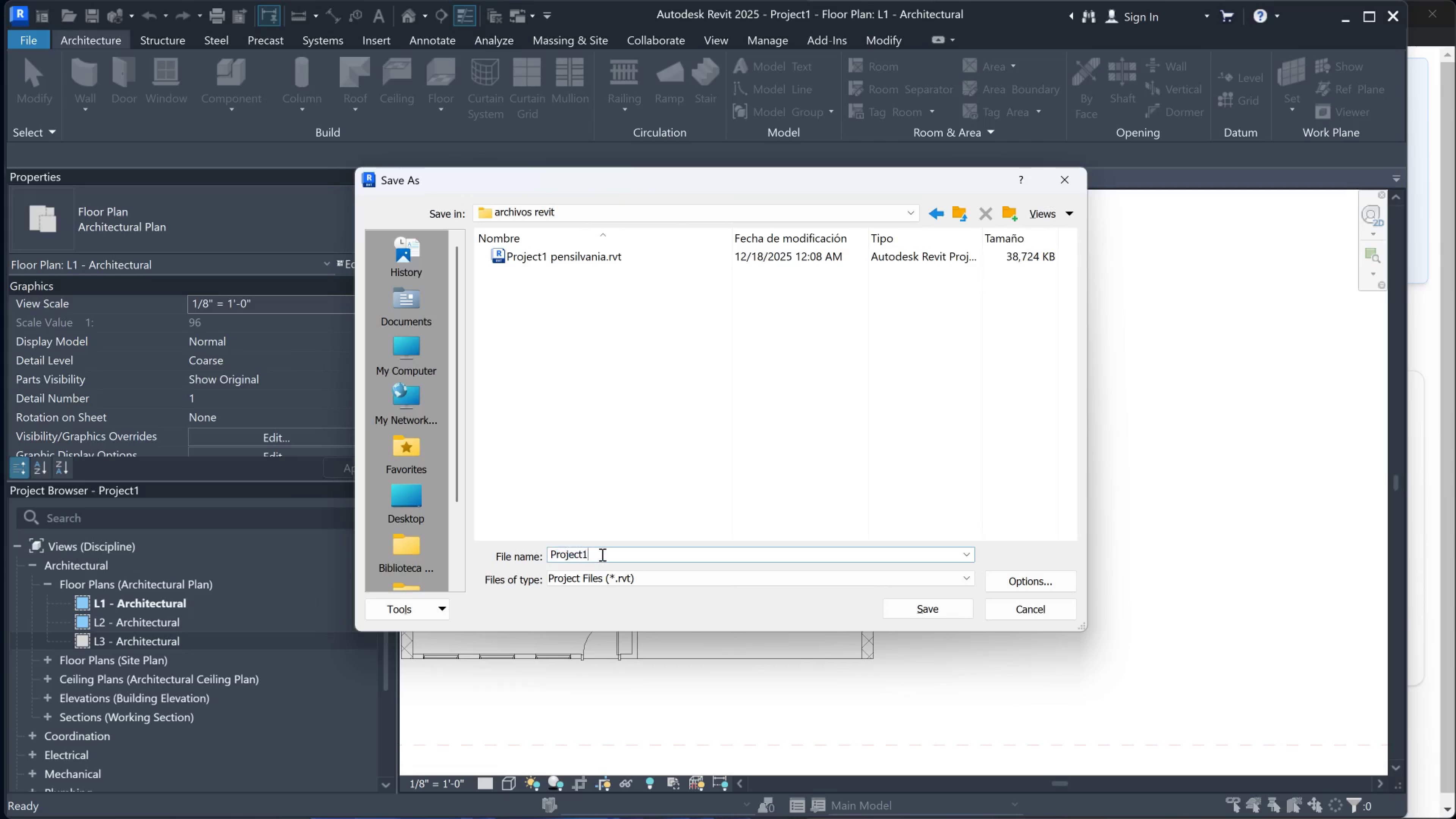 
left_click([601, 554])
 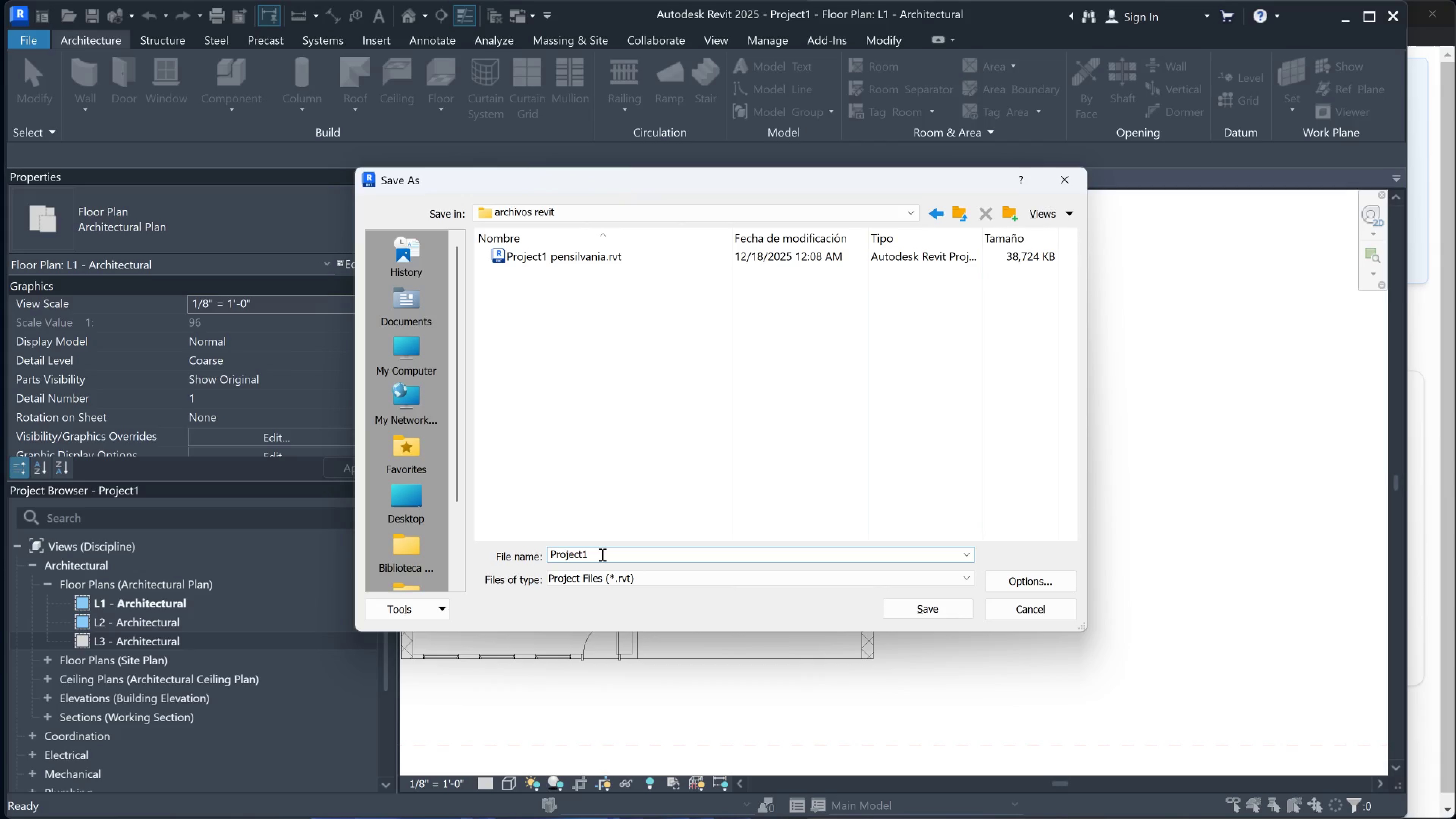 
key(Backspace)
 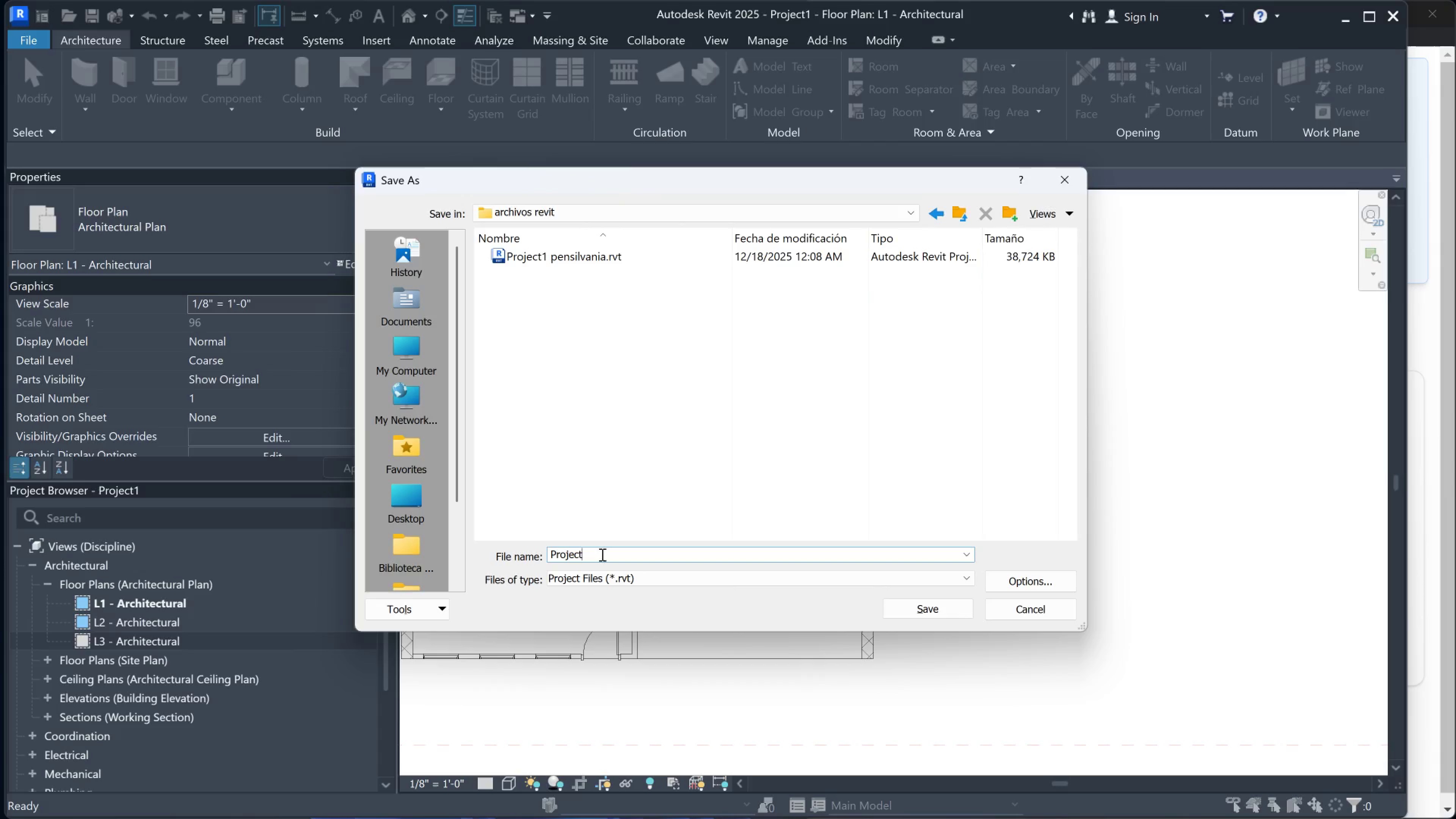 
key(2)
 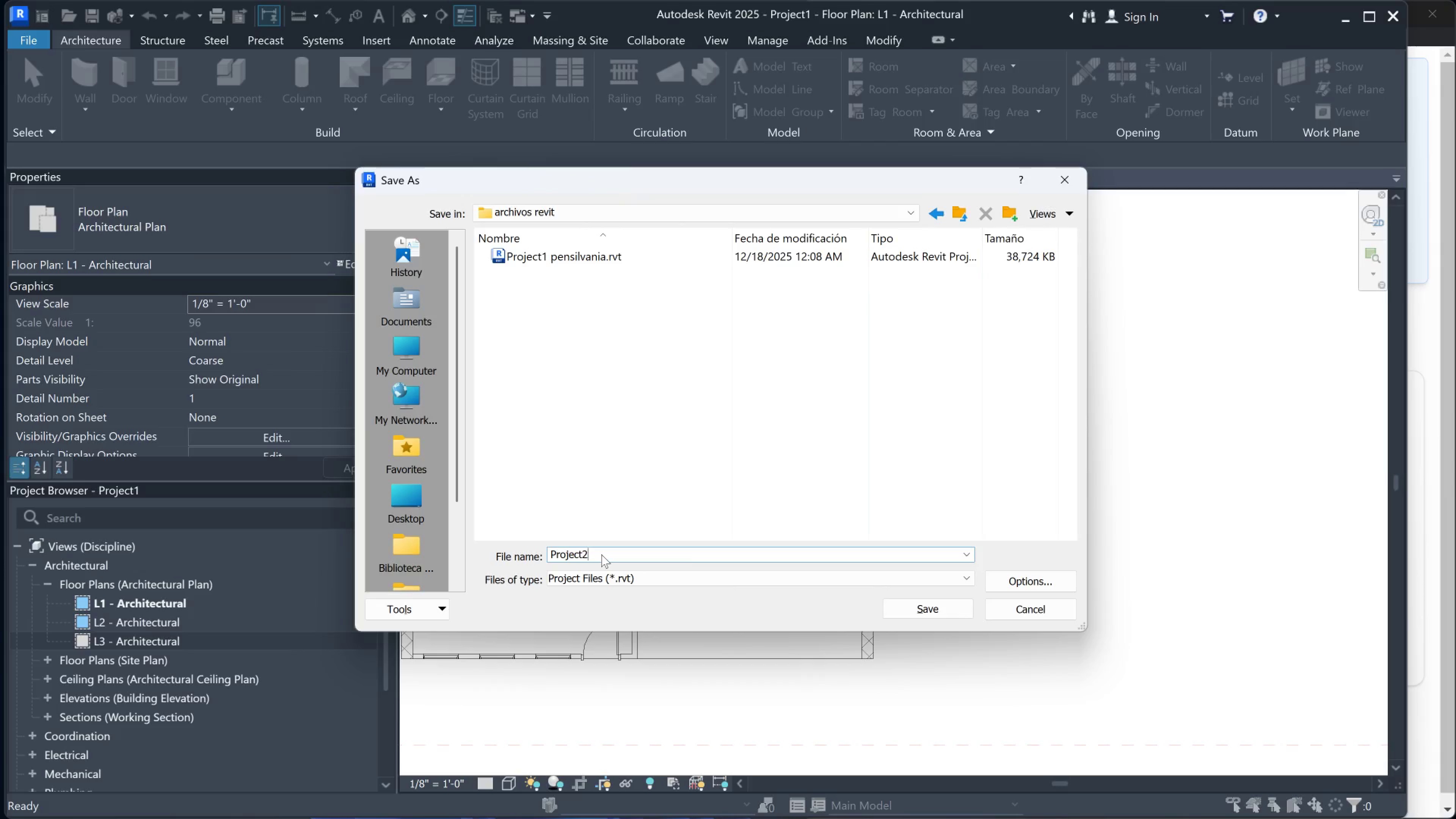 
key(Space)
 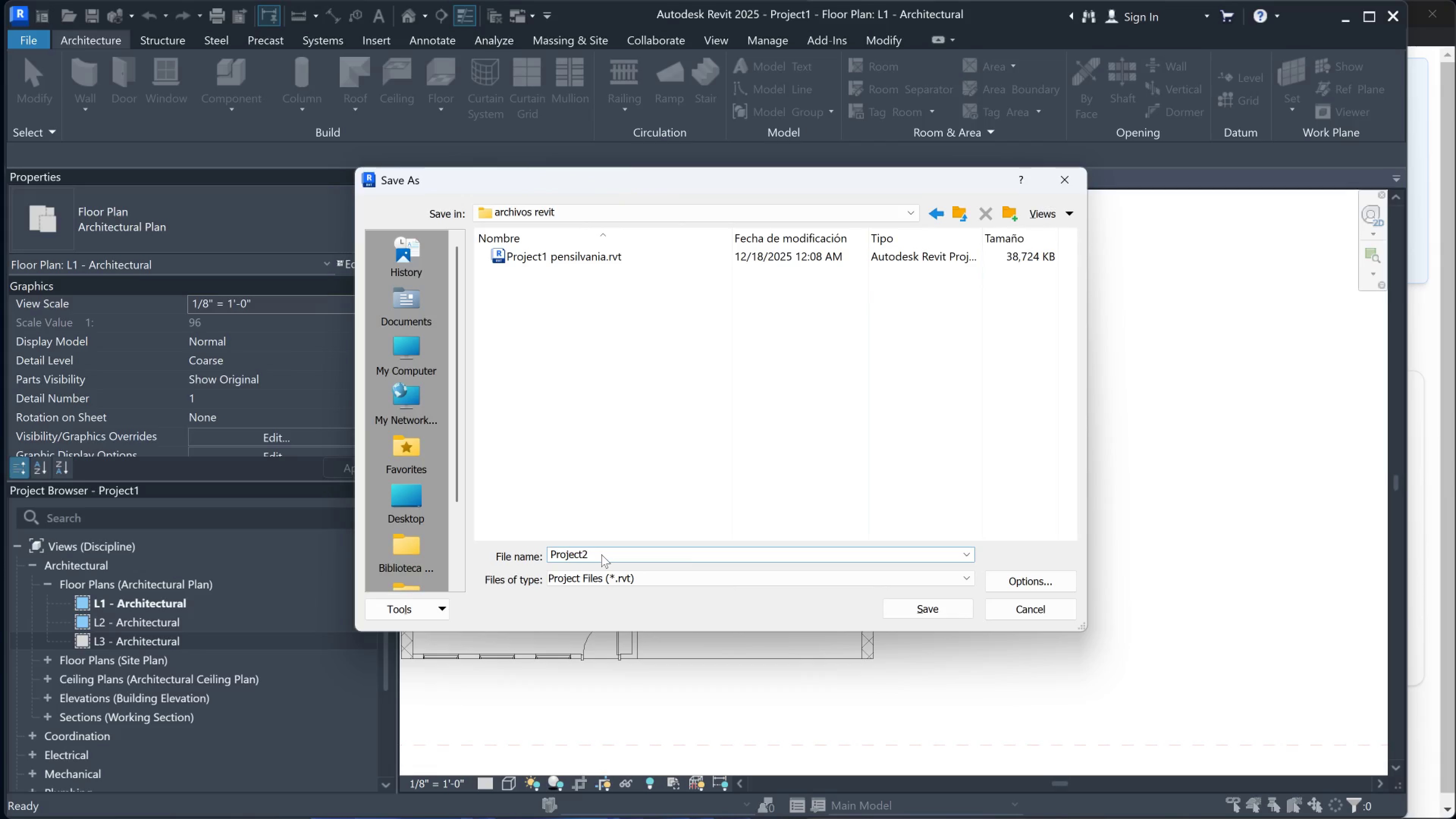 
wait(5.46)
 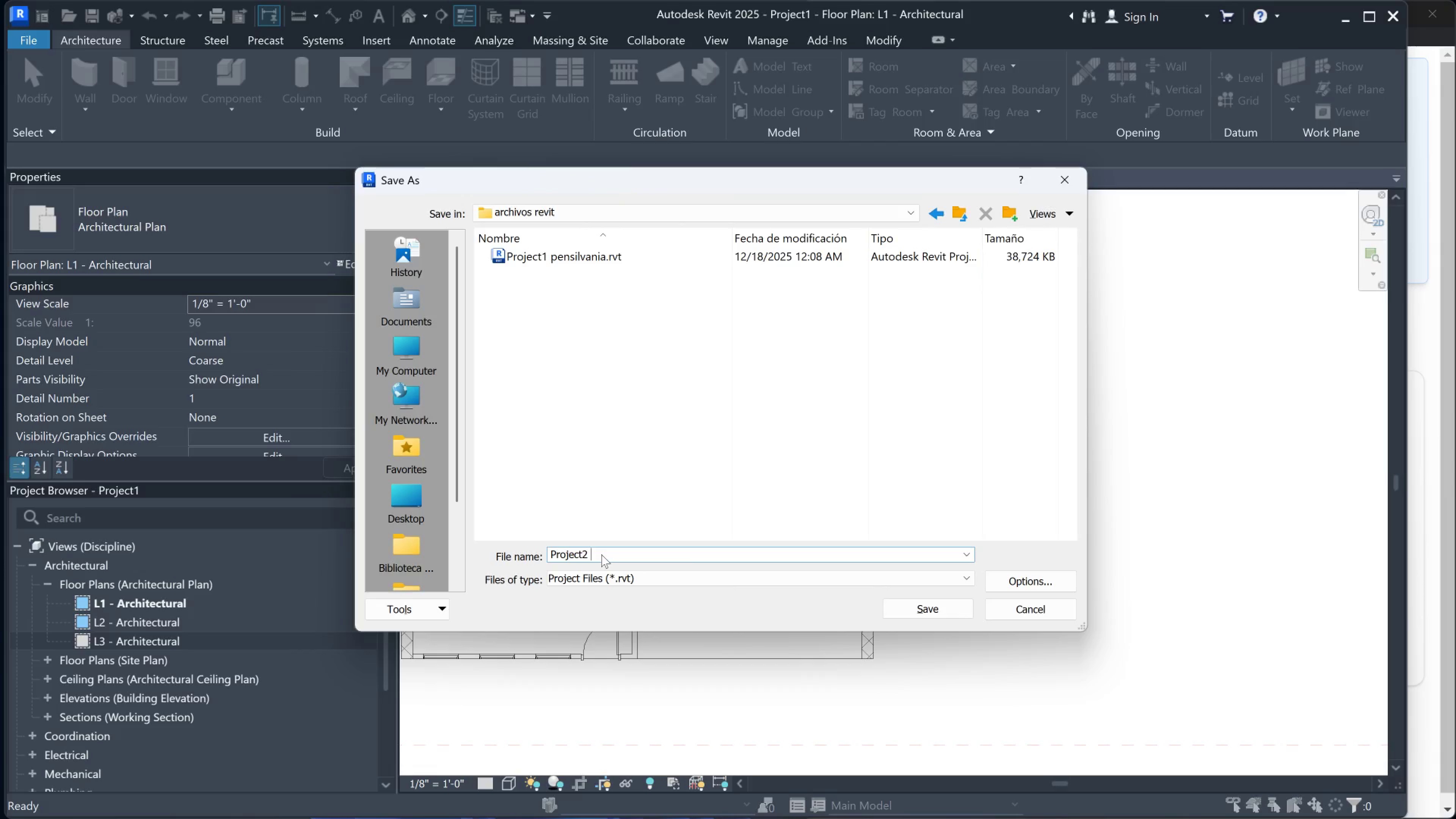 
type(casa modular pareadas)
 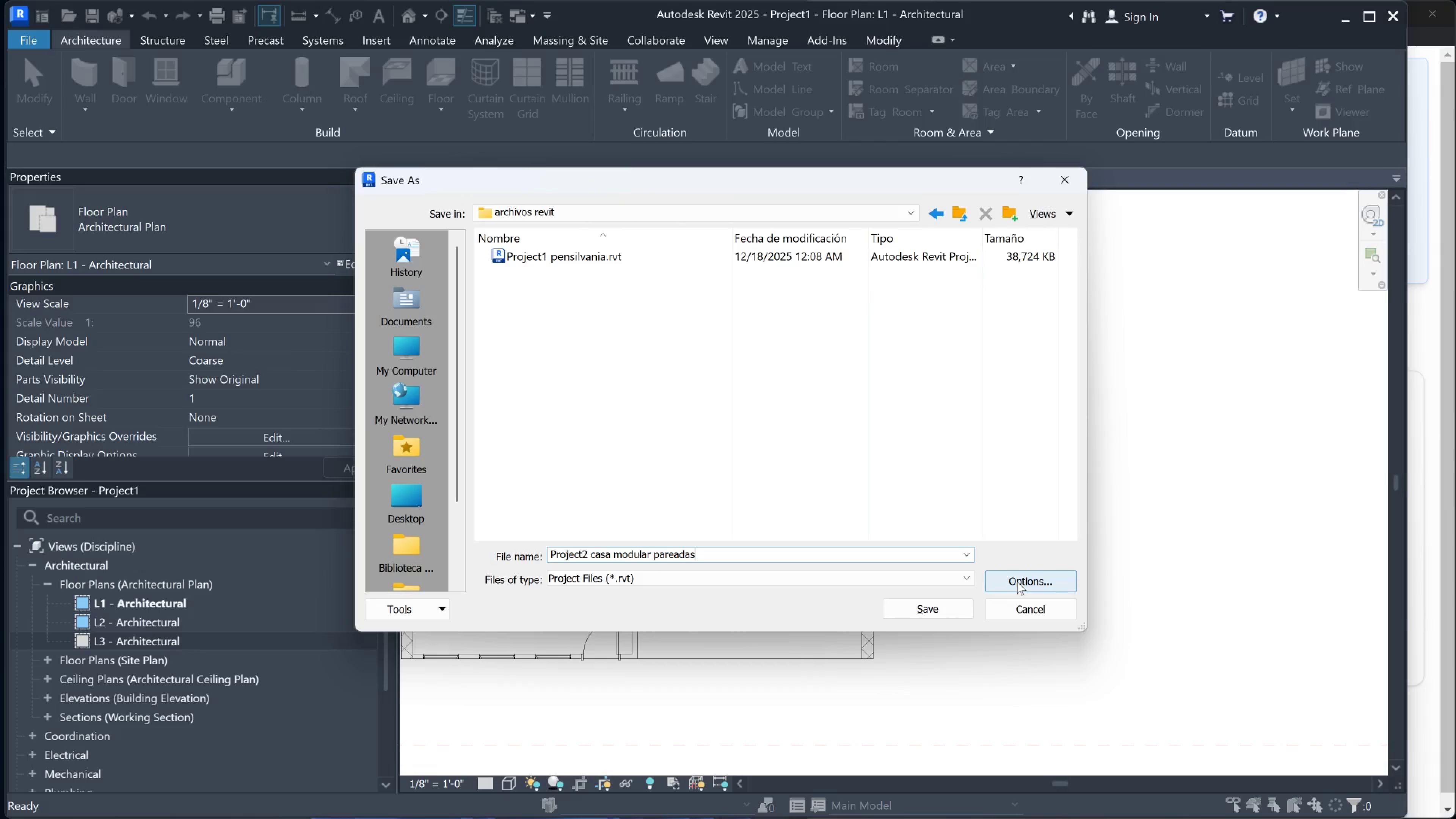 
left_click([943, 601])
 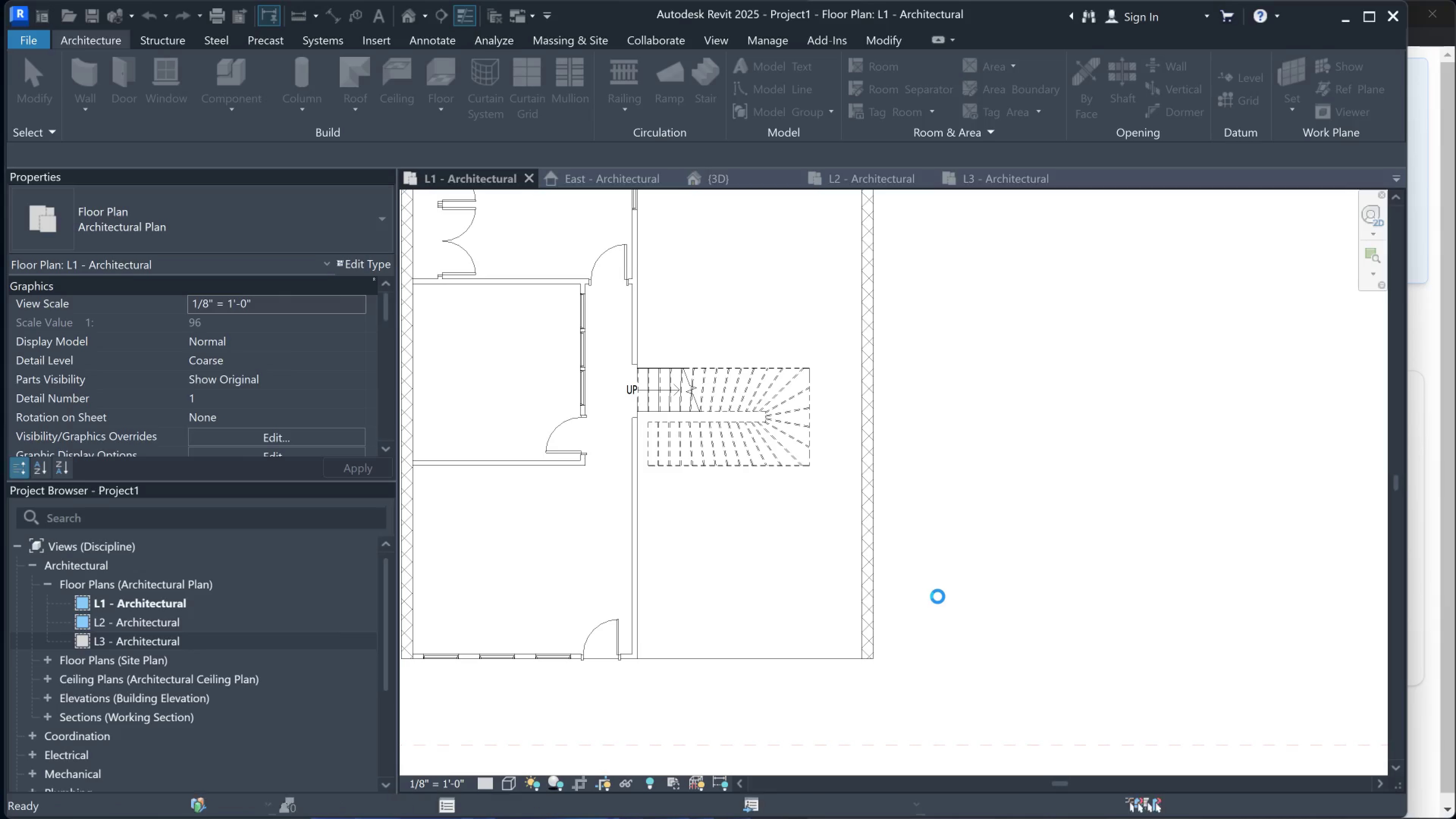 
wait(9.44)
 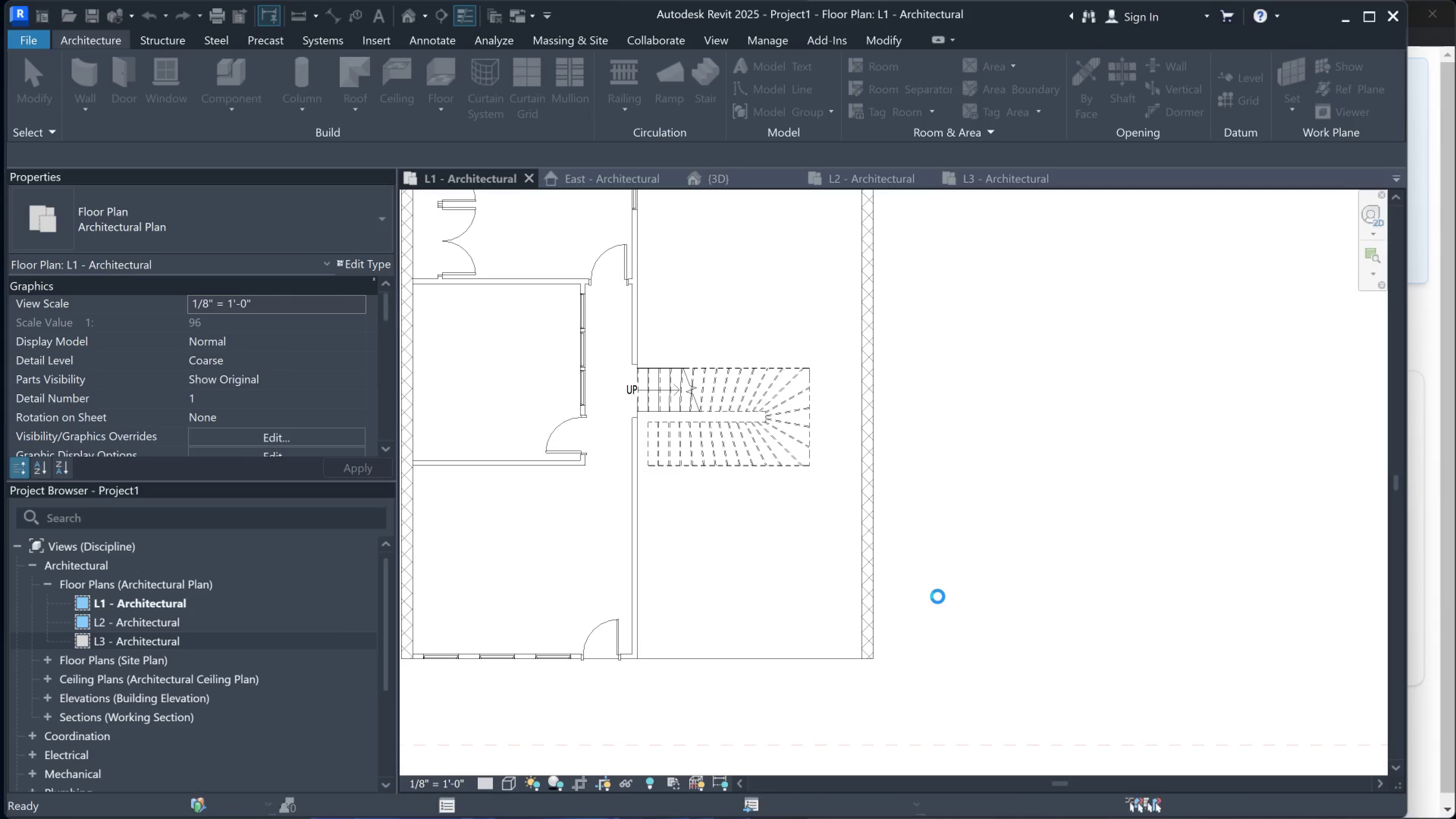 
left_click([1426, 582])
 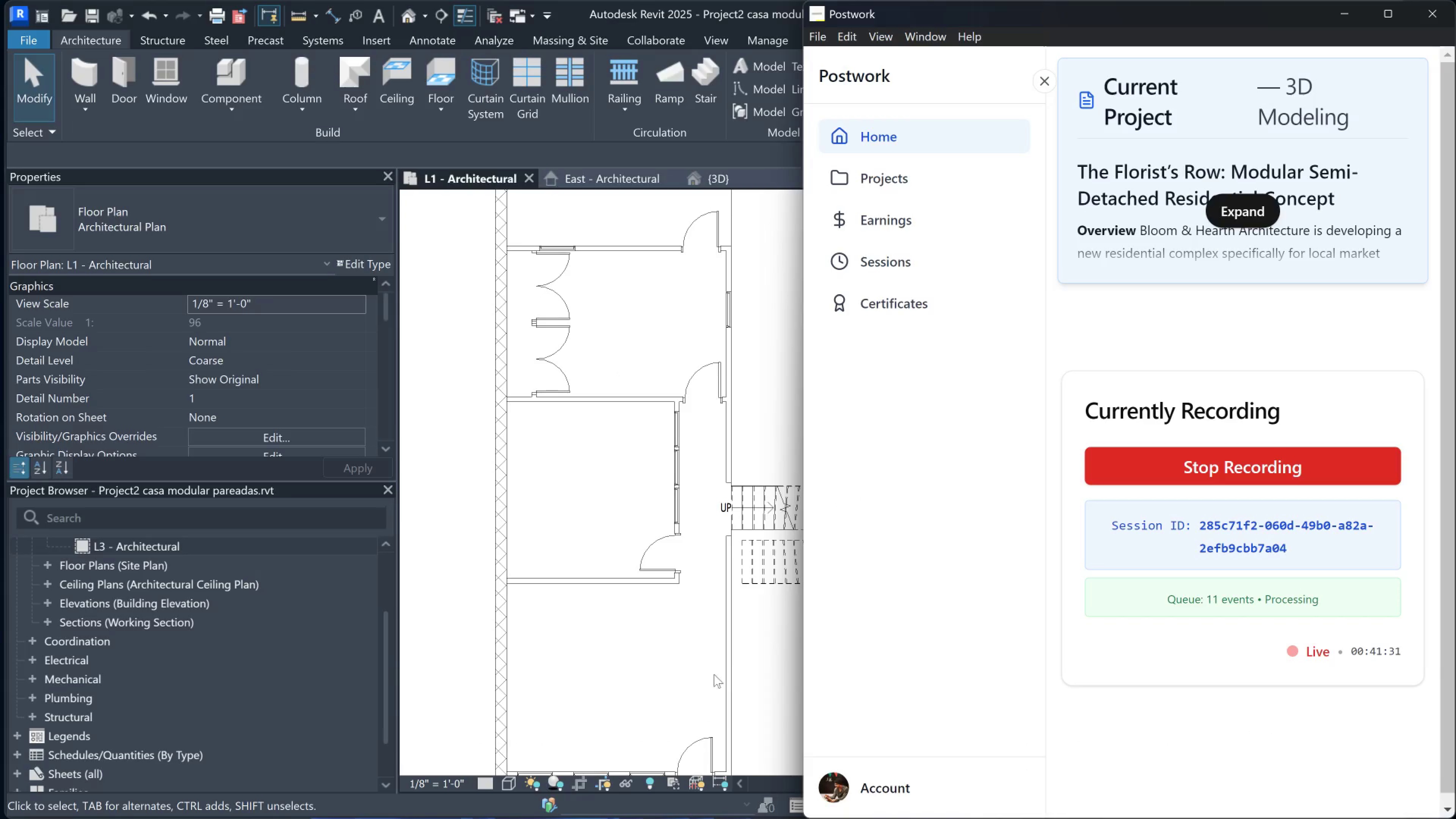 
left_click([649, 651])
 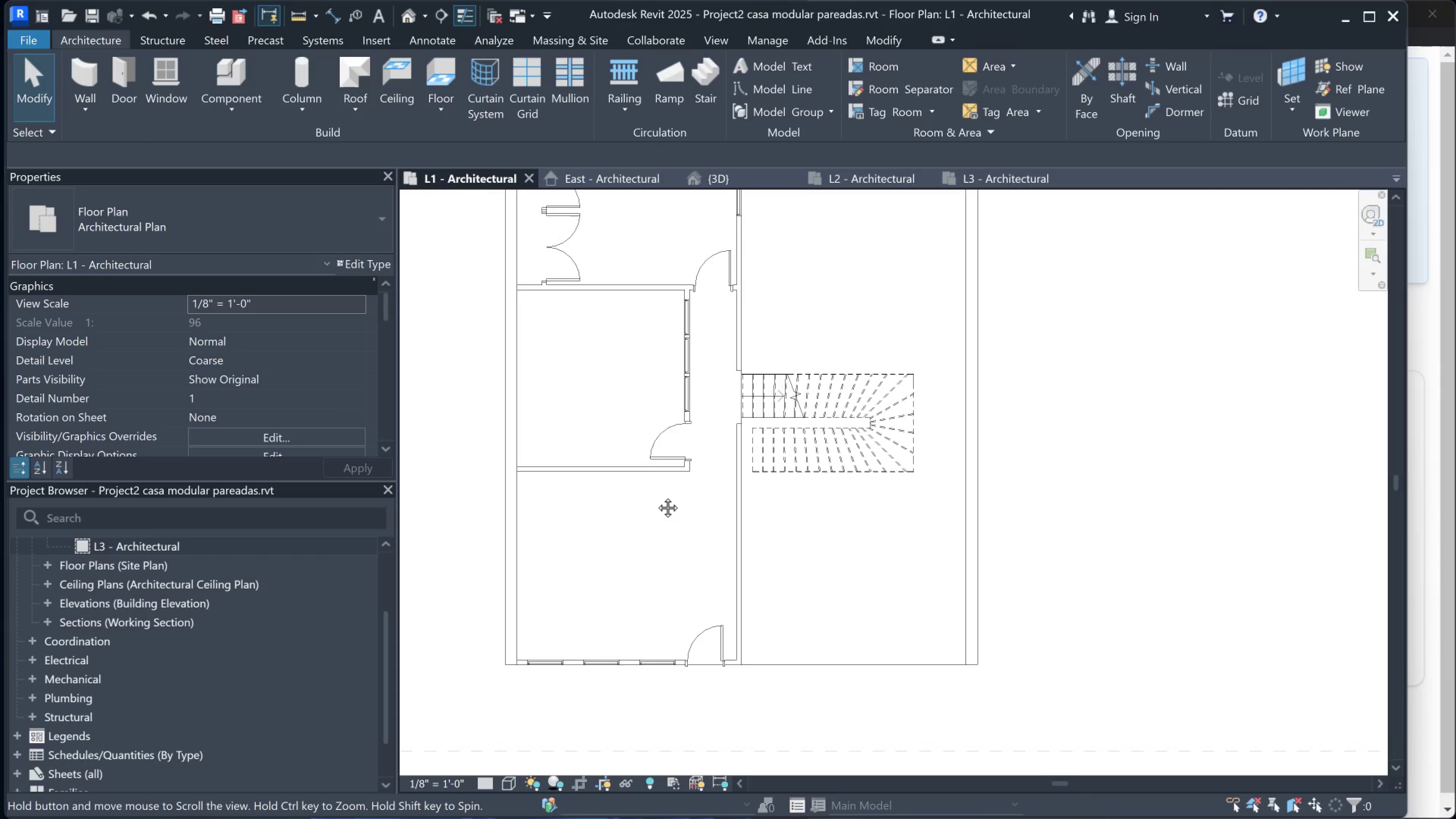 
wait(5.09)
 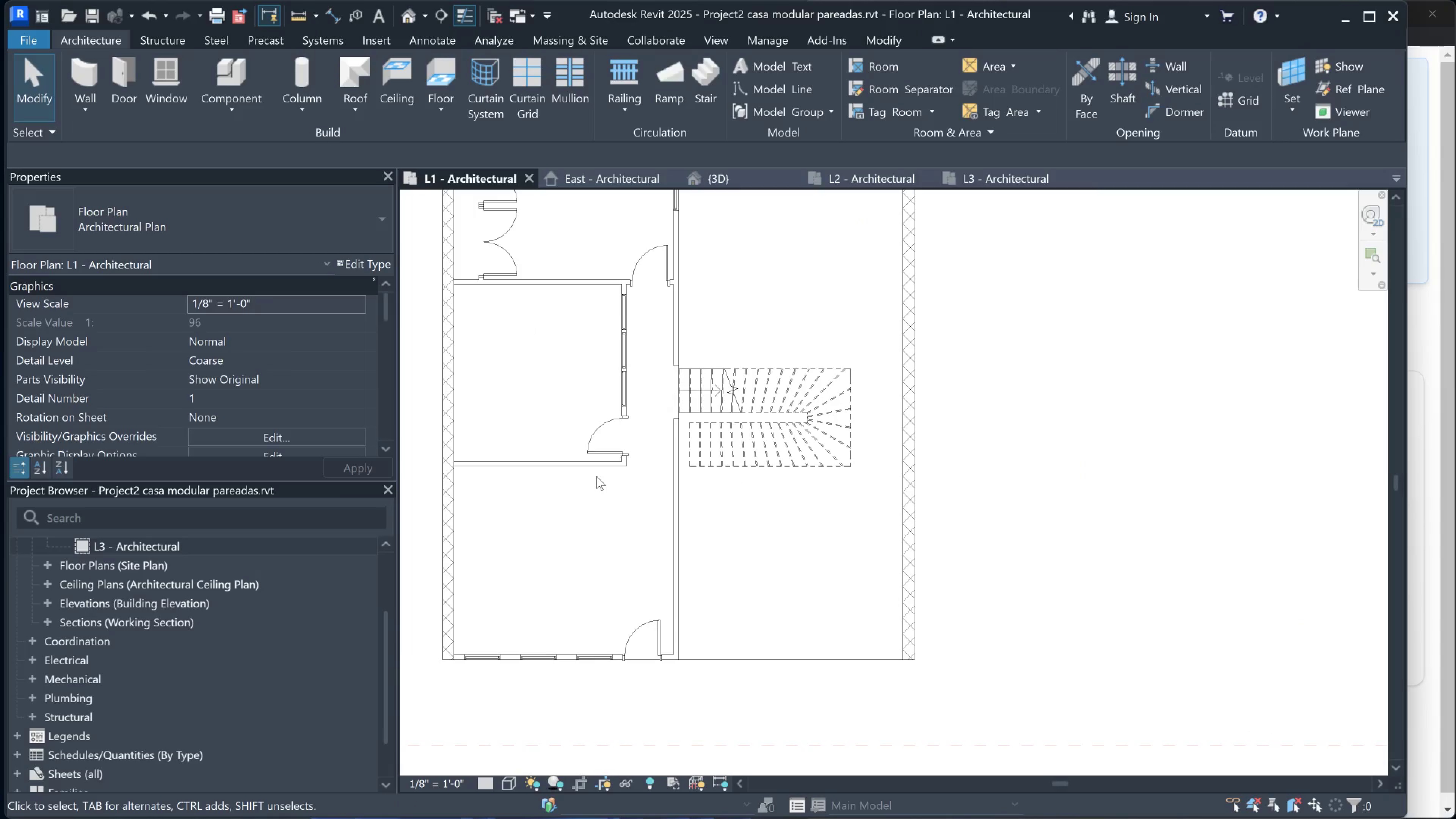 
scroll: coordinate [652, 536], scroll_direction: down, amount: 2.0
 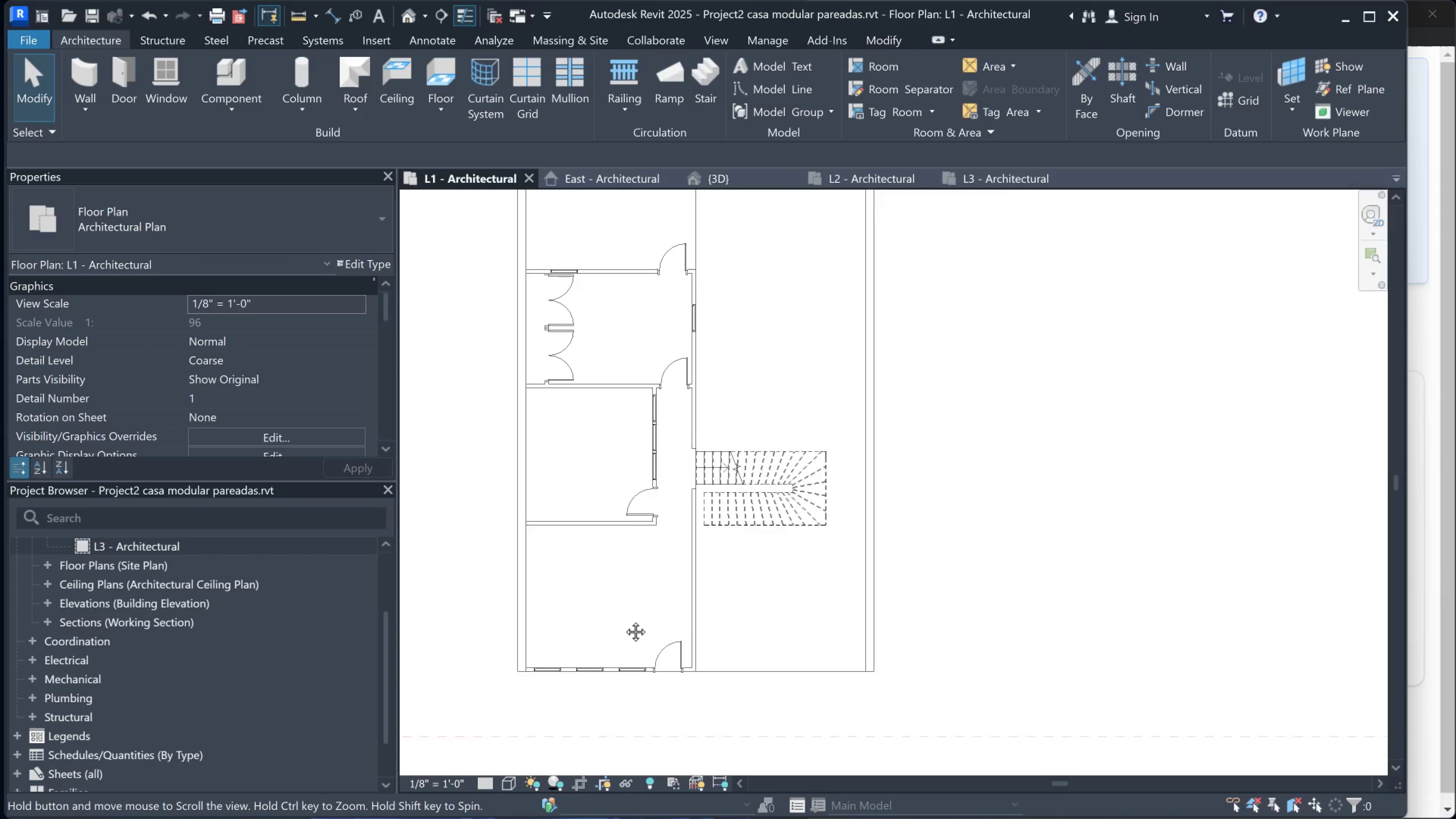 
wait(9.38)
 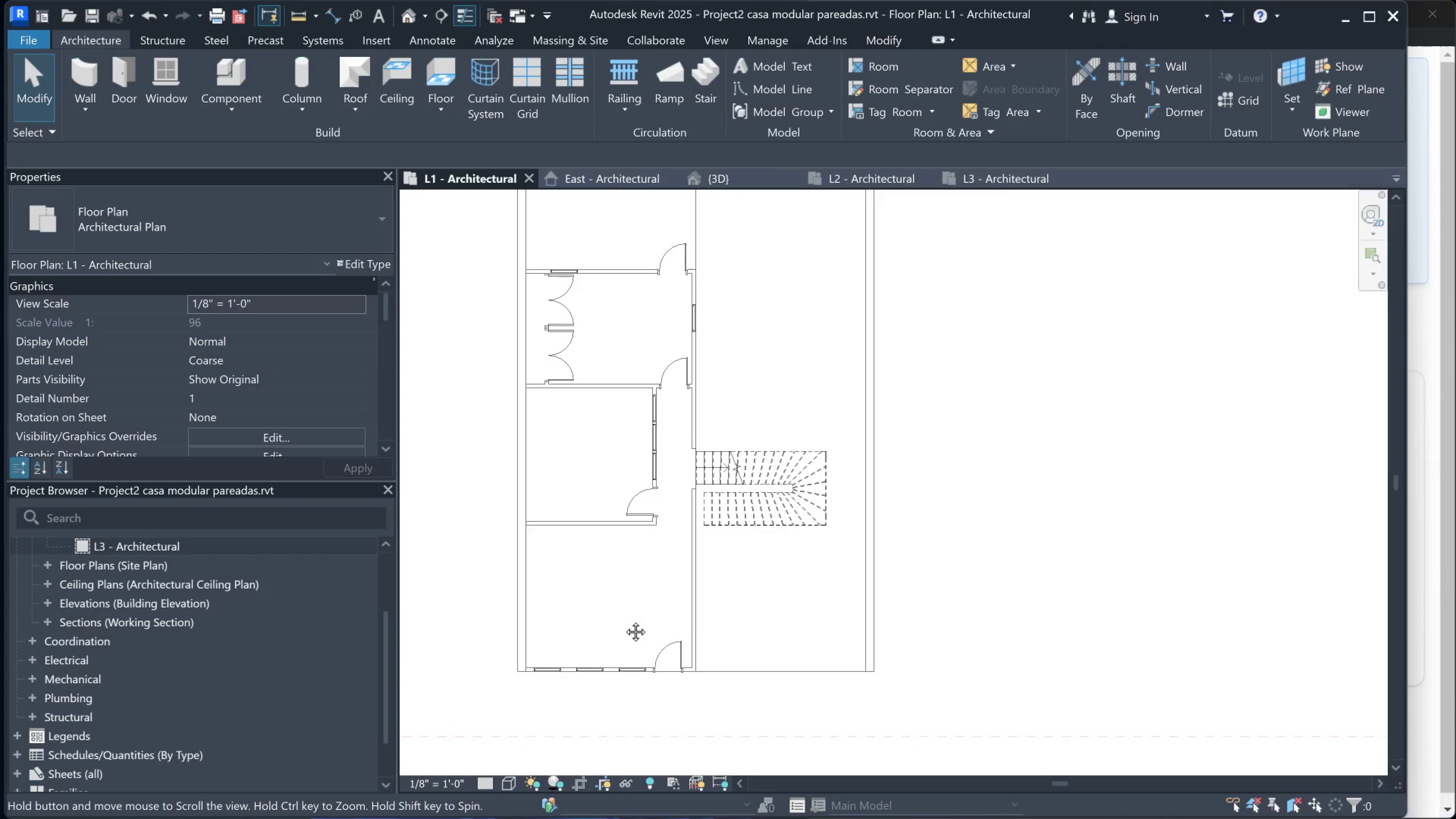 
left_click([218, 62])
 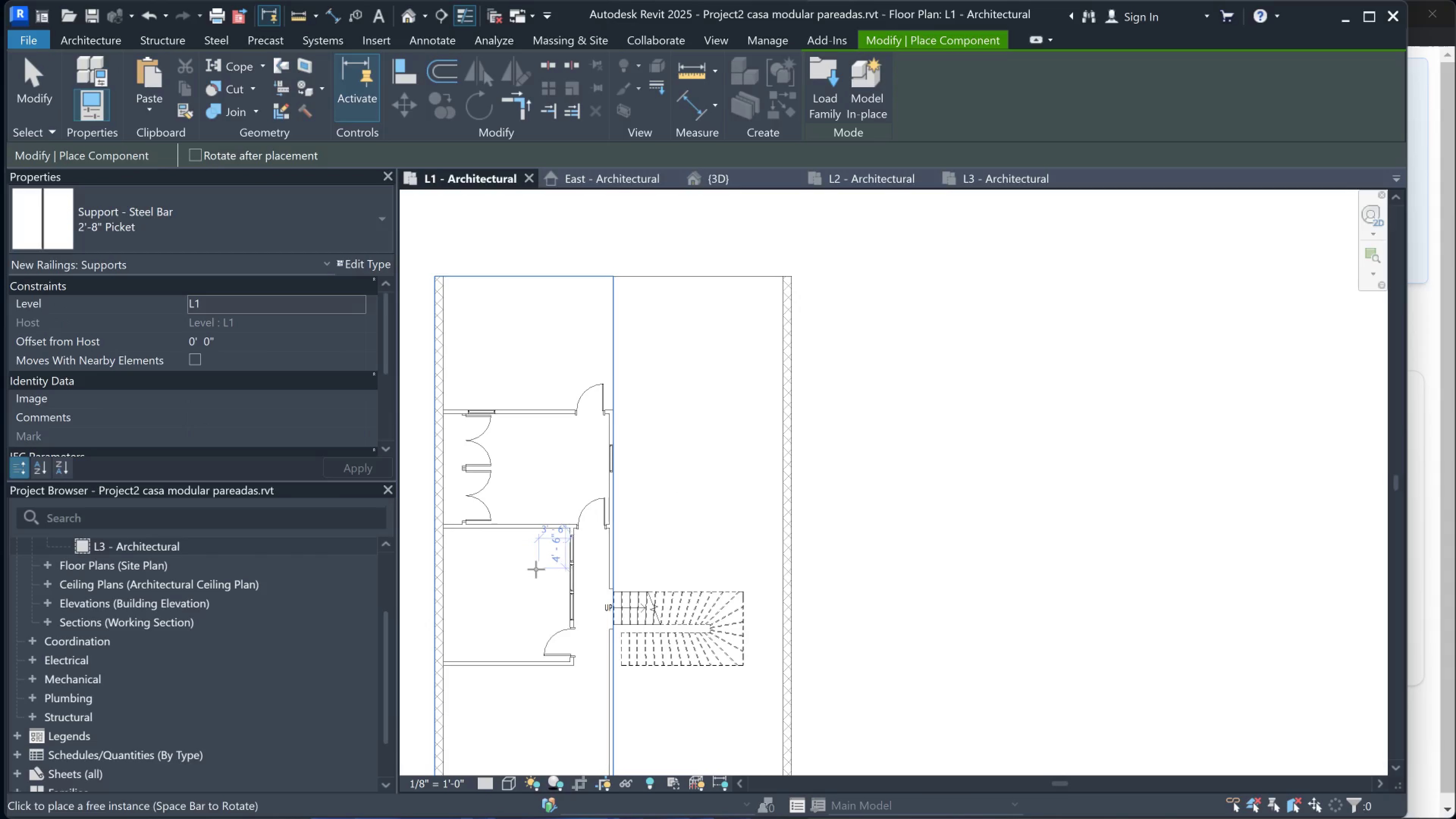 
wait(6.69)
 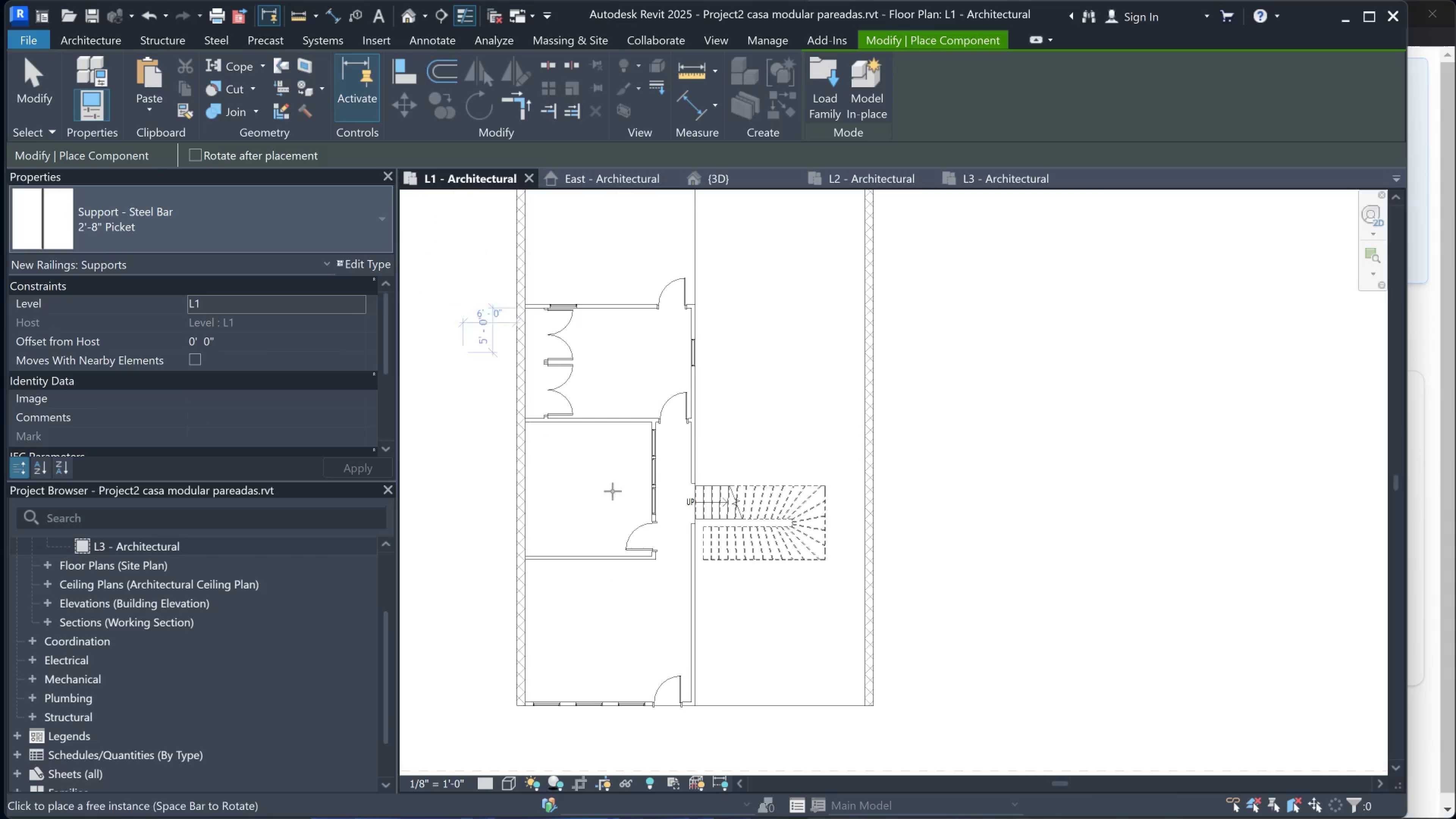 
mouse_move([544, 492])
 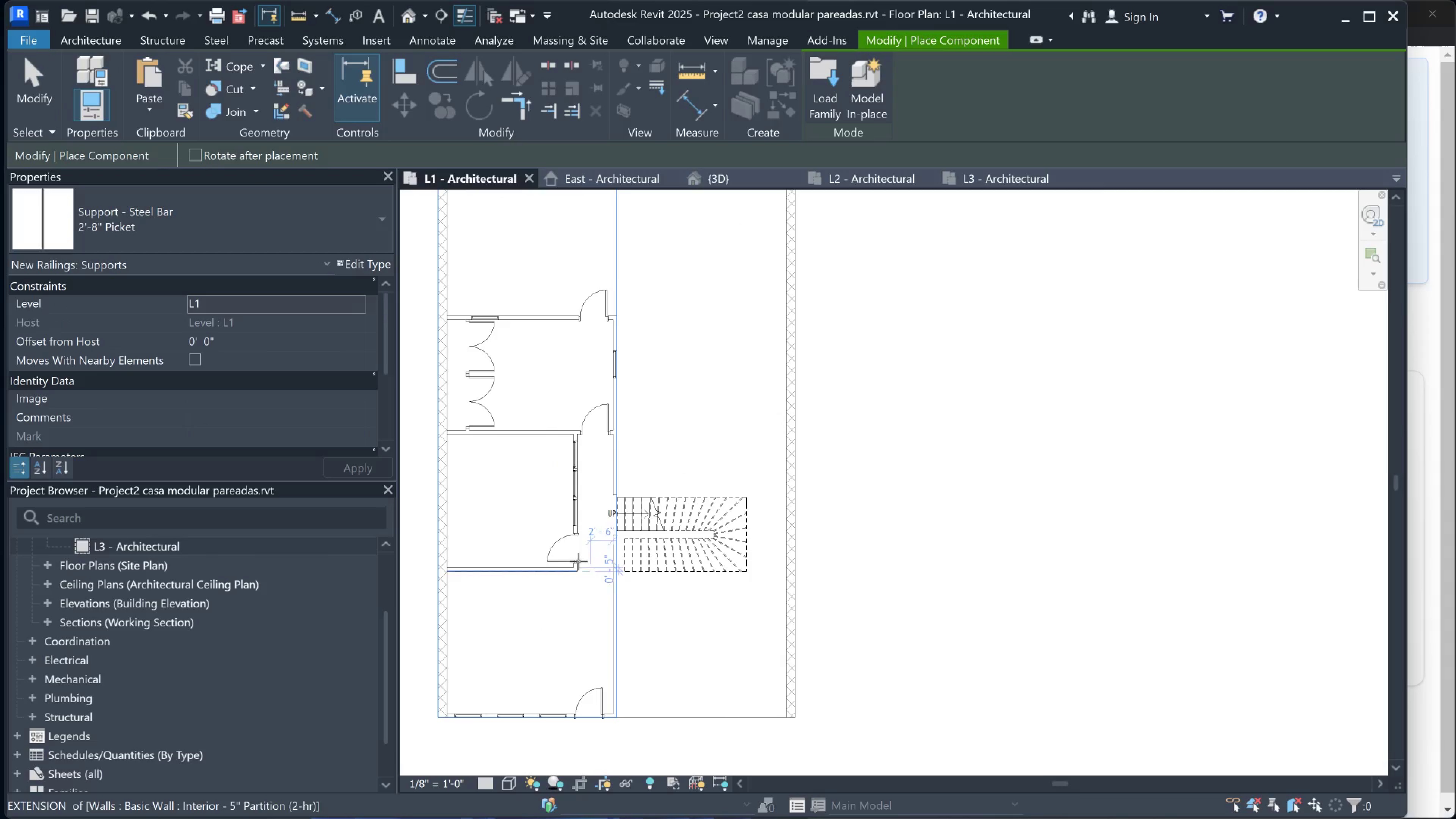 
key(Escape)
 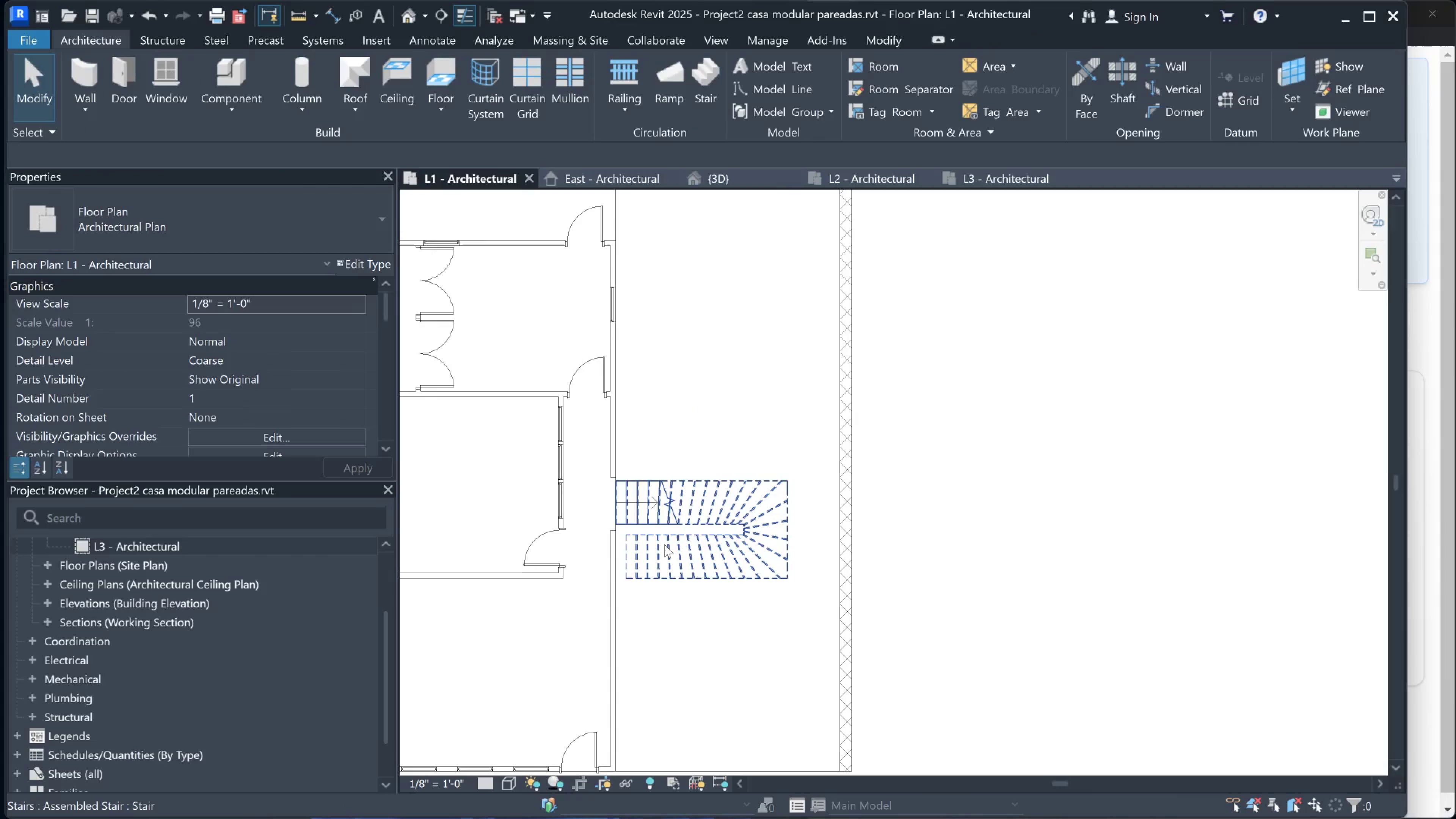 
scroll: coordinate [620, 550], scroll_direction: up, amount: 2.0
 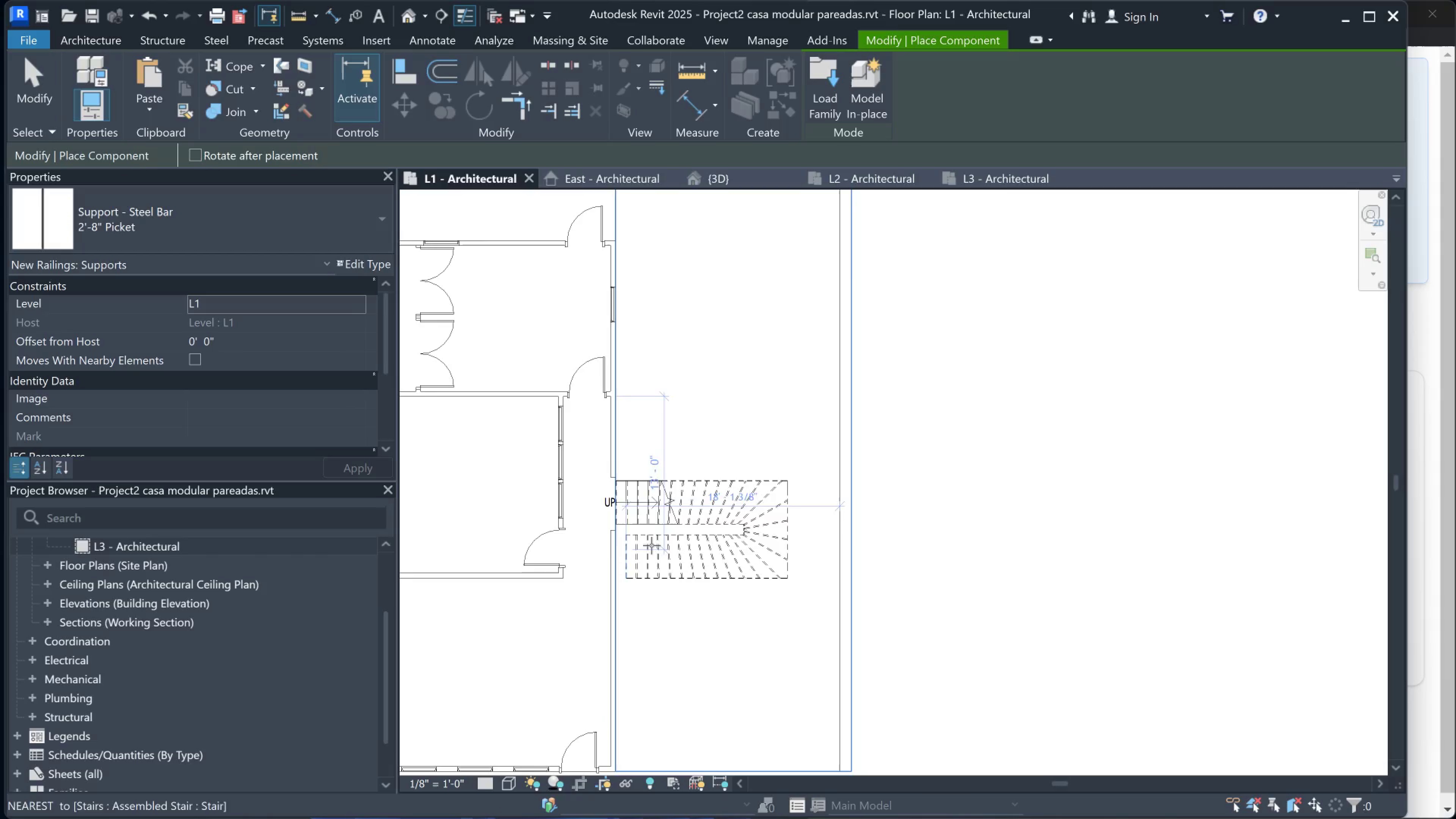 
left_click([664, 541])
 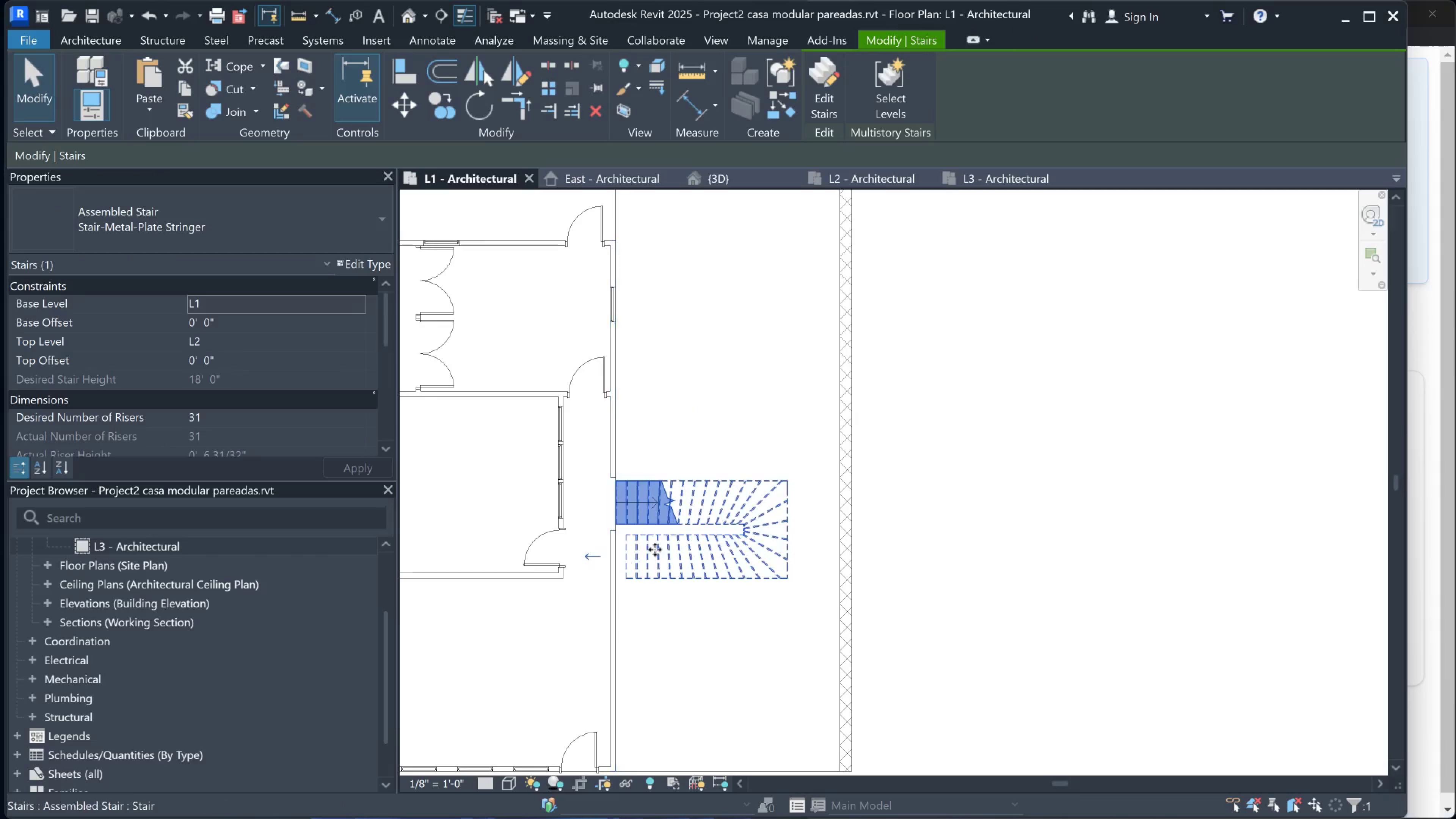 
key(Escape)
 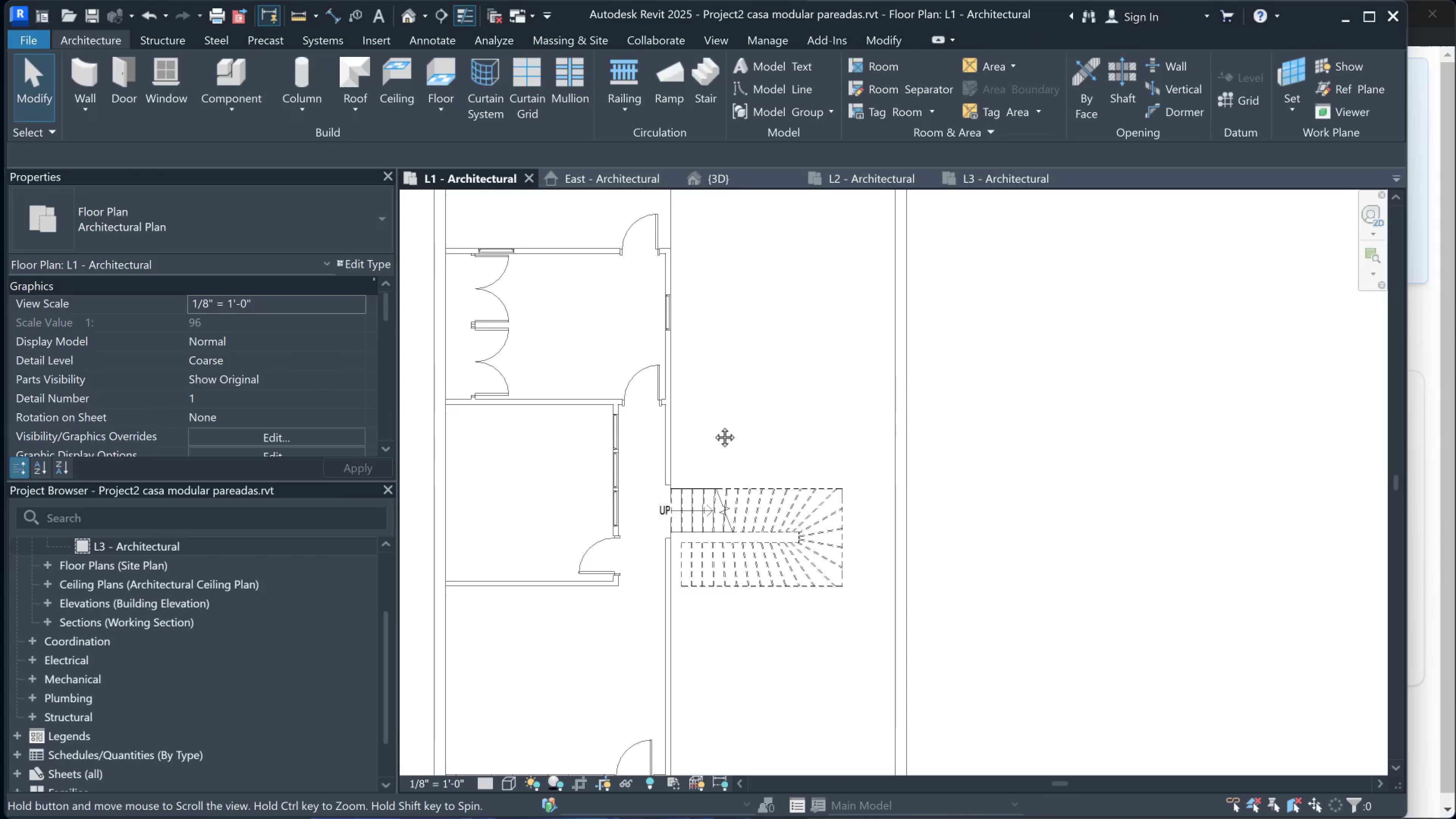 
scroll: coordinate [725, 425], scroll_direction: down, amount: 2.0
 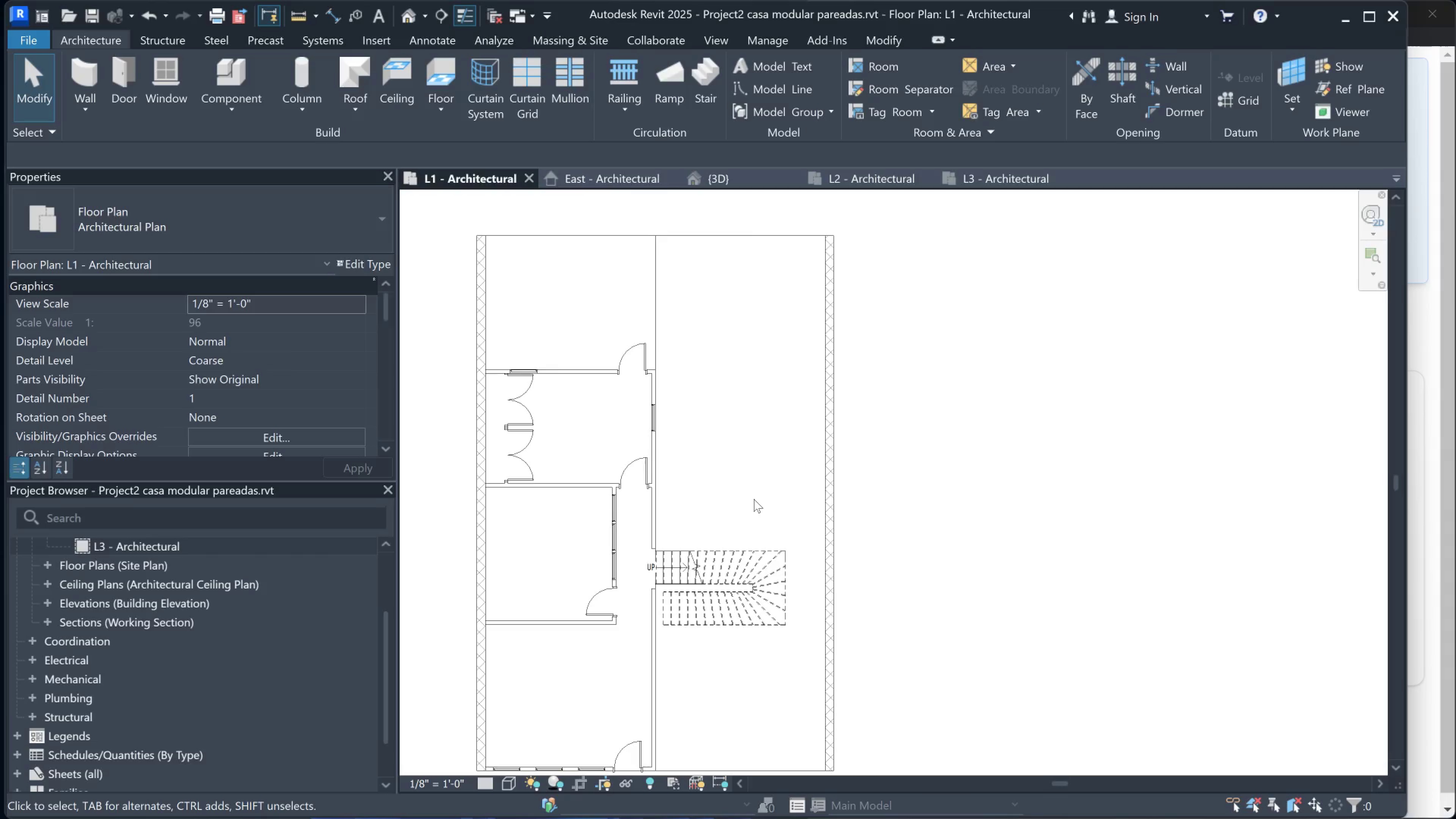 
wait(7.21)
 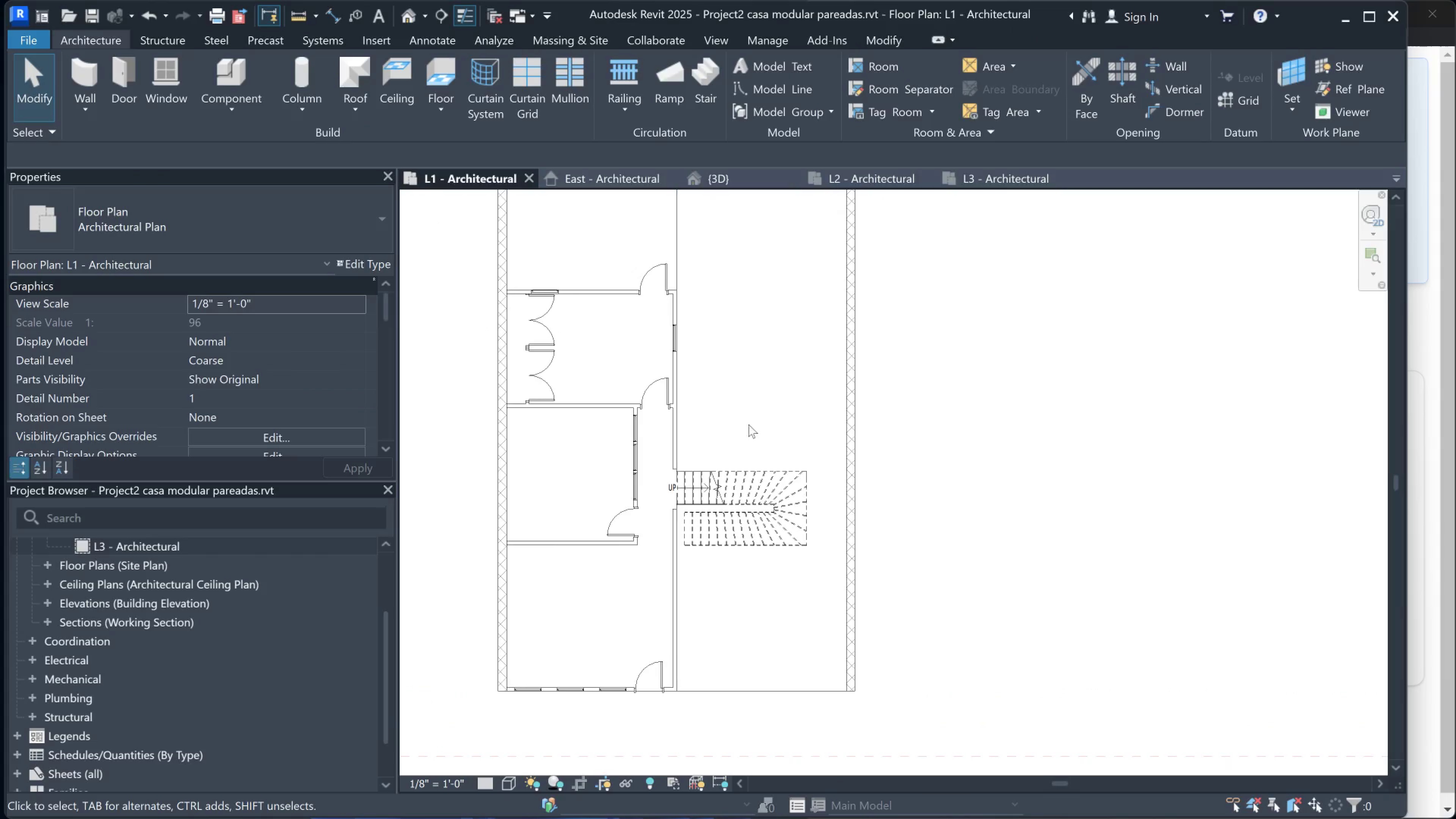 
middle_click([639, 516])
 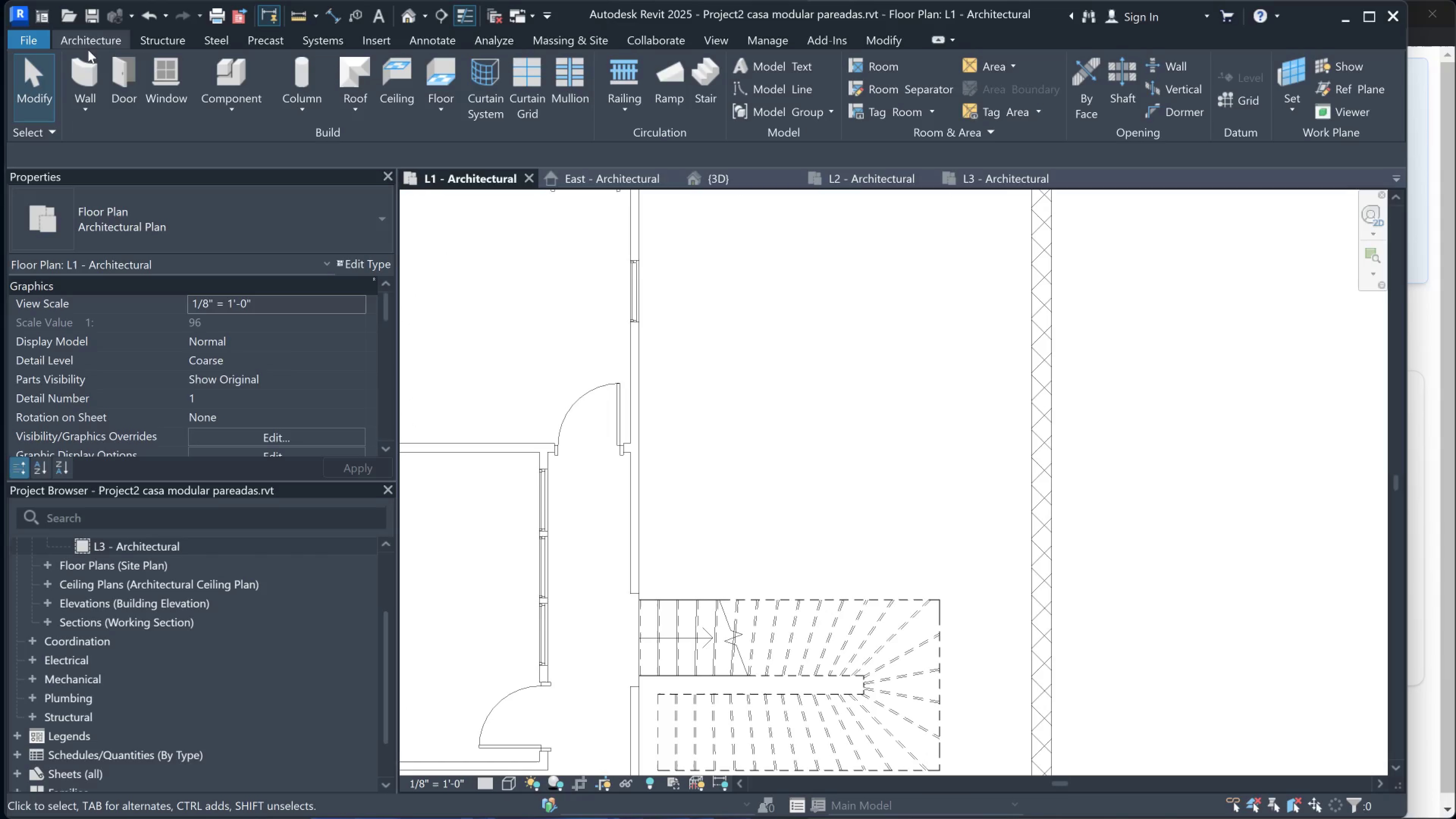 
scroll: coordinate [639, 513], scroll_direction: up, amount: 6.0
 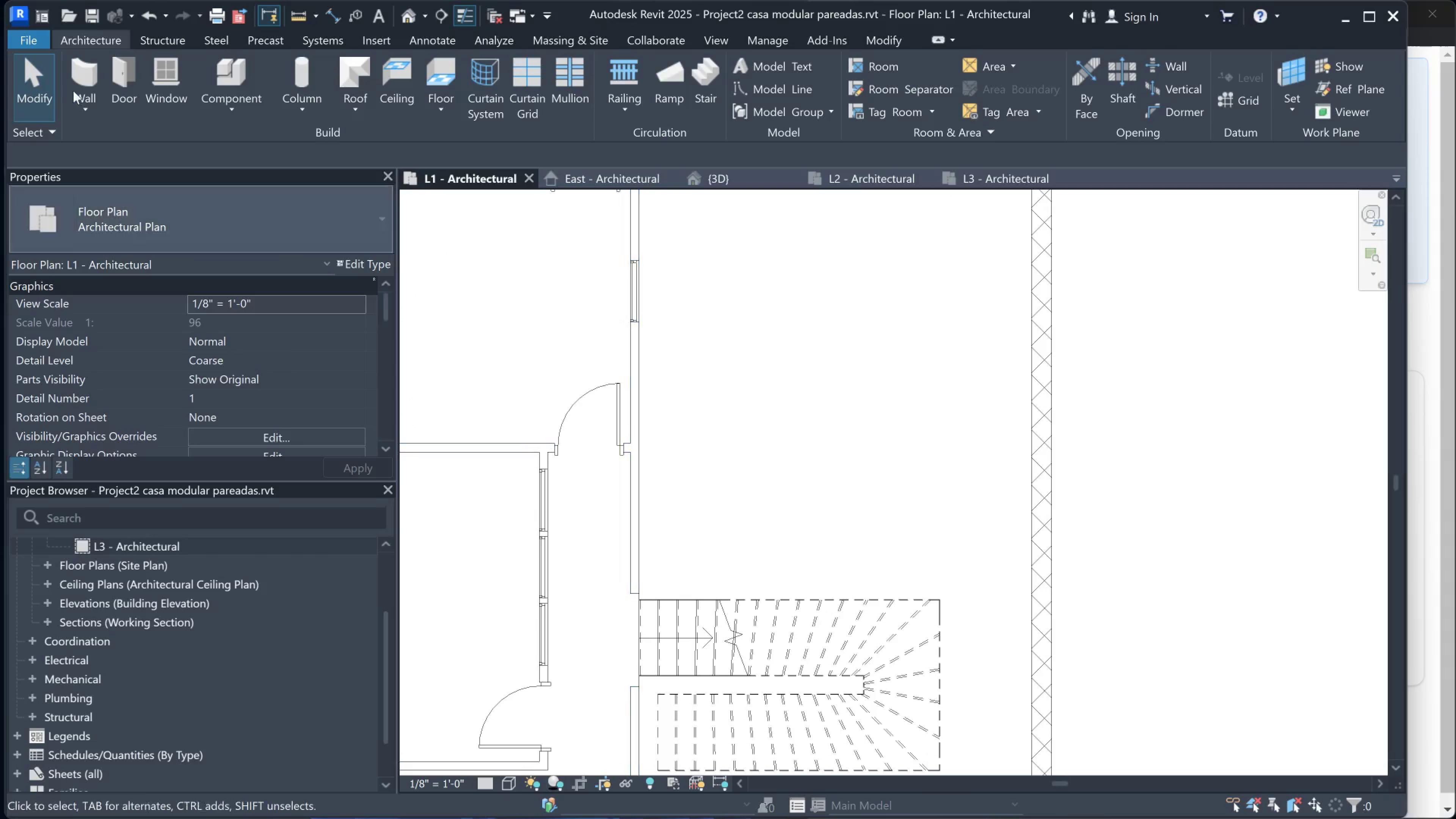 
left_click([76, 73])
 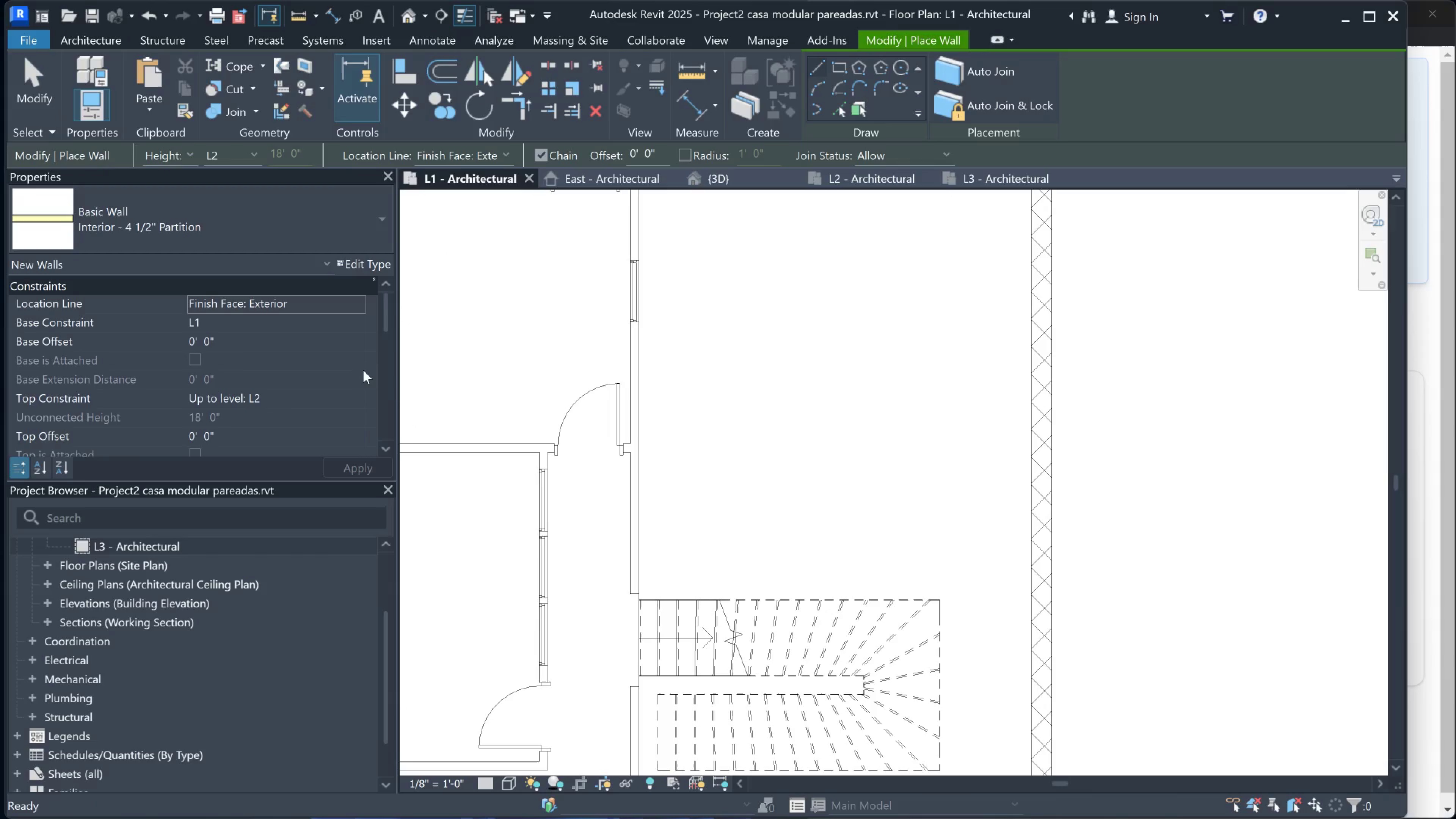 
left_click([231, 232])
 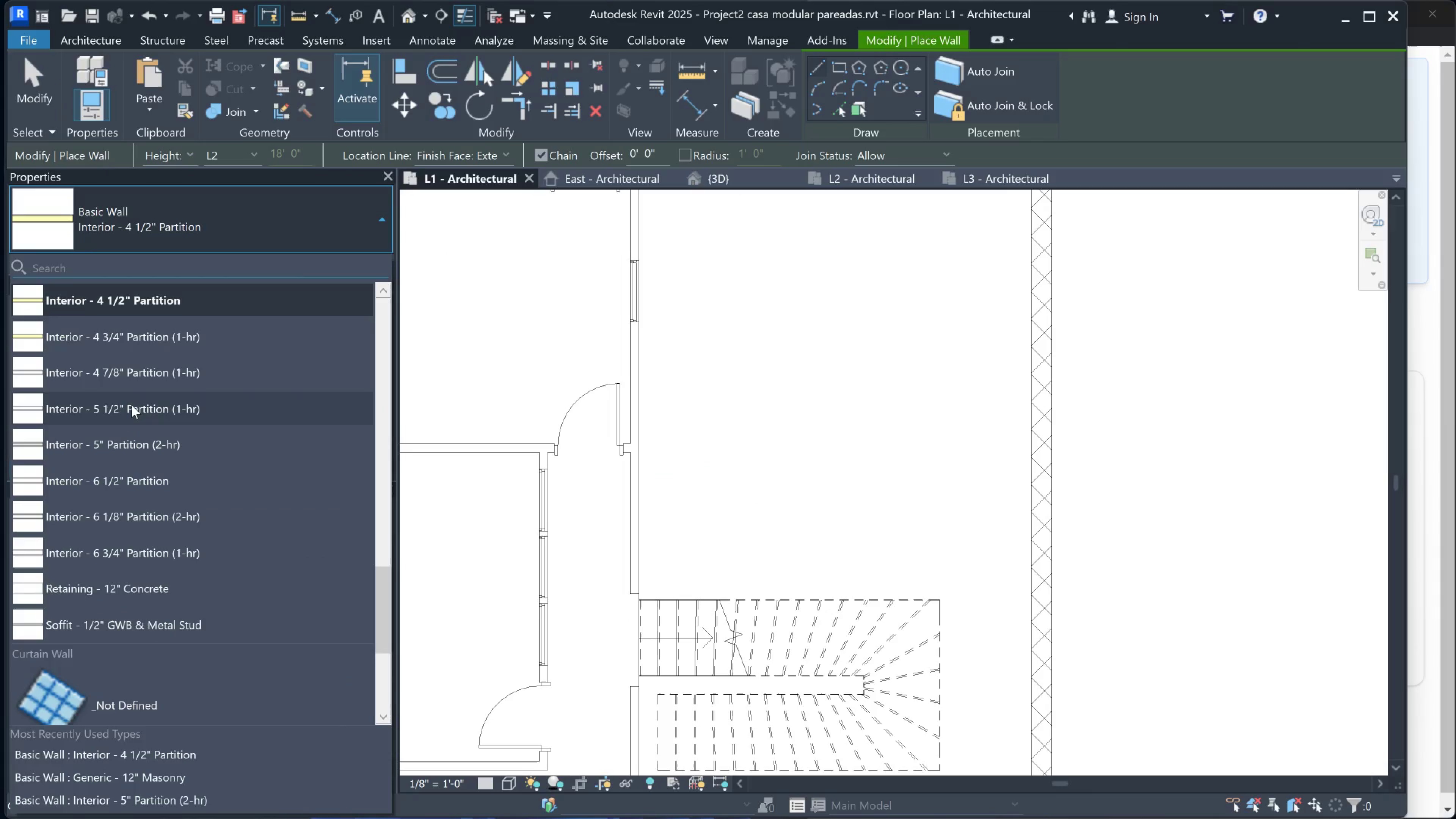 
left_click([132, 405])
 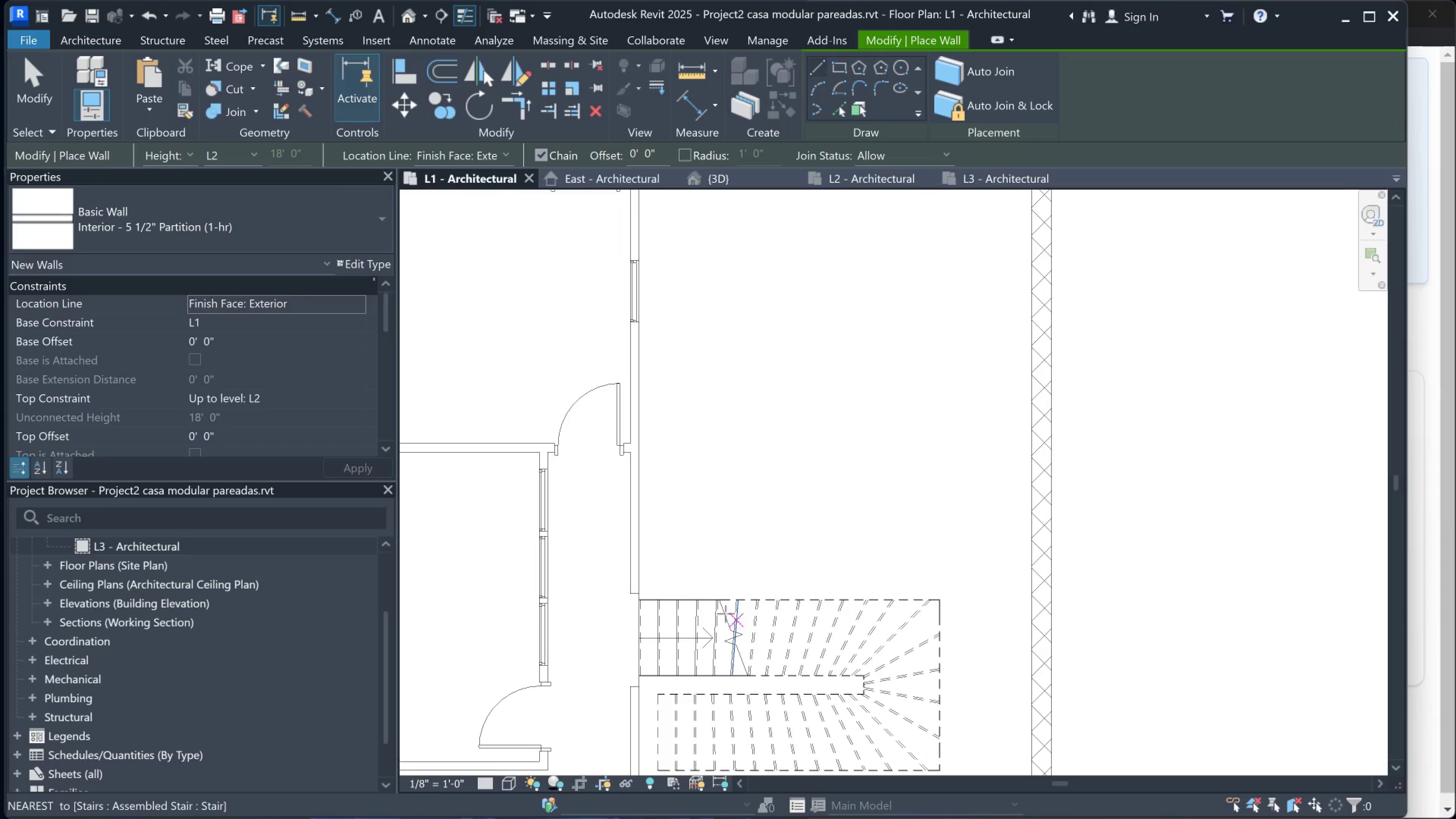 
scroll: coordinate [658, 599], scroll_direction: up, amount: 1.0
 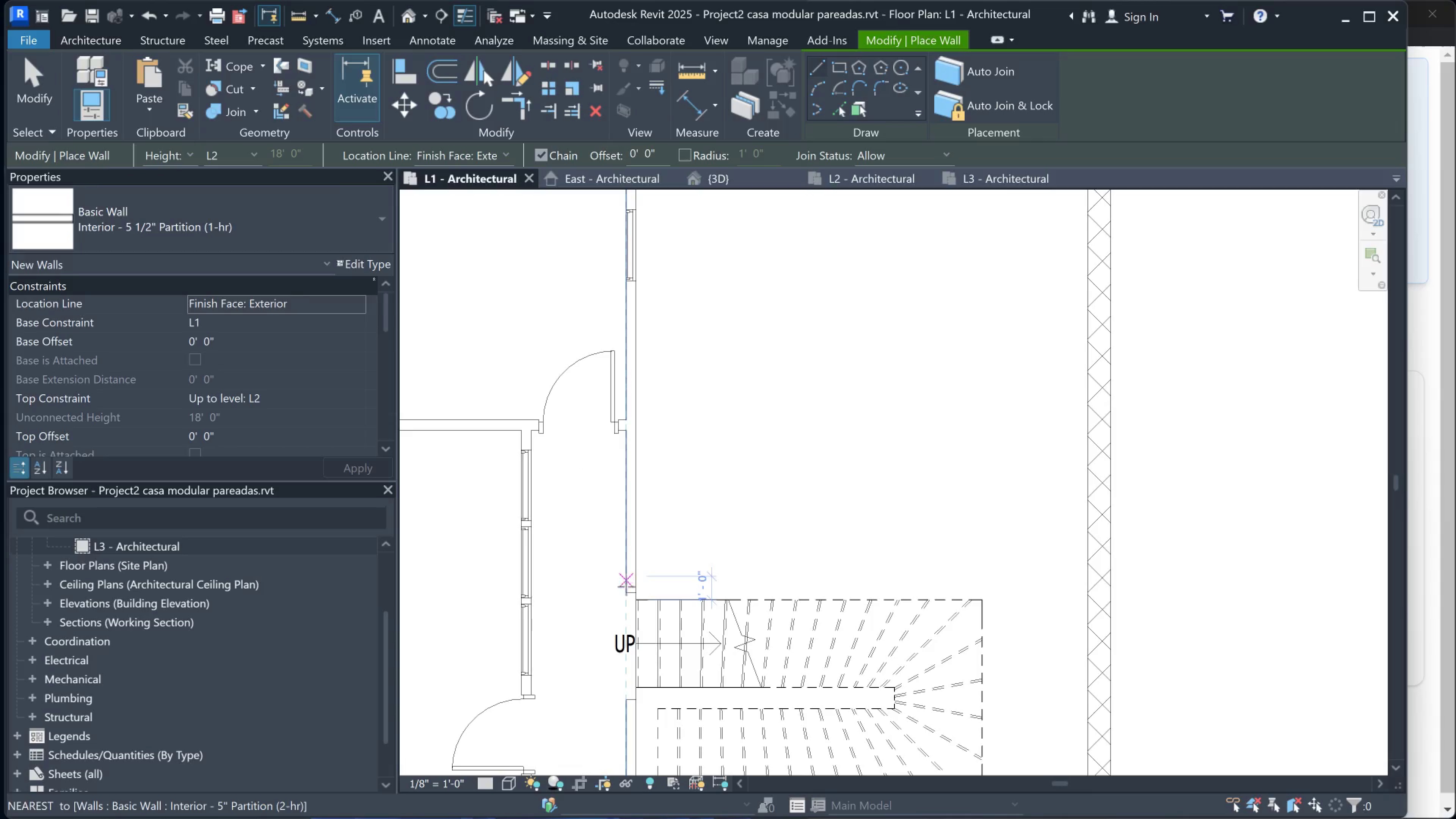 
left_click([626, 592])
 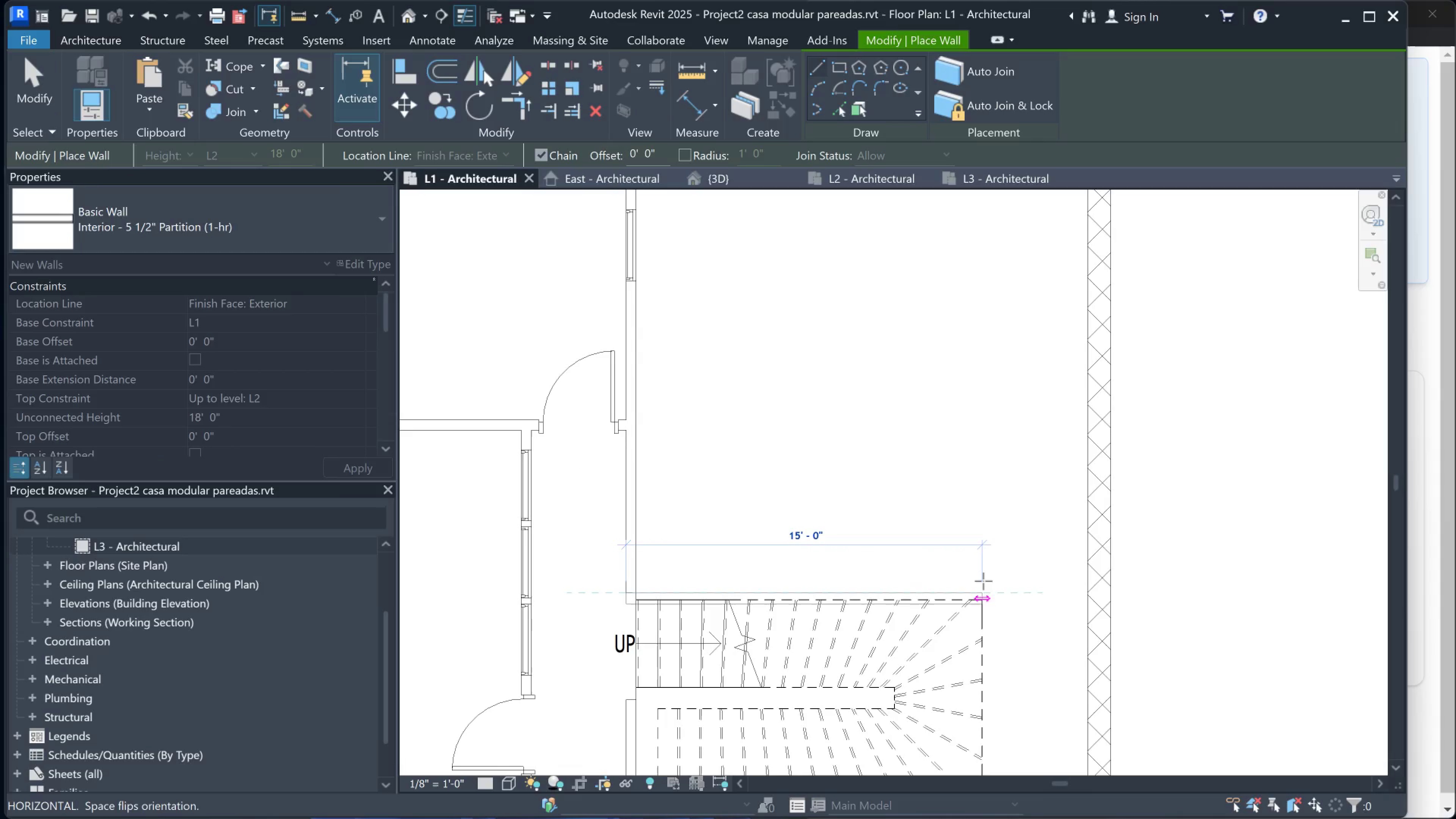 
key(Space)
 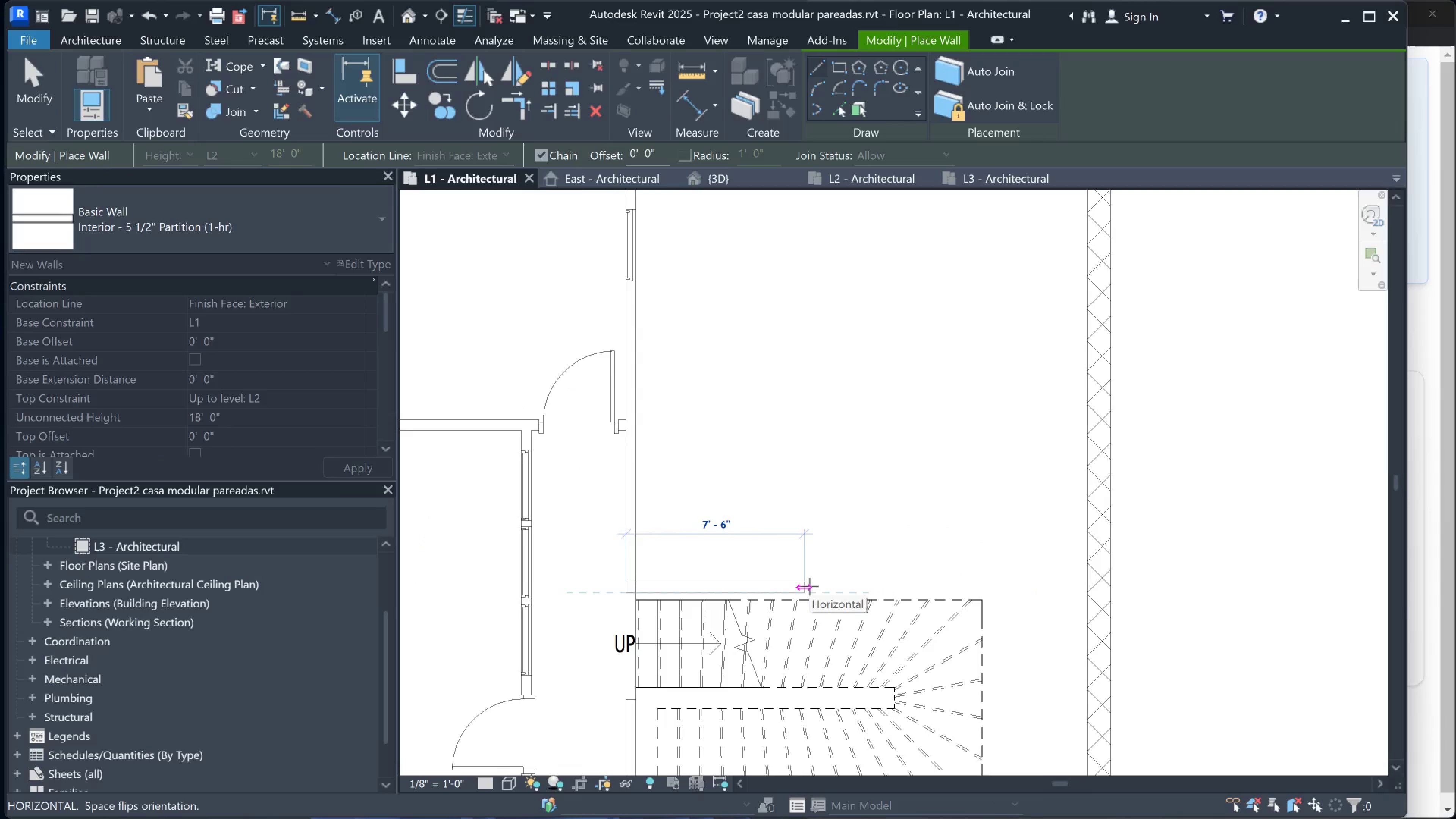 
left_click([817, 586])
 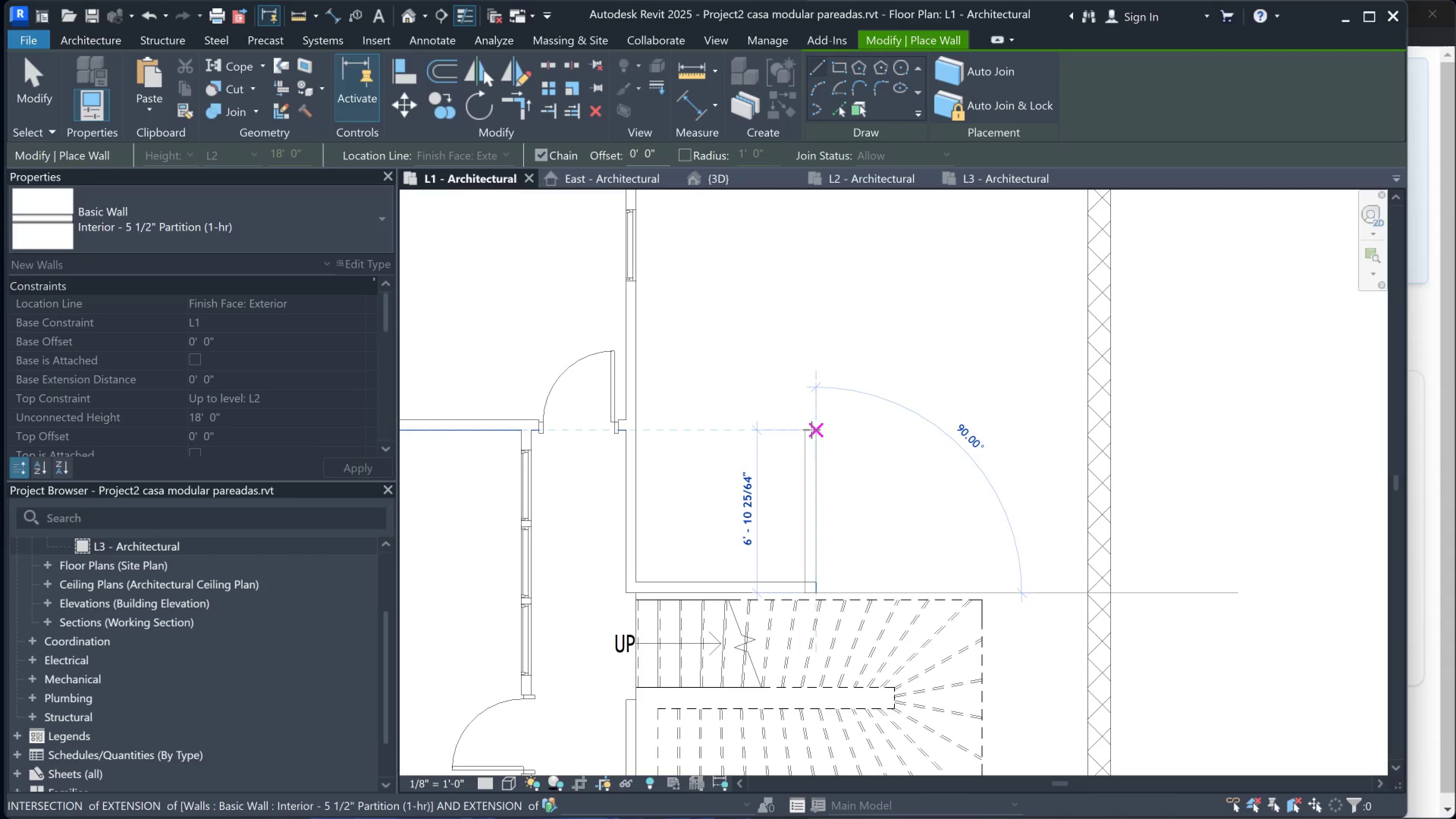 
left_click([811, 430])
 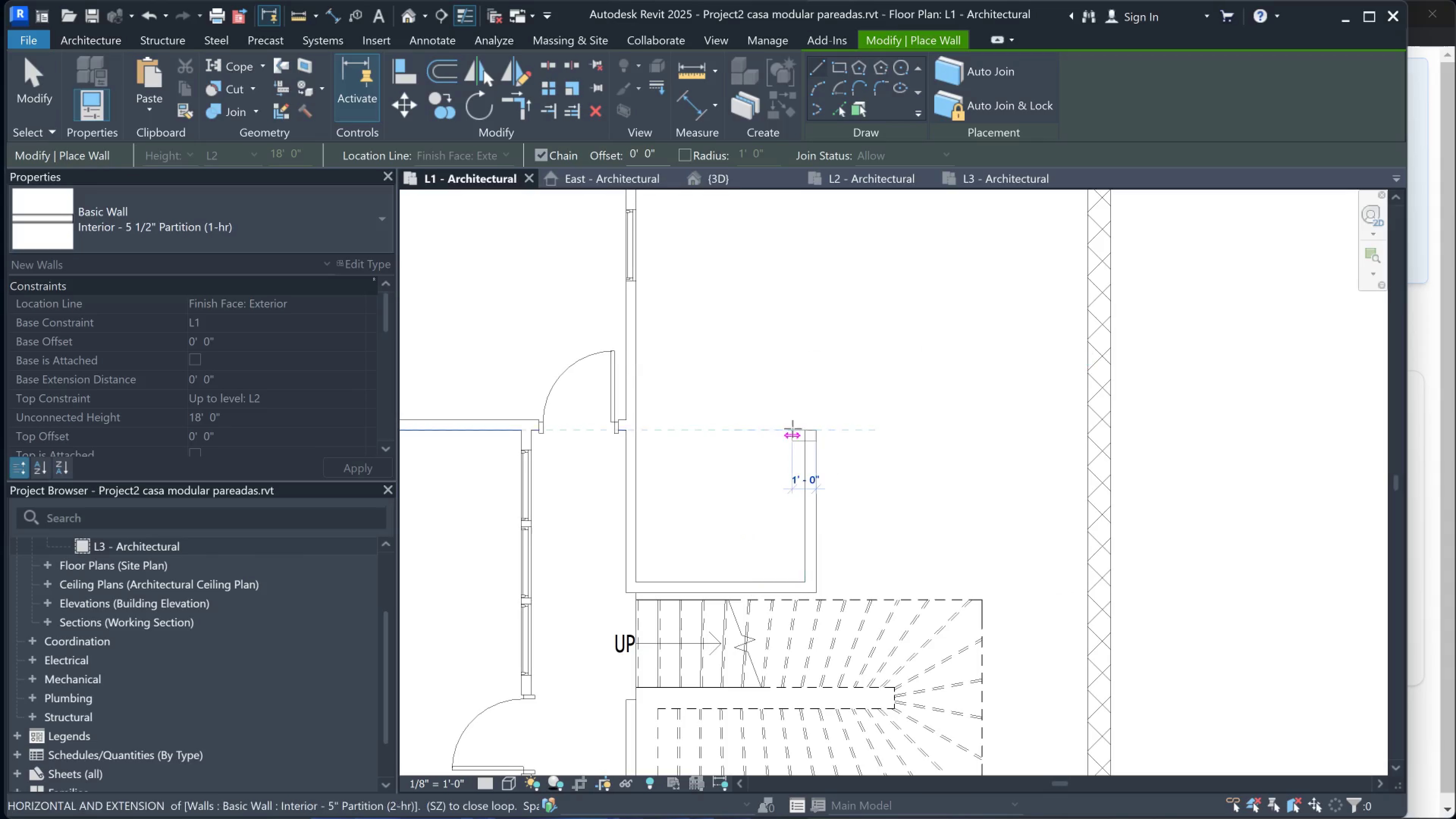 
key(Space)
 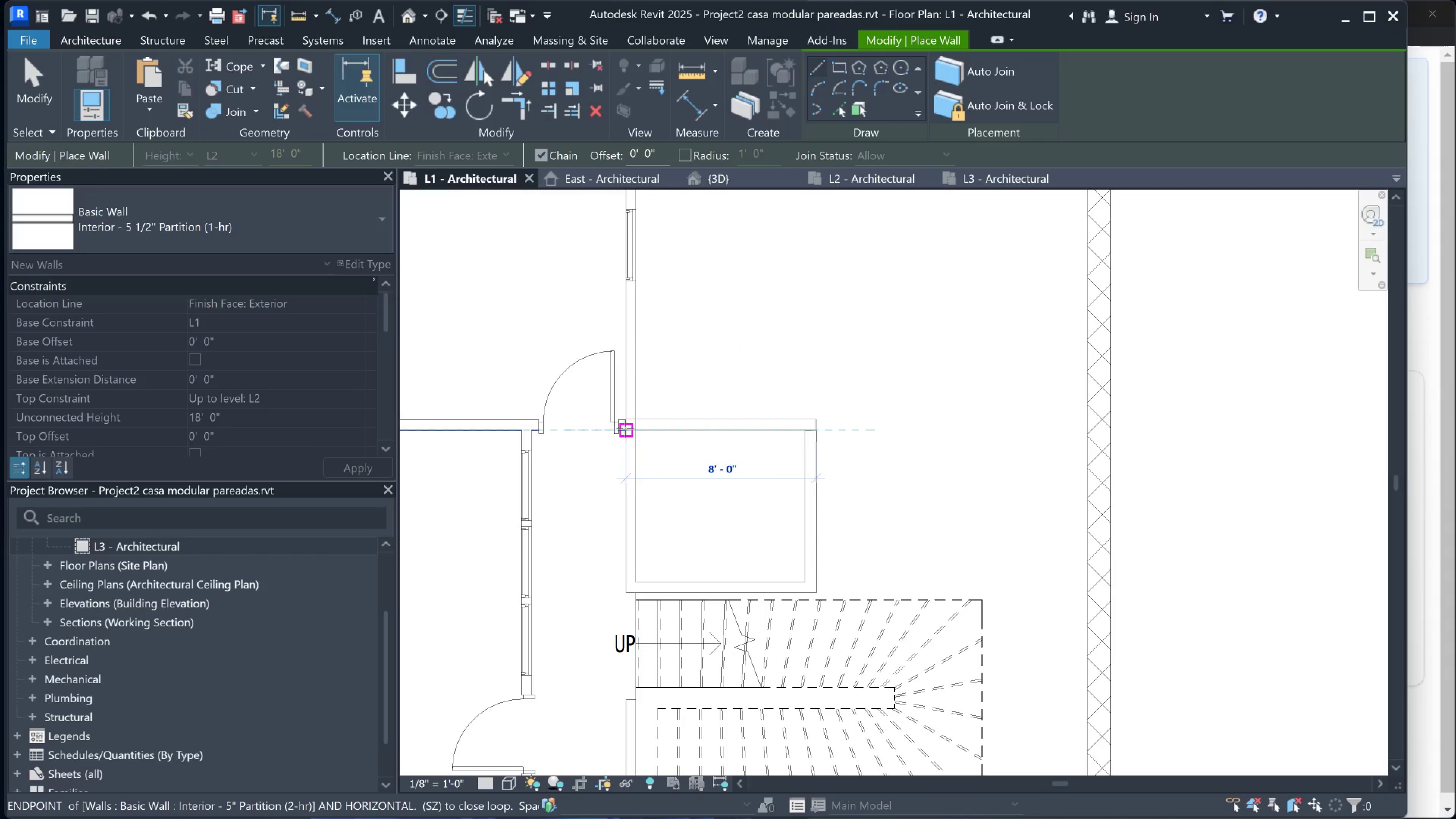 
key(Escape)
 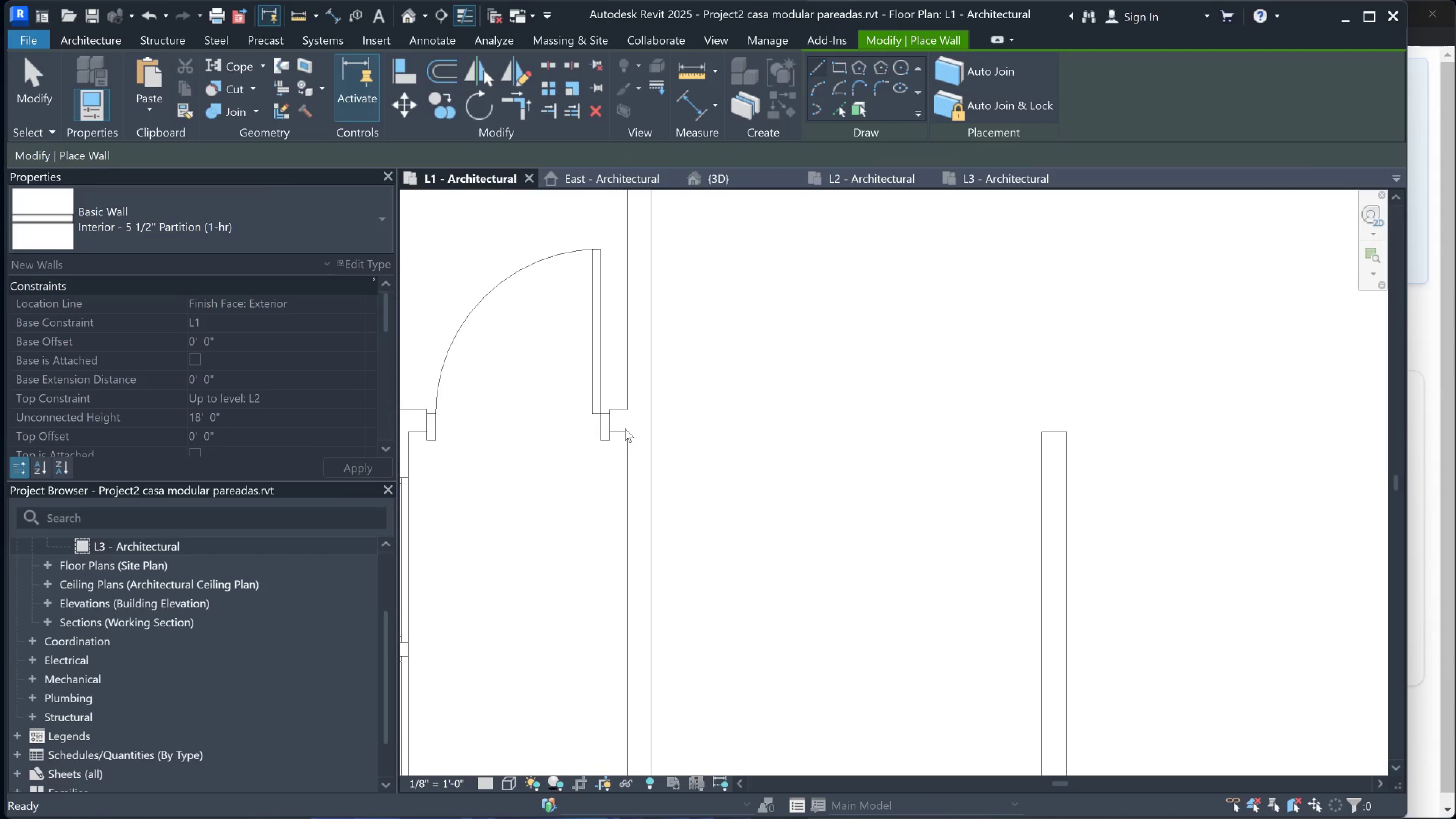 
scroll: coordinate [625, 428], scroll_direction: up, amount: 6.0
 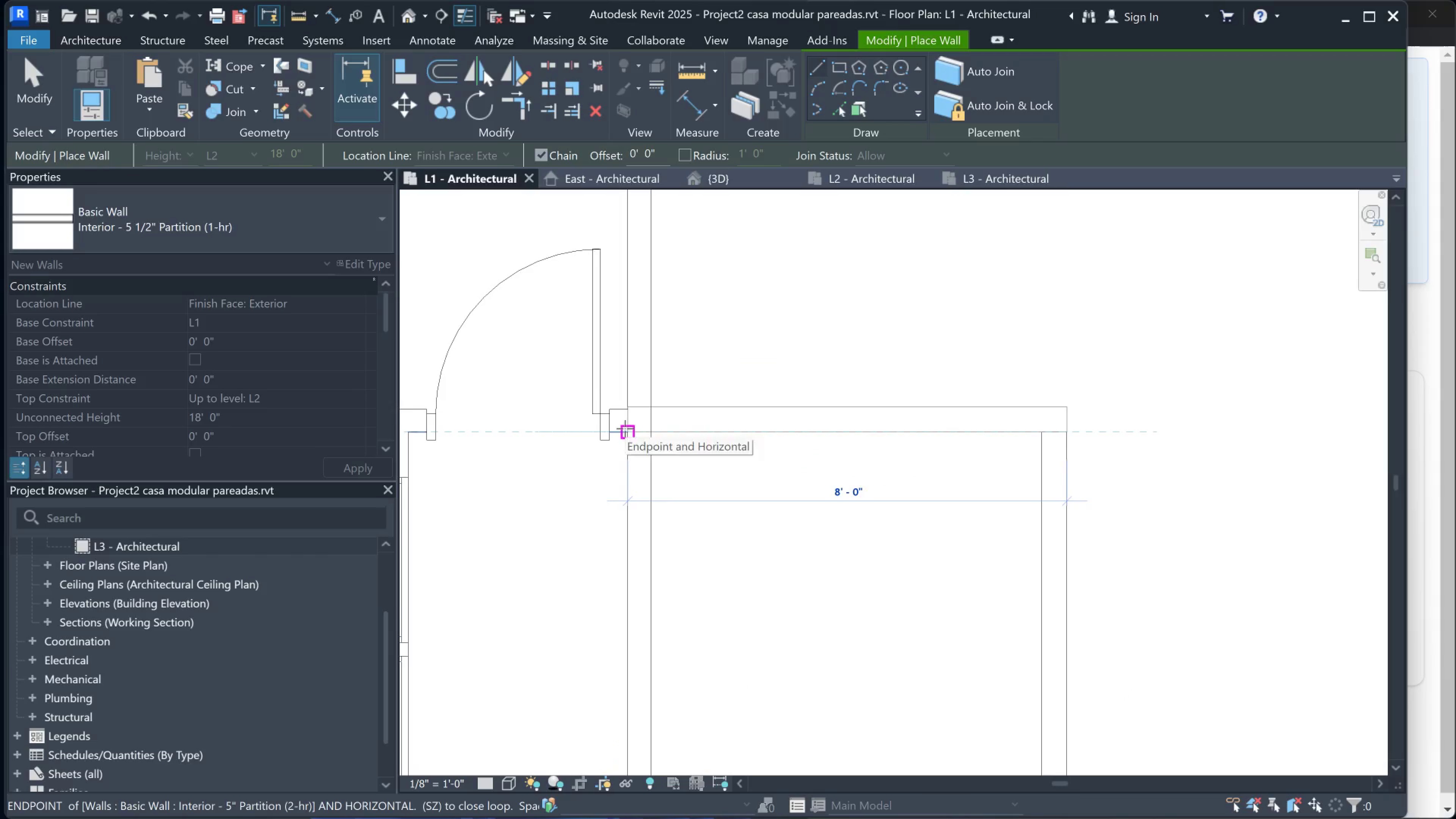 
key(Escape)
 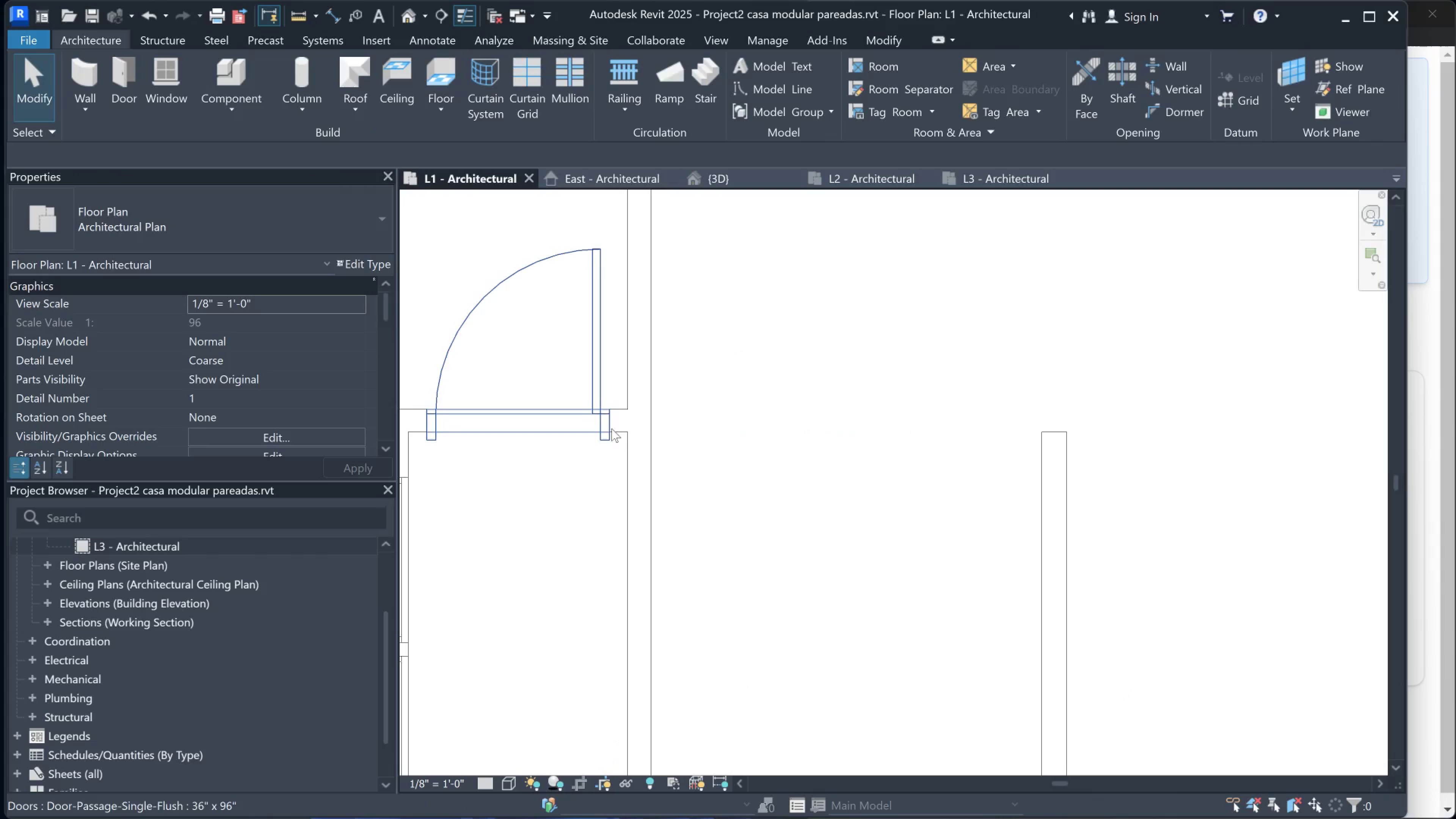 
key(Escape)
 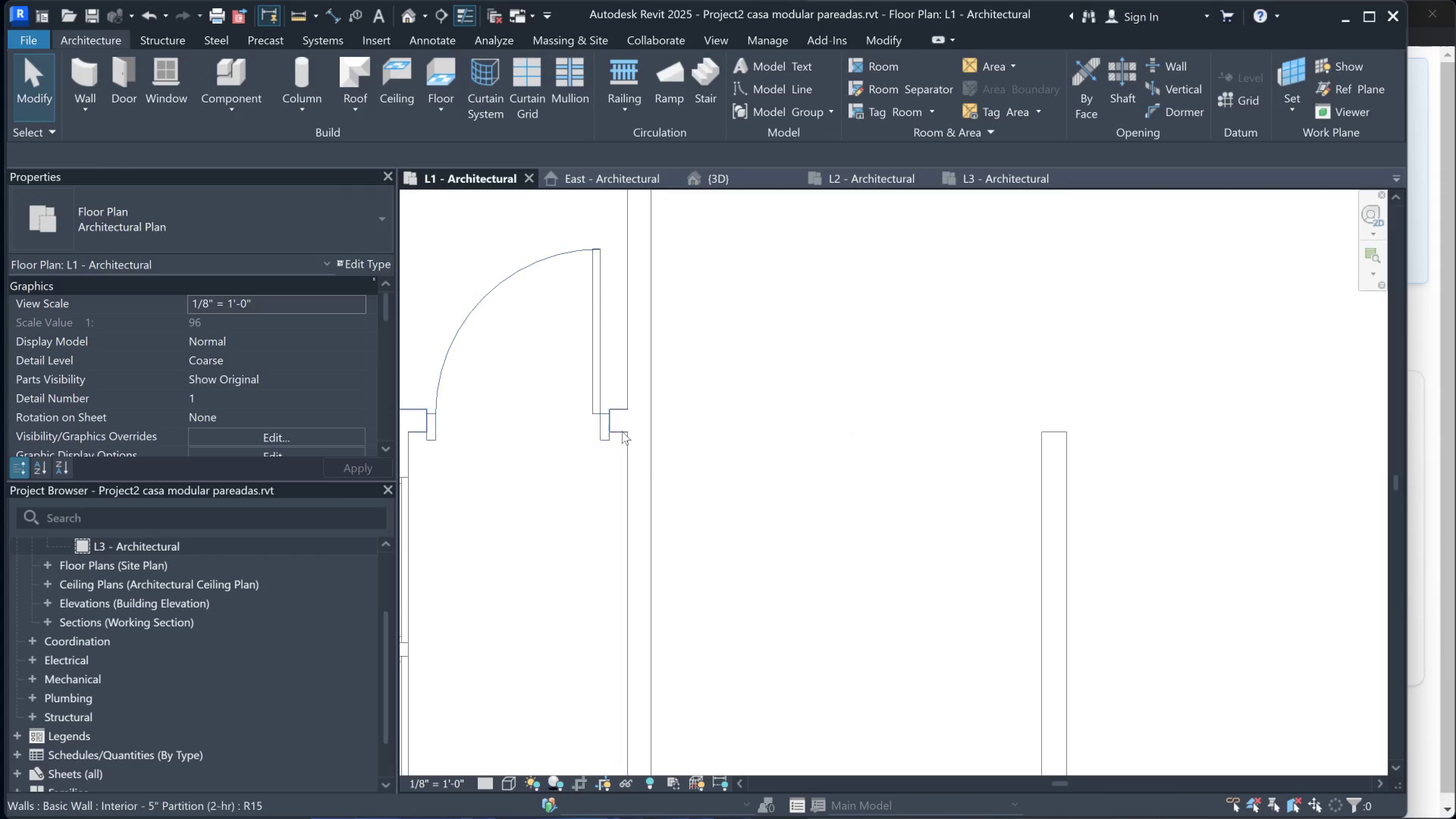 
left_click([622, 431])
 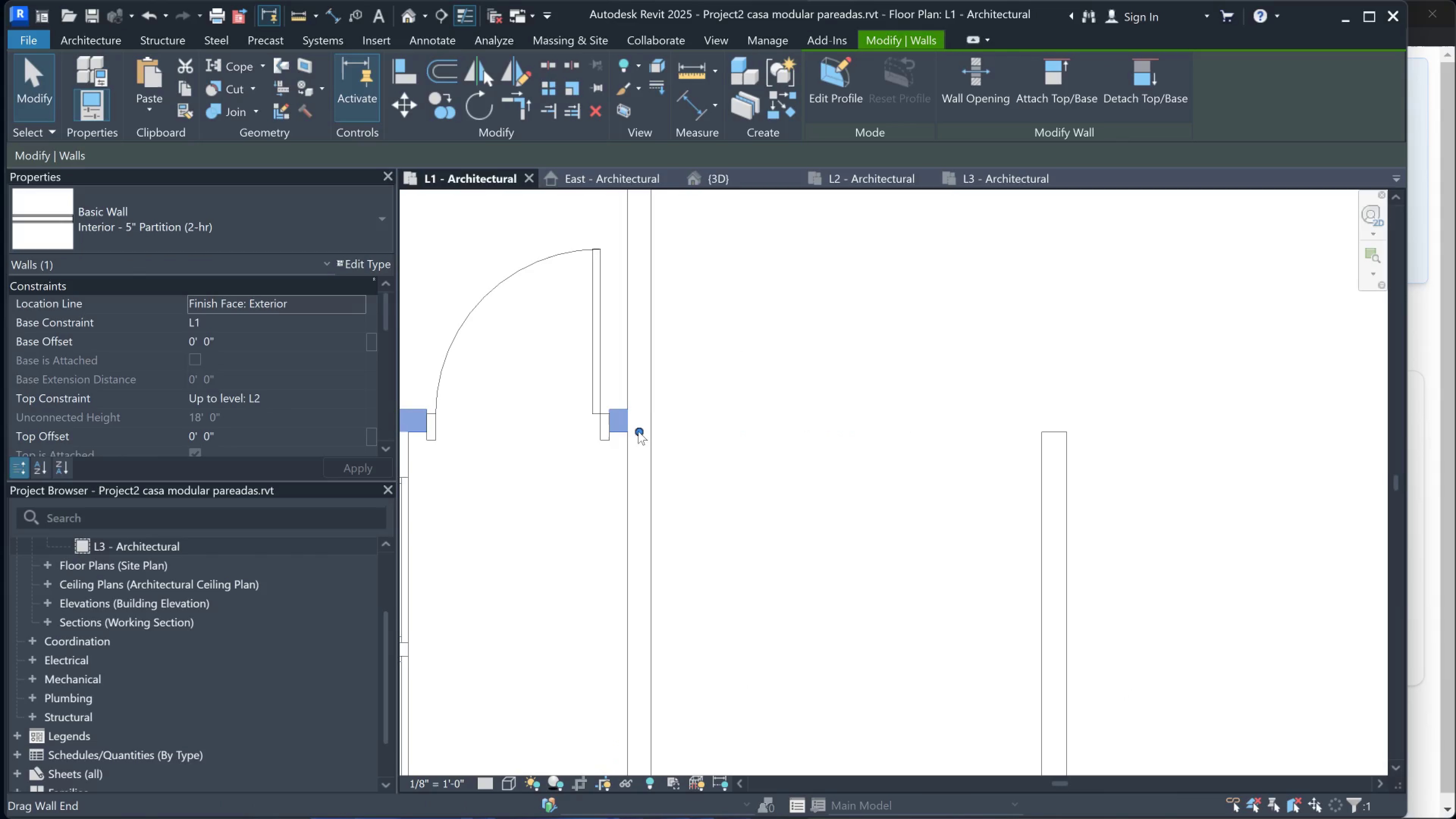 
left_click_drag(start_coordinate=[645, 431], to_coordinate=[1069, 438])
 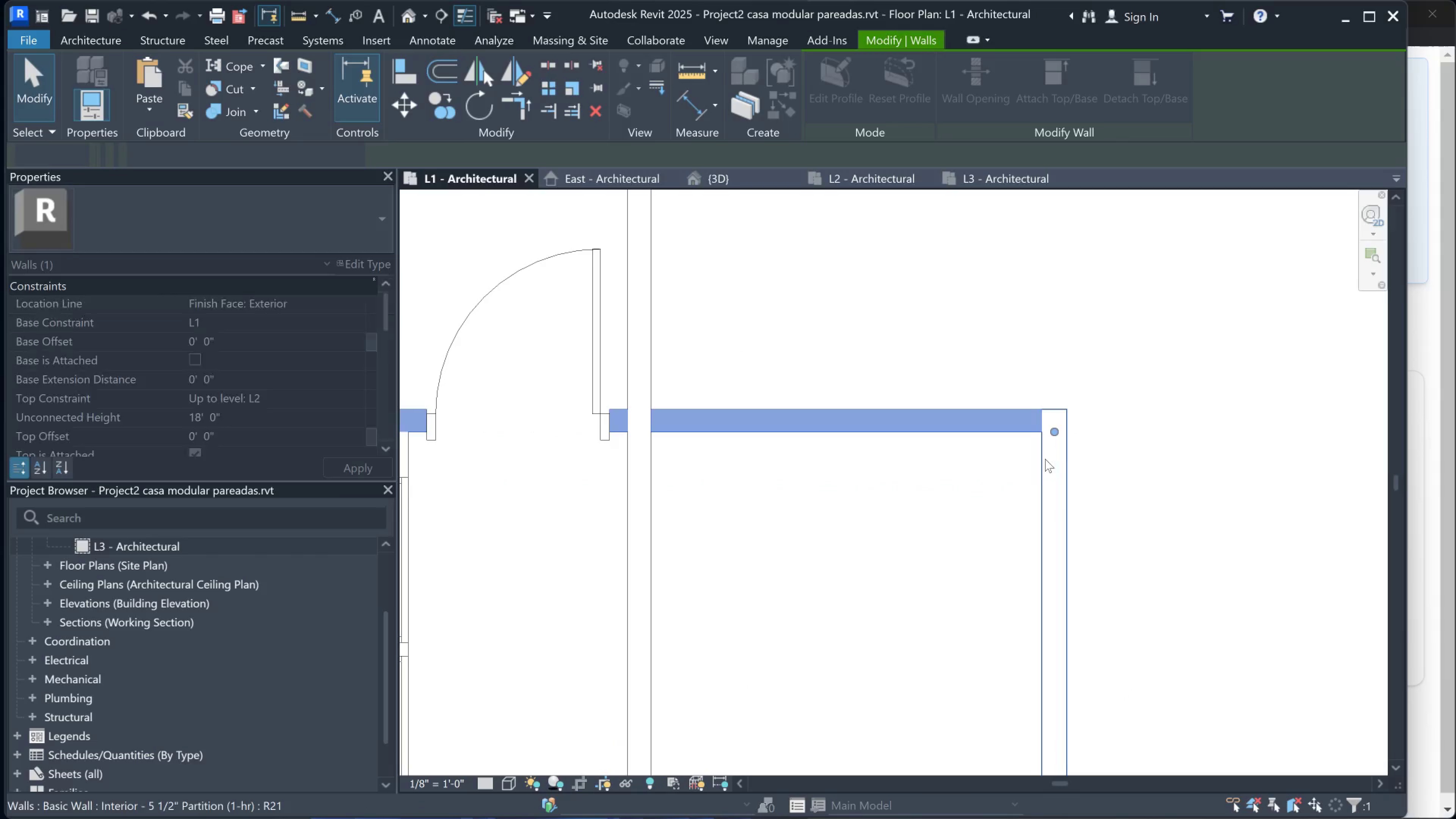 
key(Escape)
 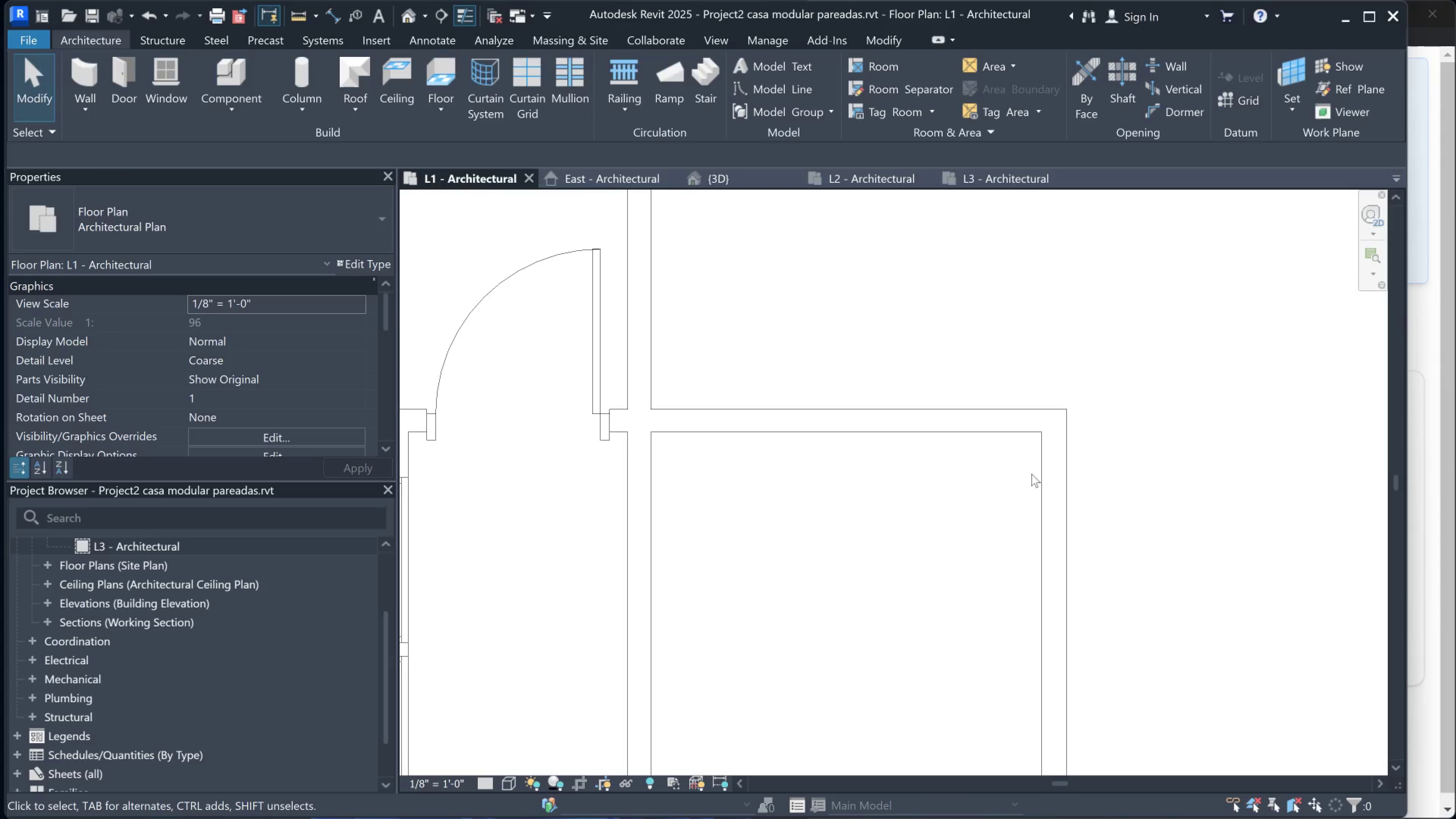 
scroll: coordinate [777, 405], scroll_direction: down, amount: 5.0
 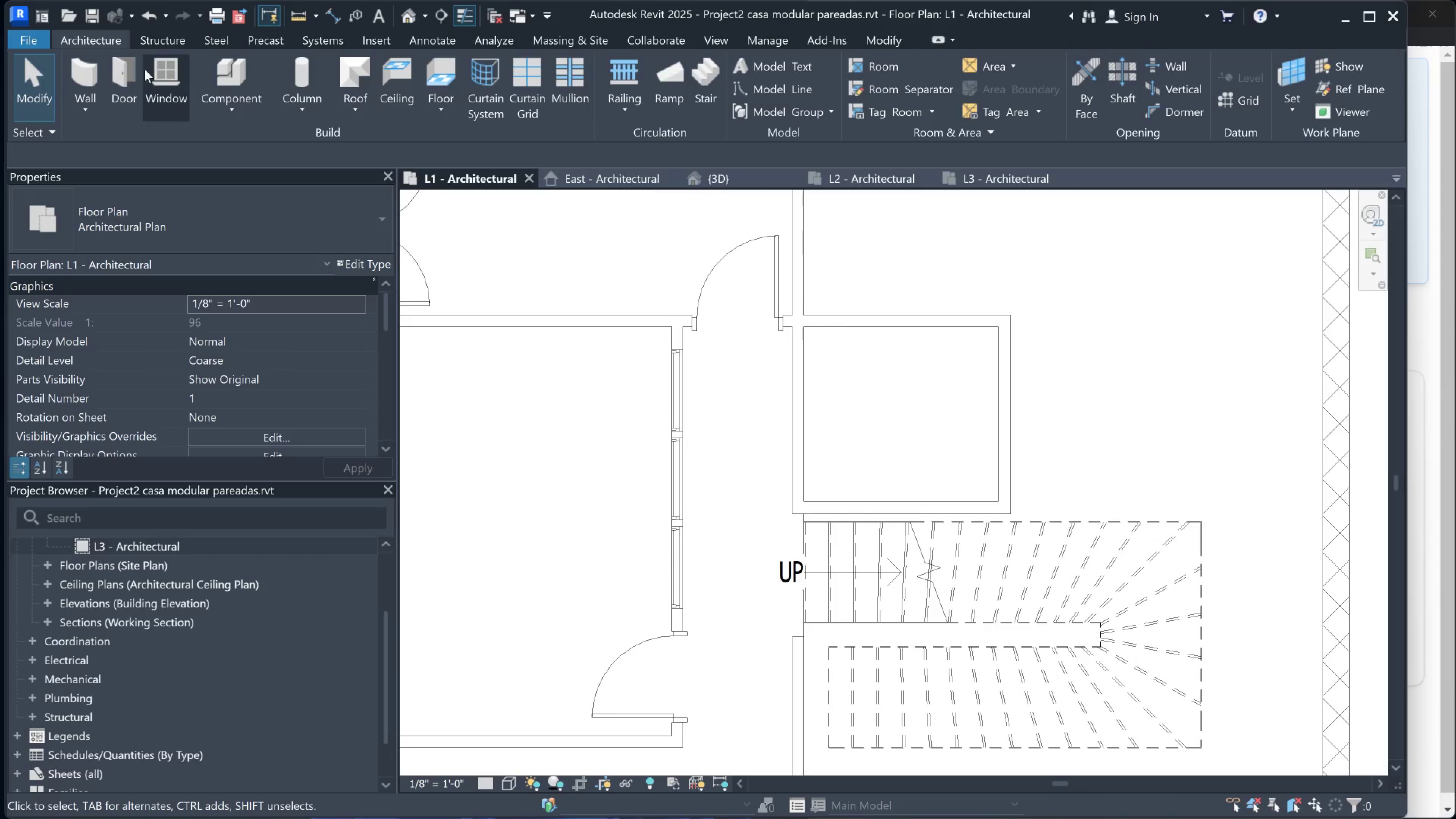 
left_click([125, 74])
 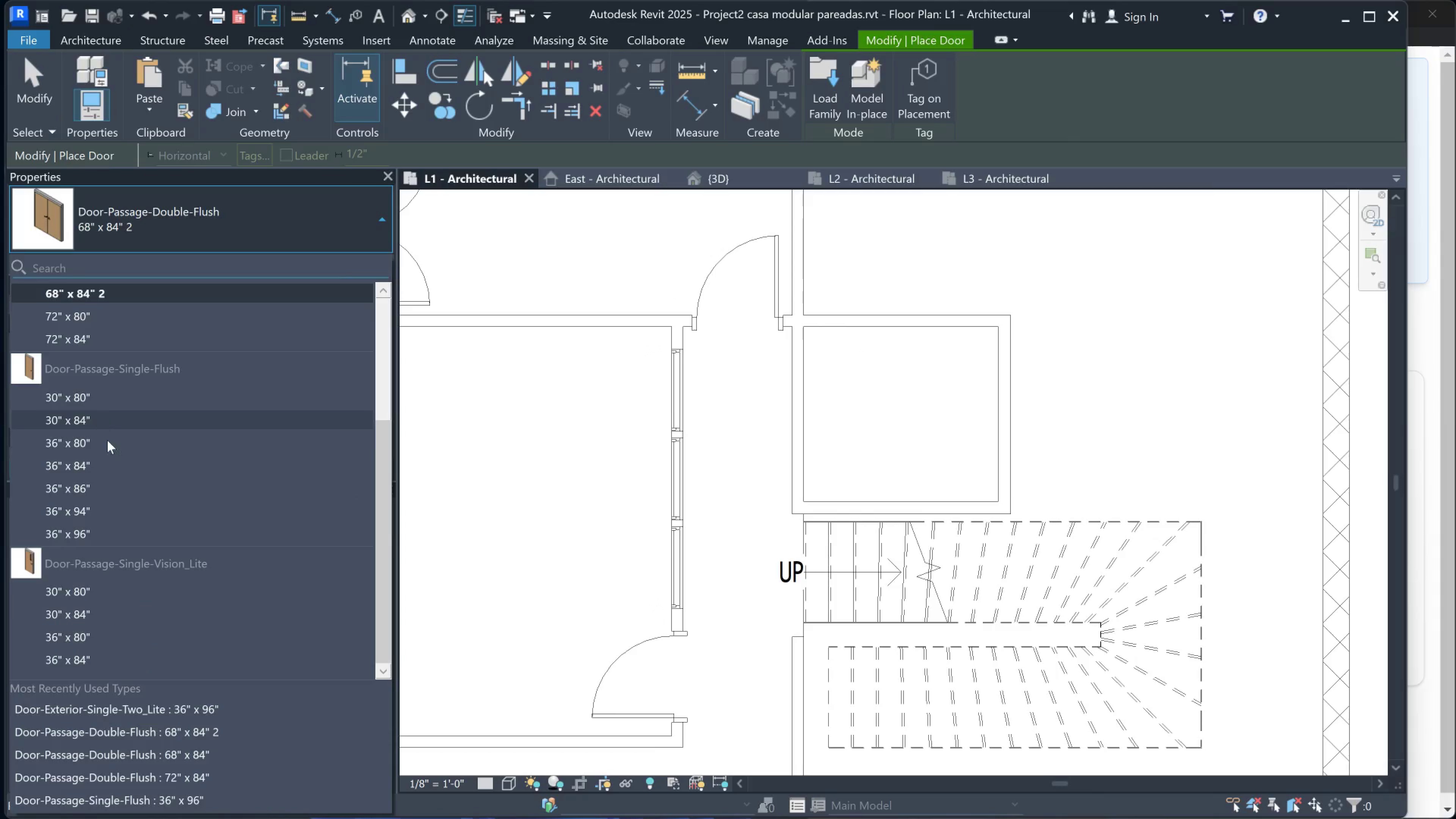 
left_click([81, 529])
 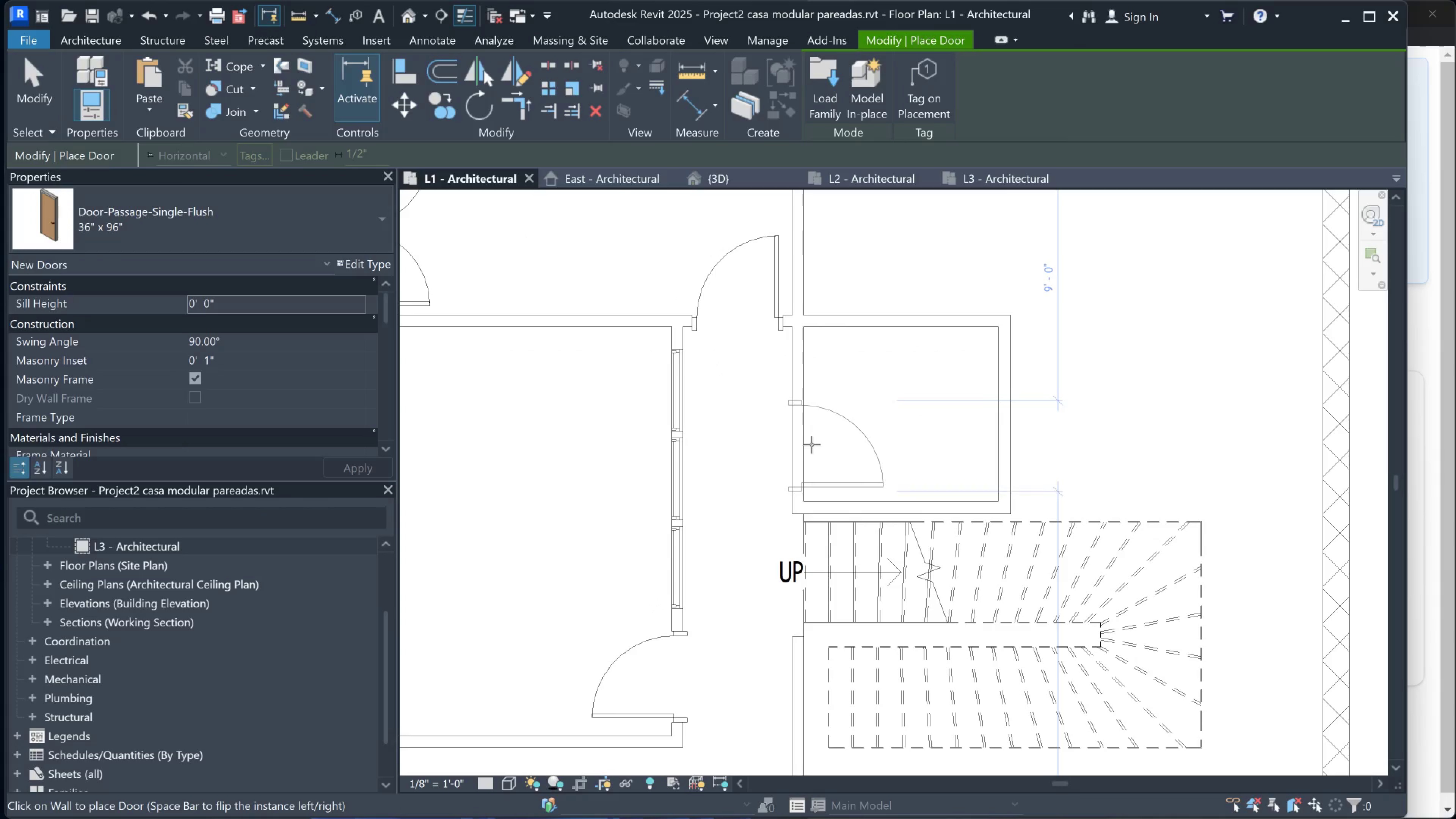 
key(Escape)
 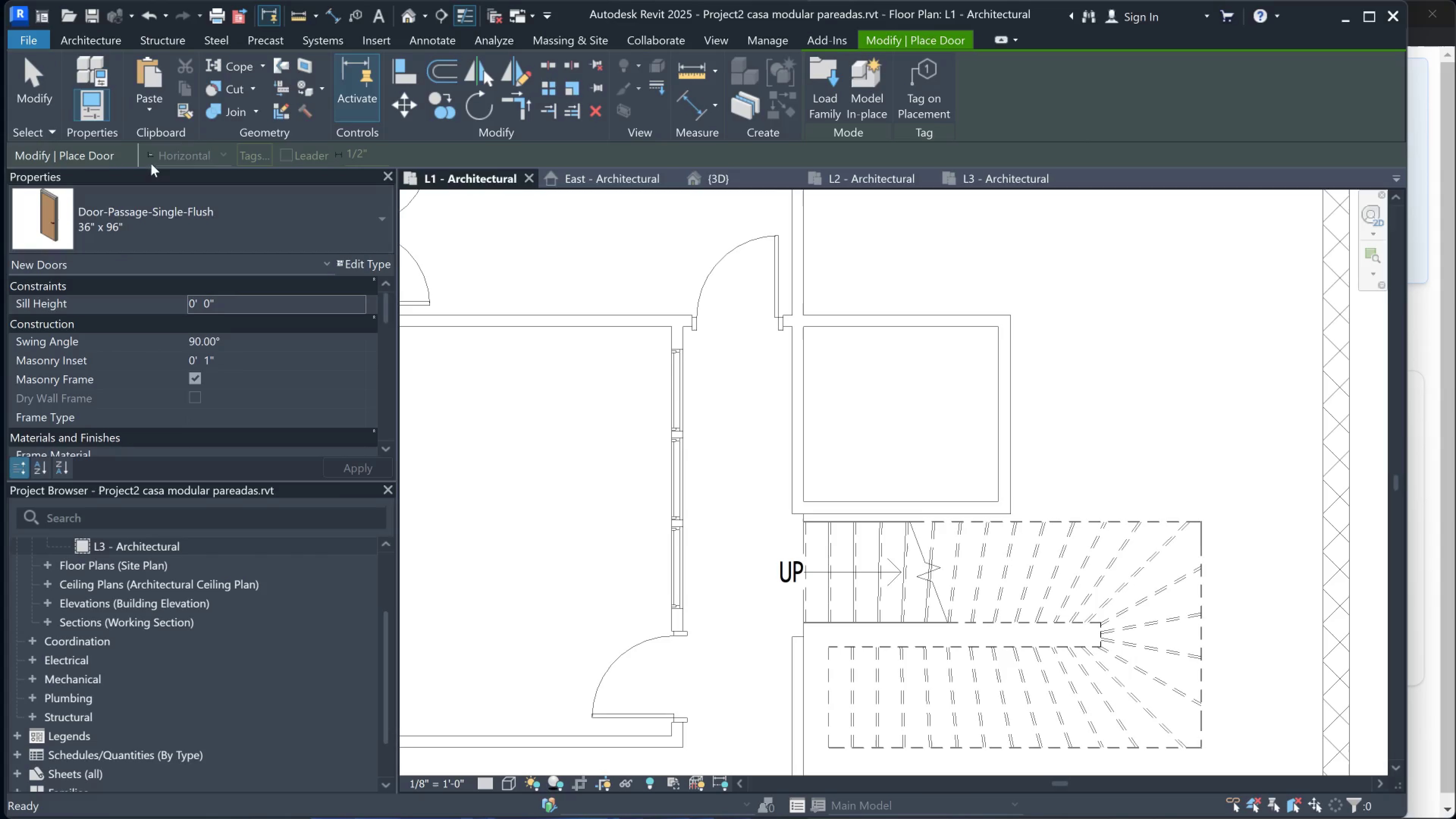 
left_click([213, 363])
 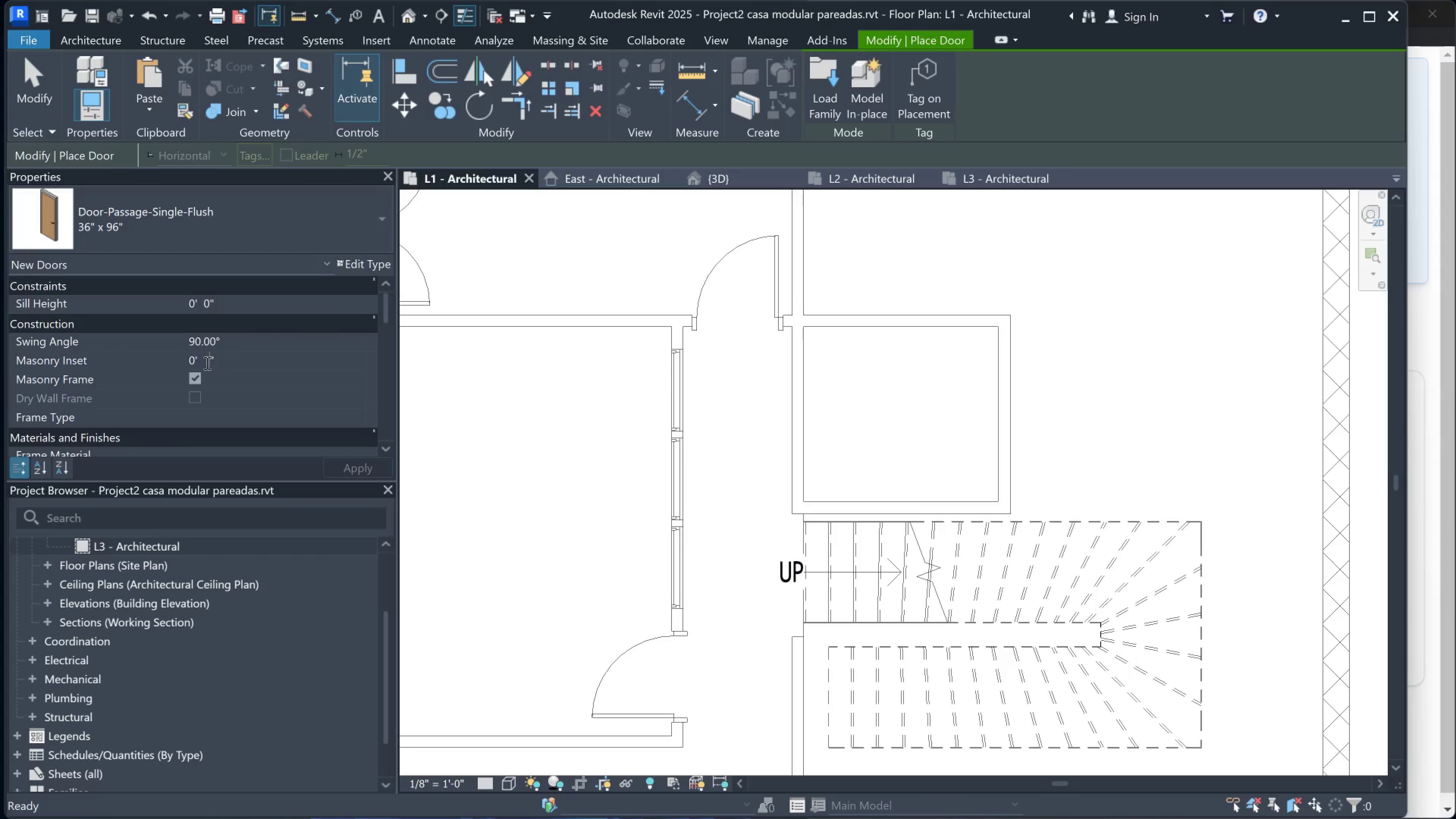 
left_click_drag(start_coordinate=[205, 362], to_coordinate=[210, 362])
 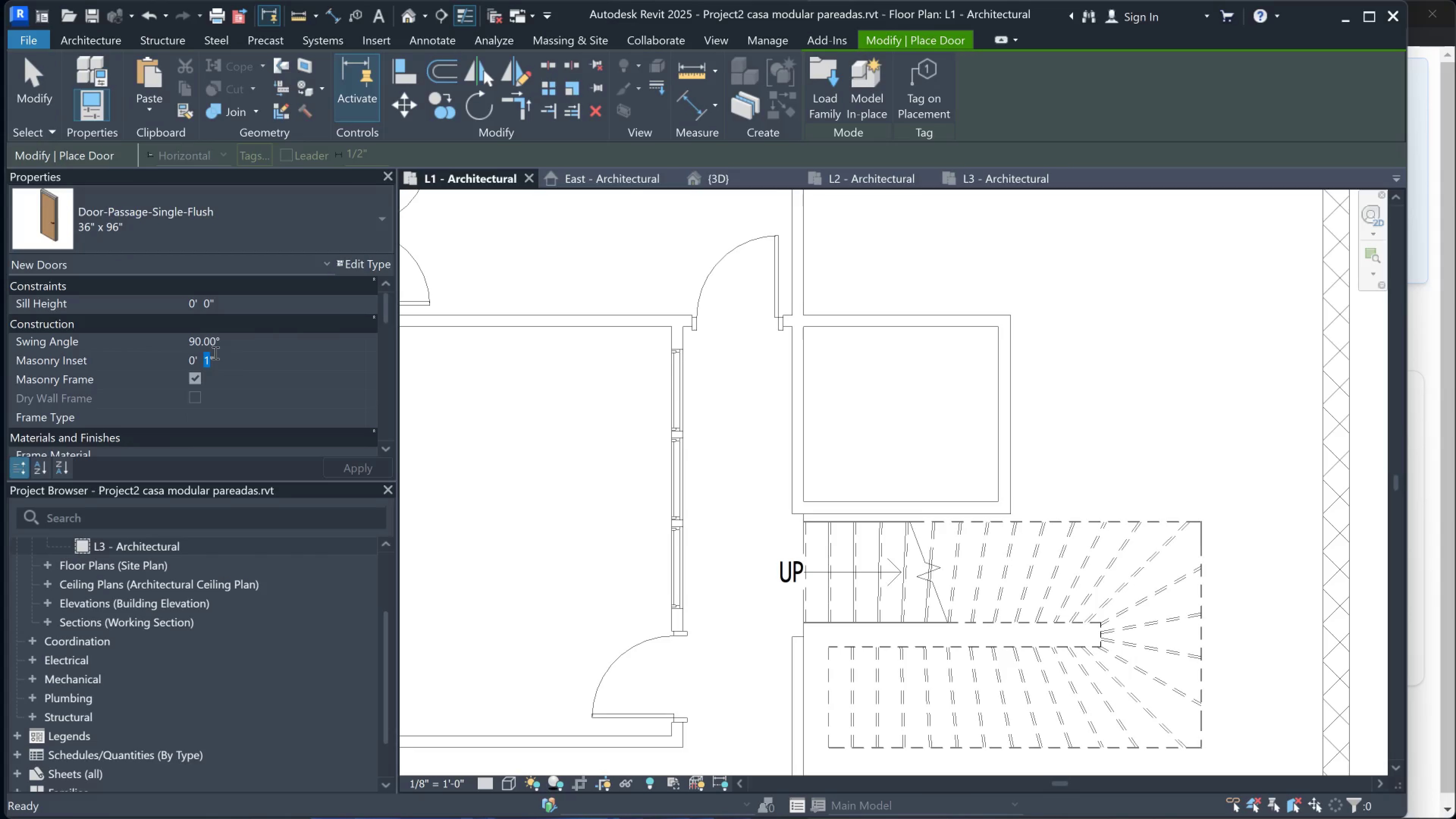 
key(0)
 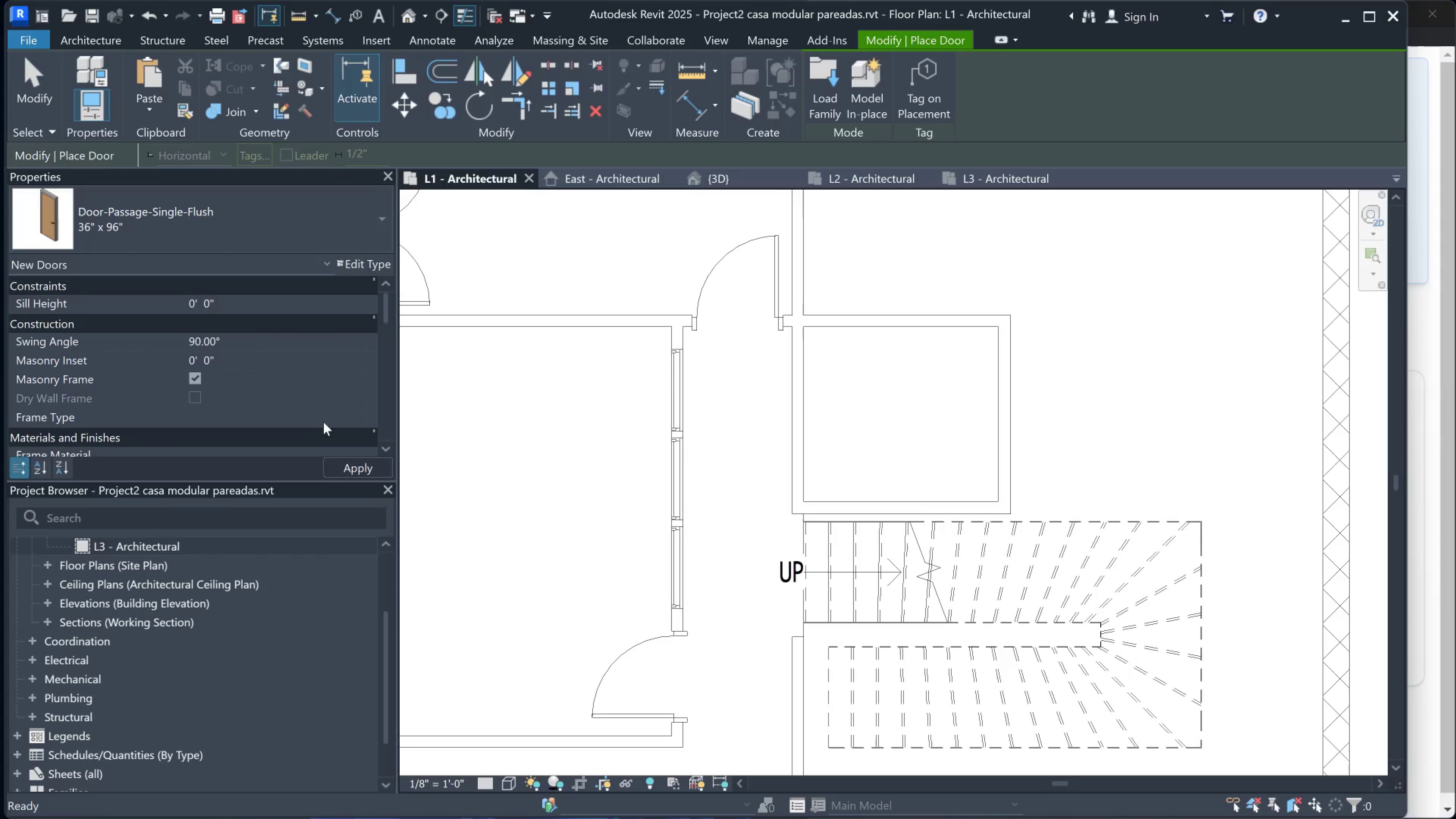 
left_click([355, 470])
 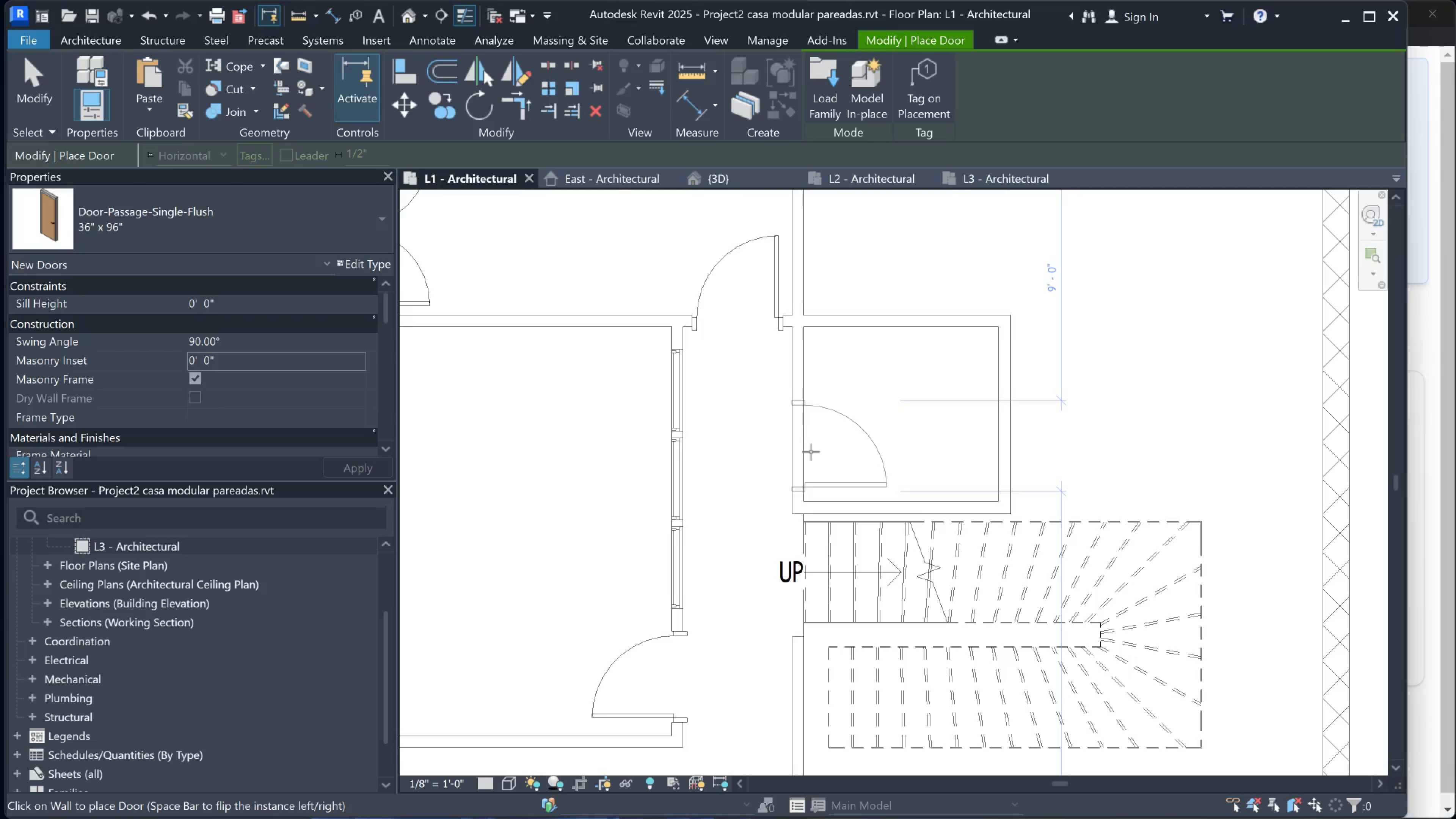 
scroll: coordinate [808, 458], scroll_direction: up, amount: 5.0
 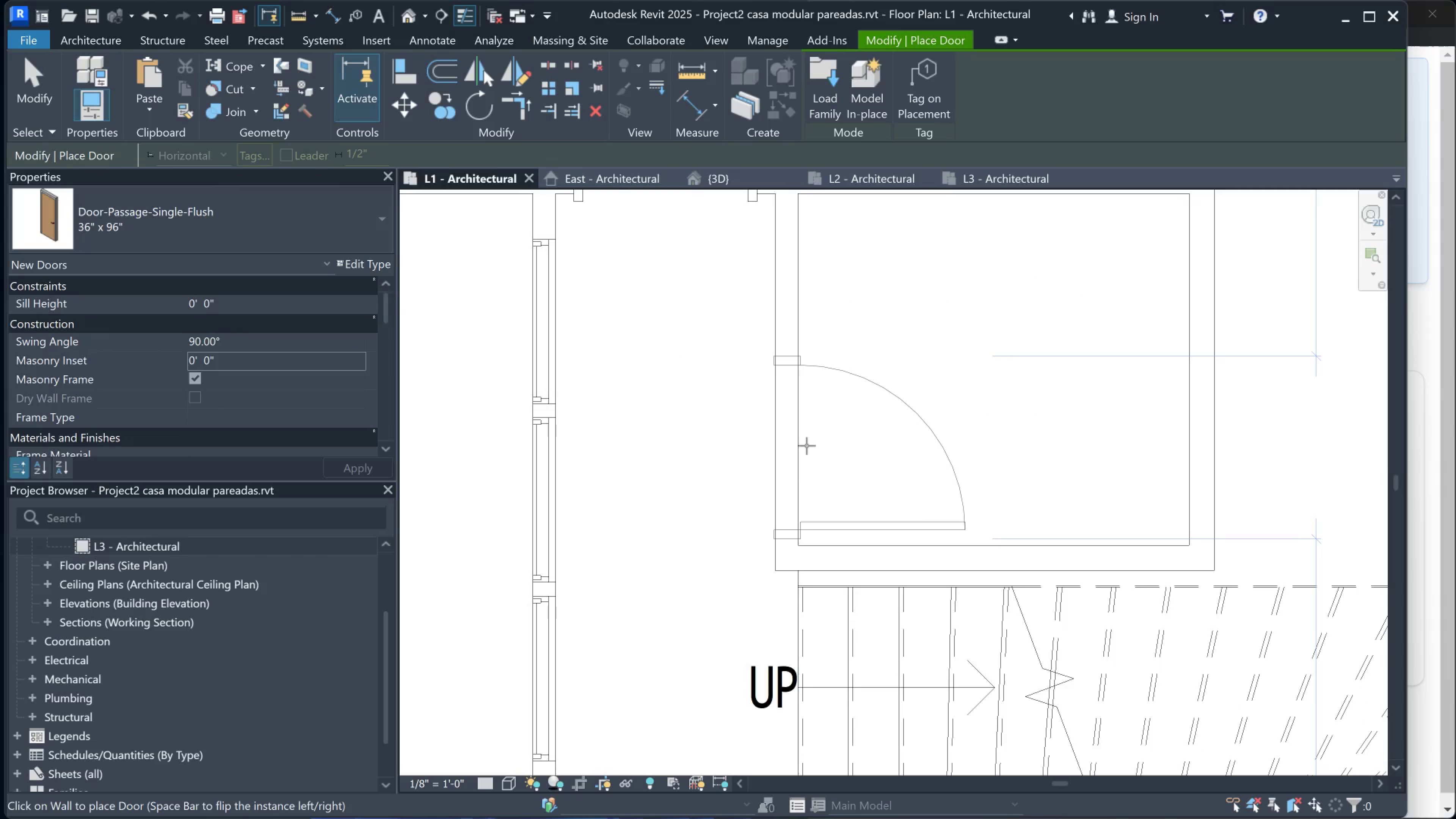 
left_click([806, 446])
 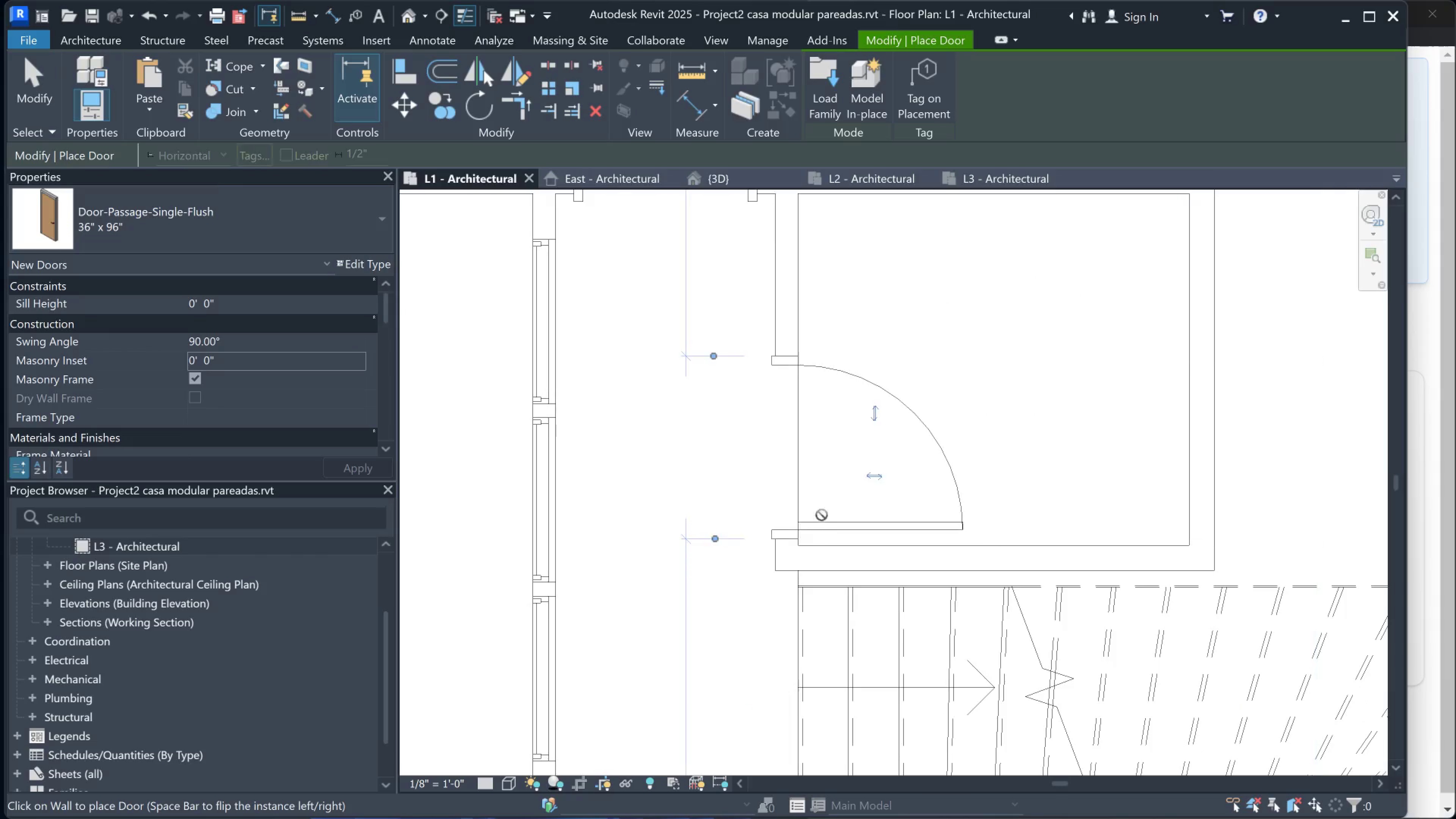 
key(Escape)
 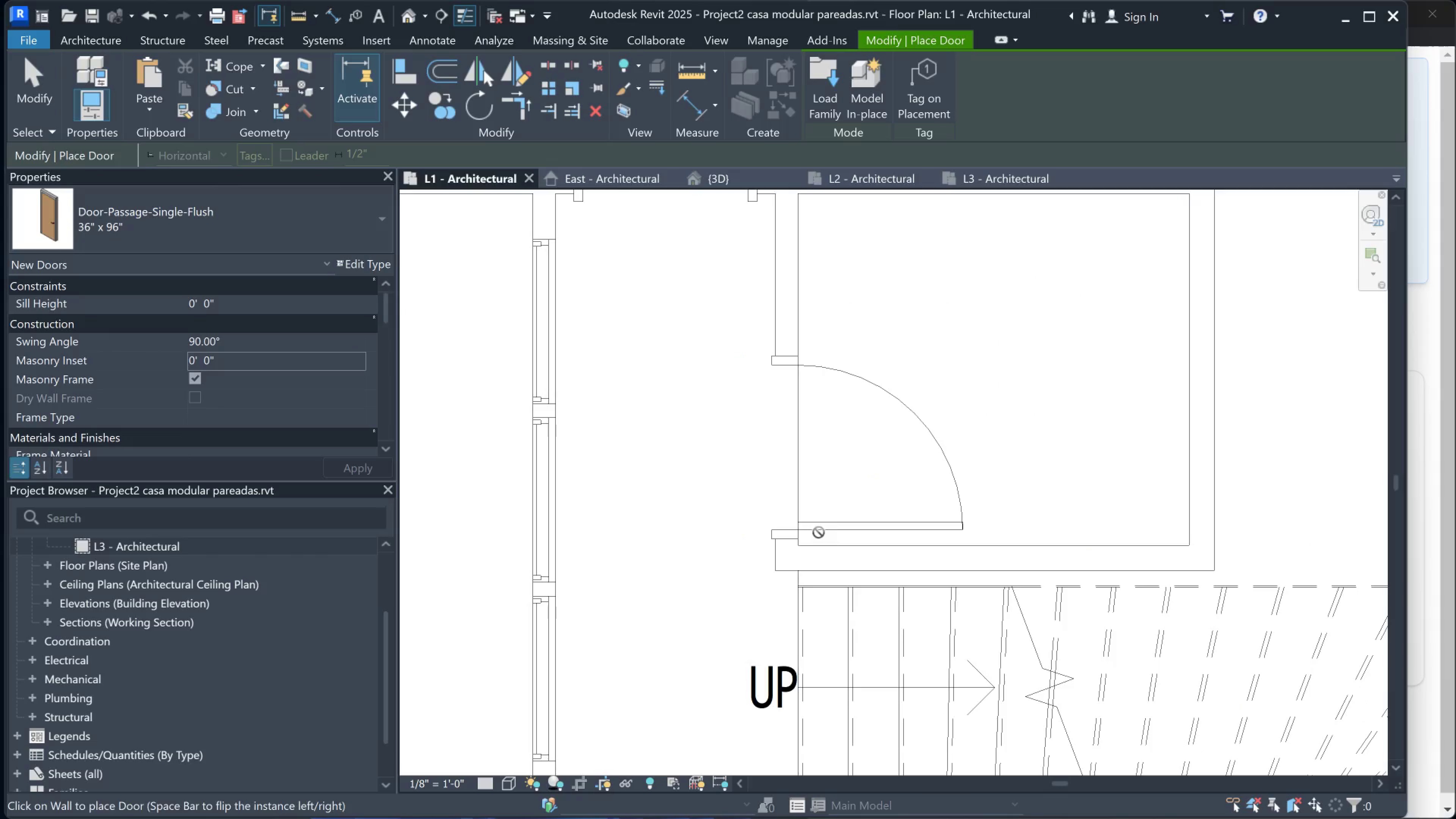 
key(Escape)
 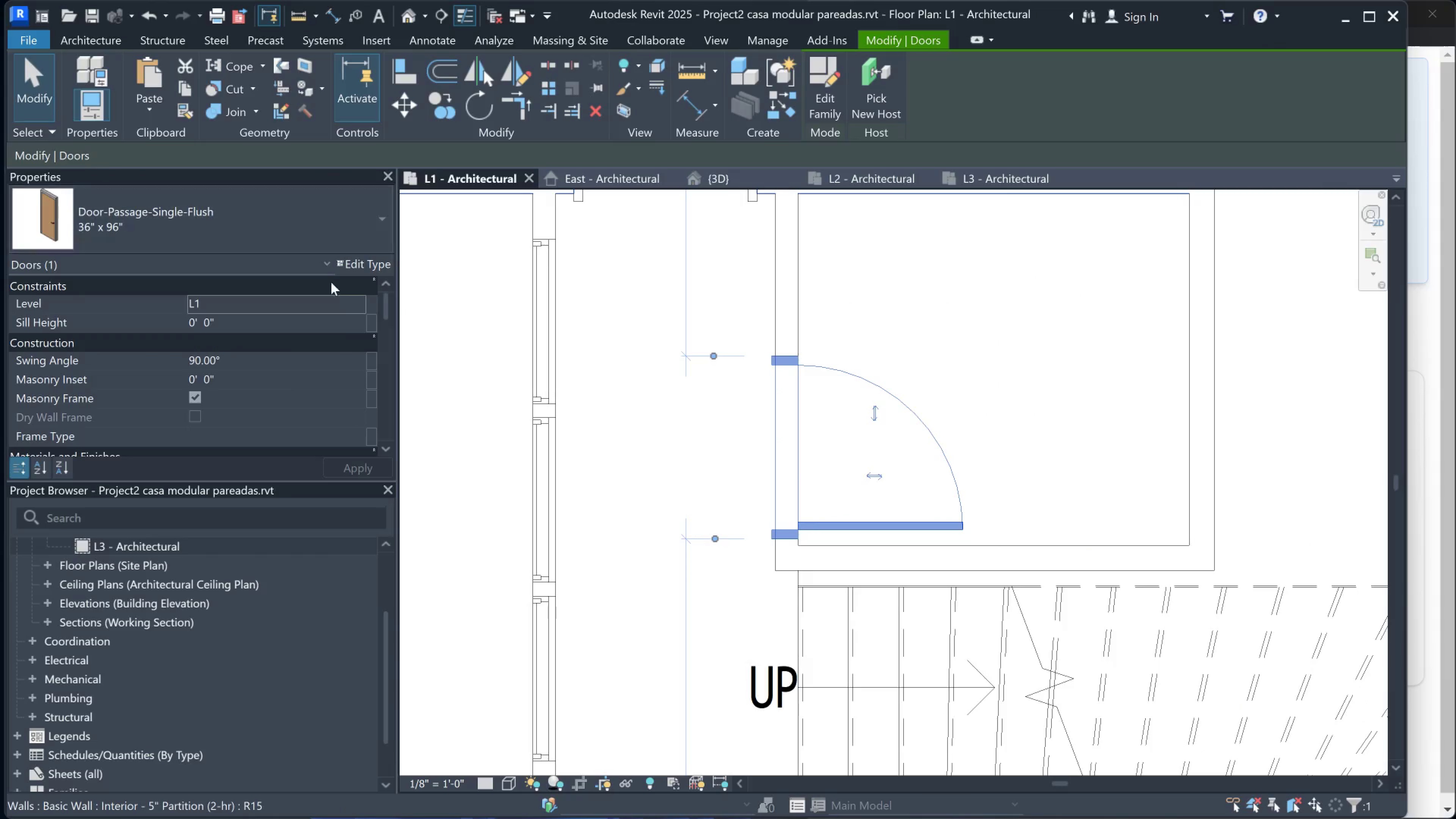 
left_click([369, 265])
 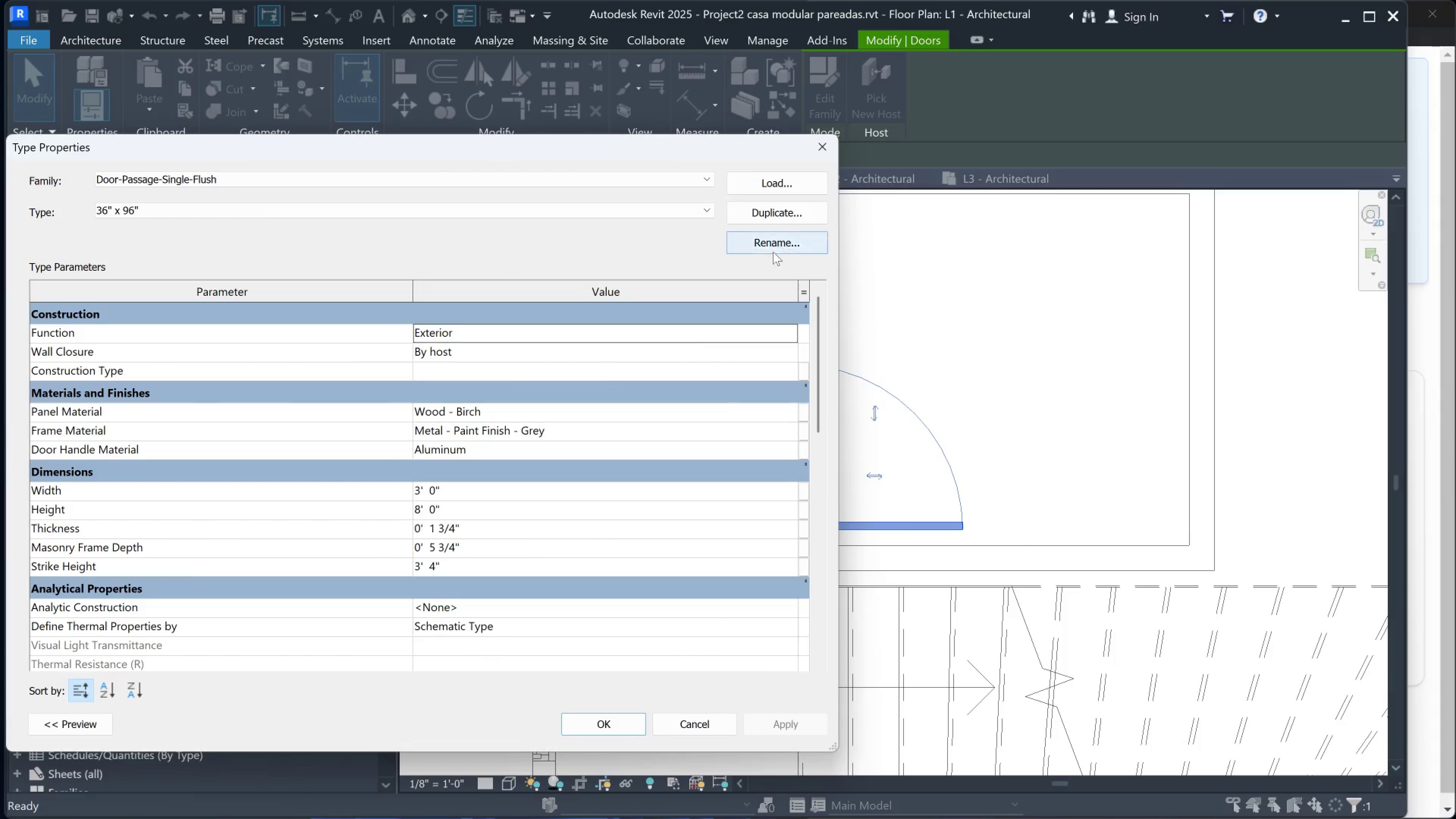 
left_click([780, 208])
 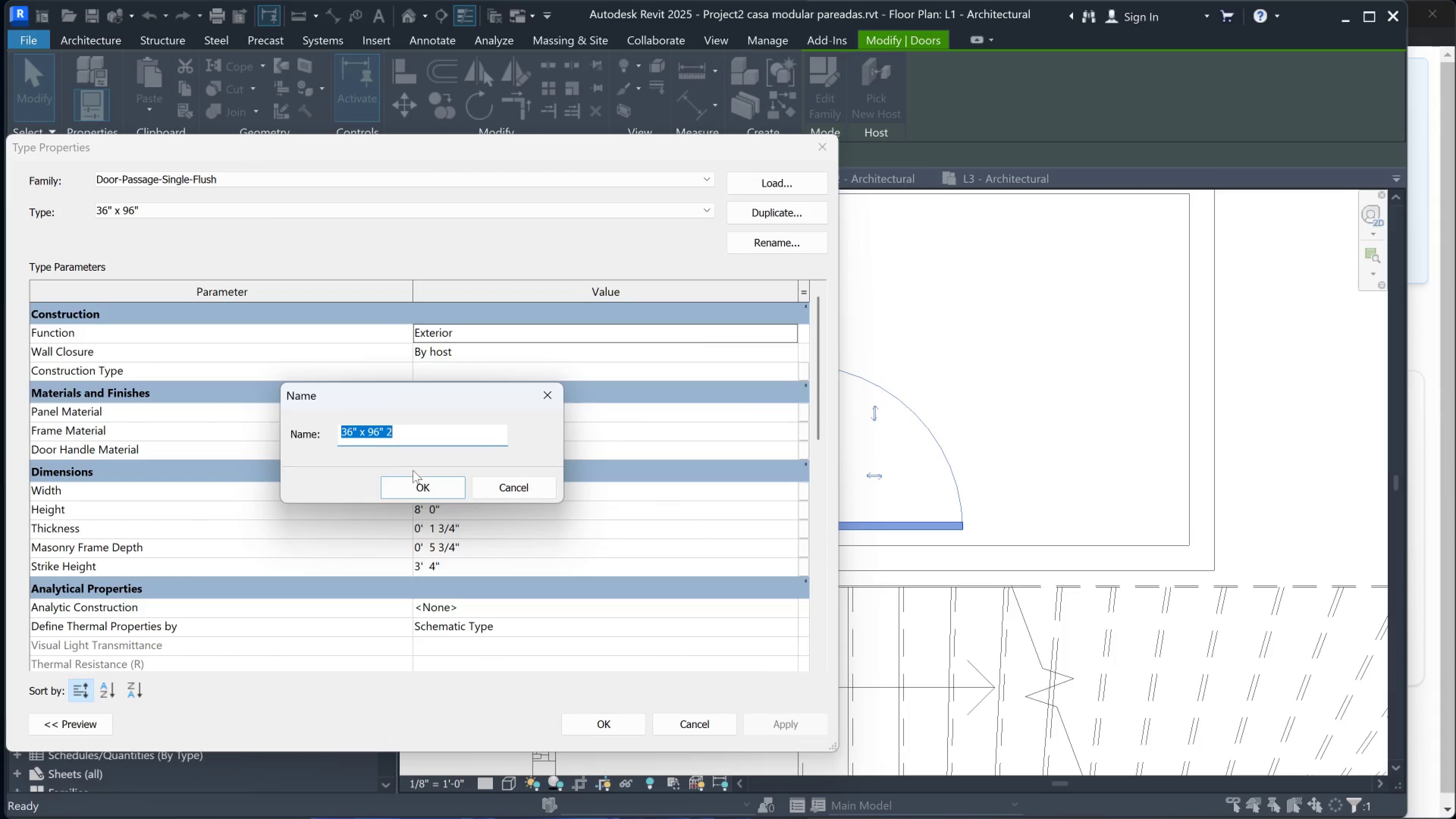 
left_click([411, 480])
 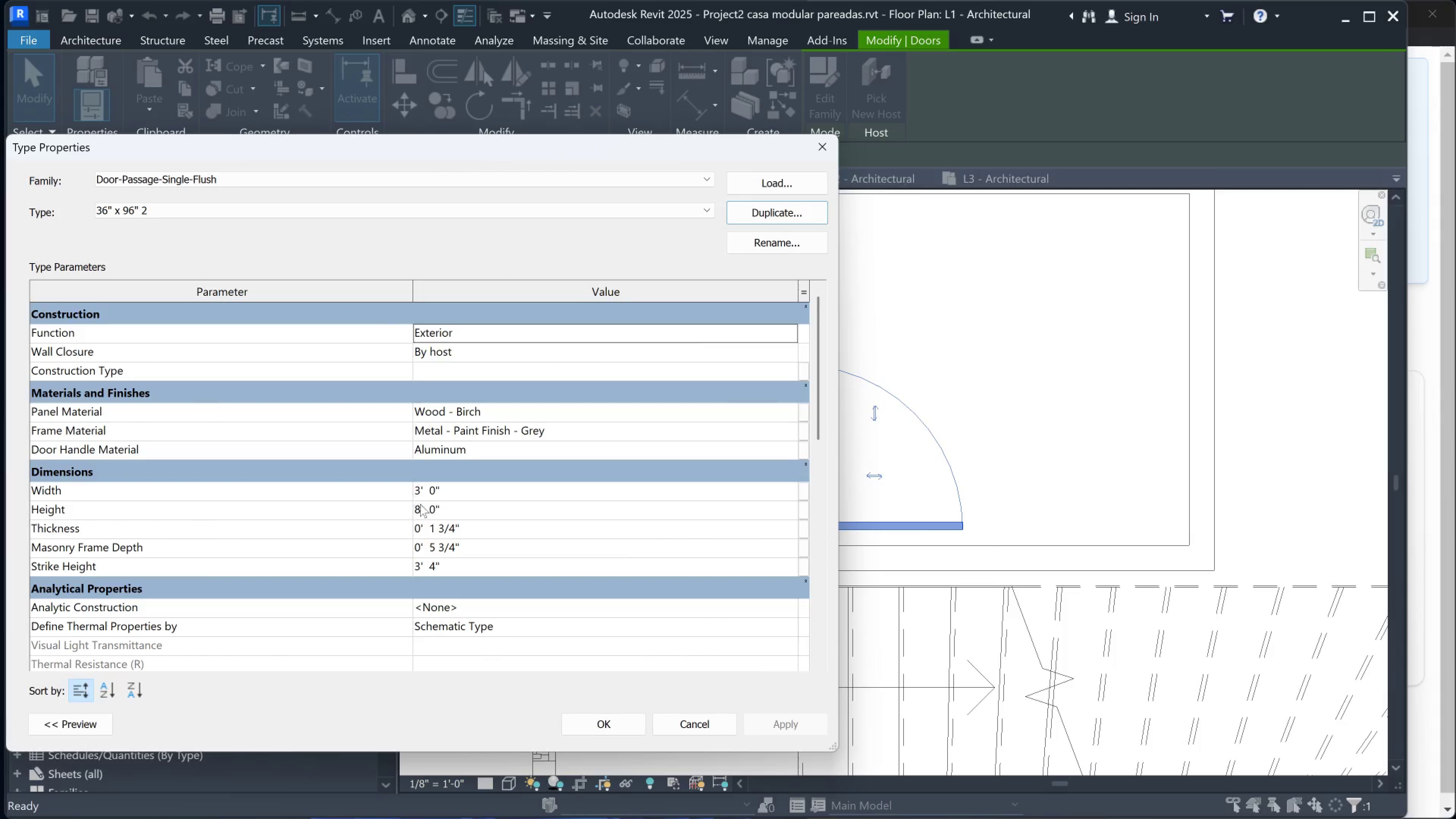 
left_click([434, 546])
 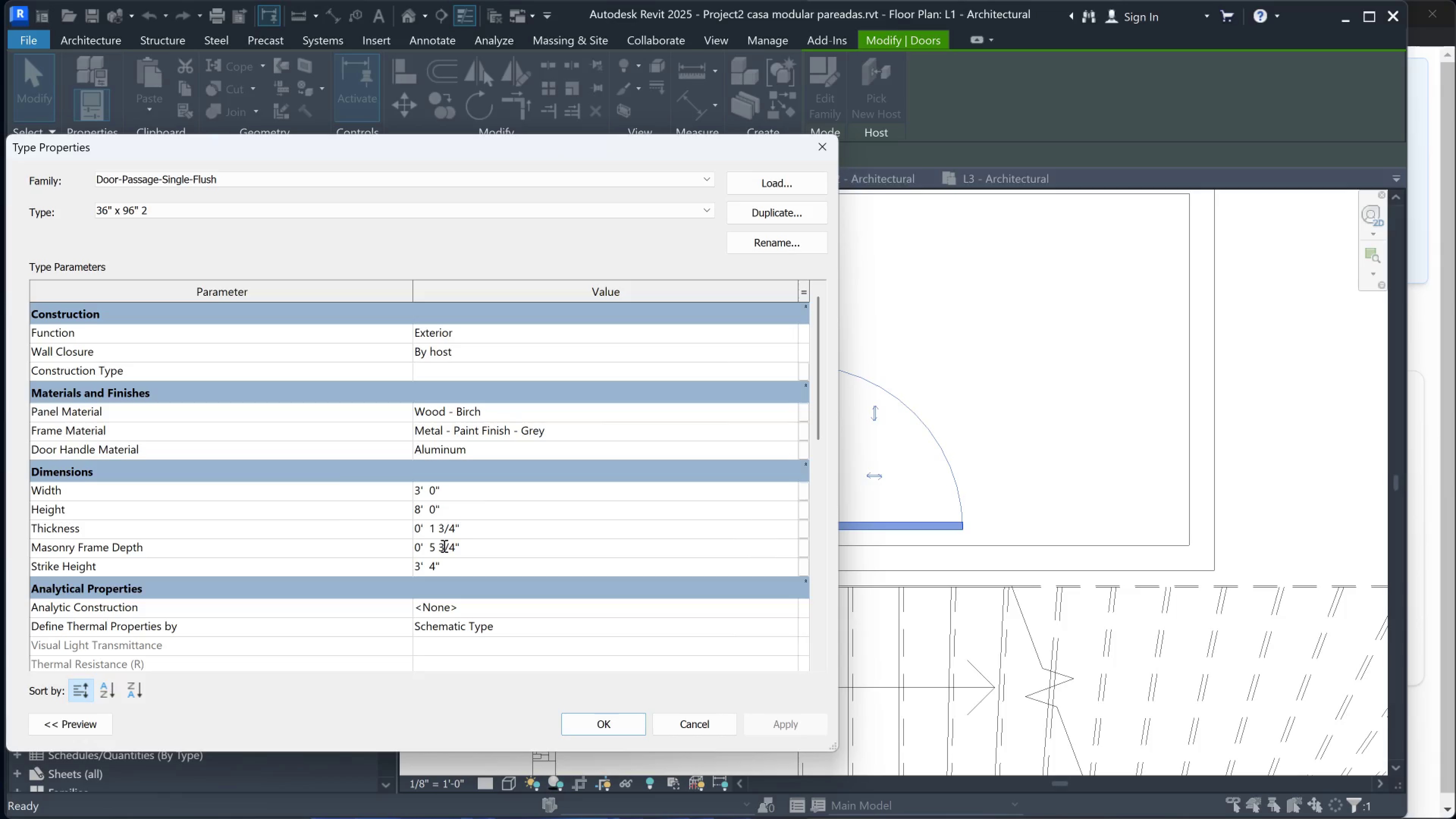 
left_click_drag(start_coordinate=[443, 546], to_coordinate=[436, 548])
 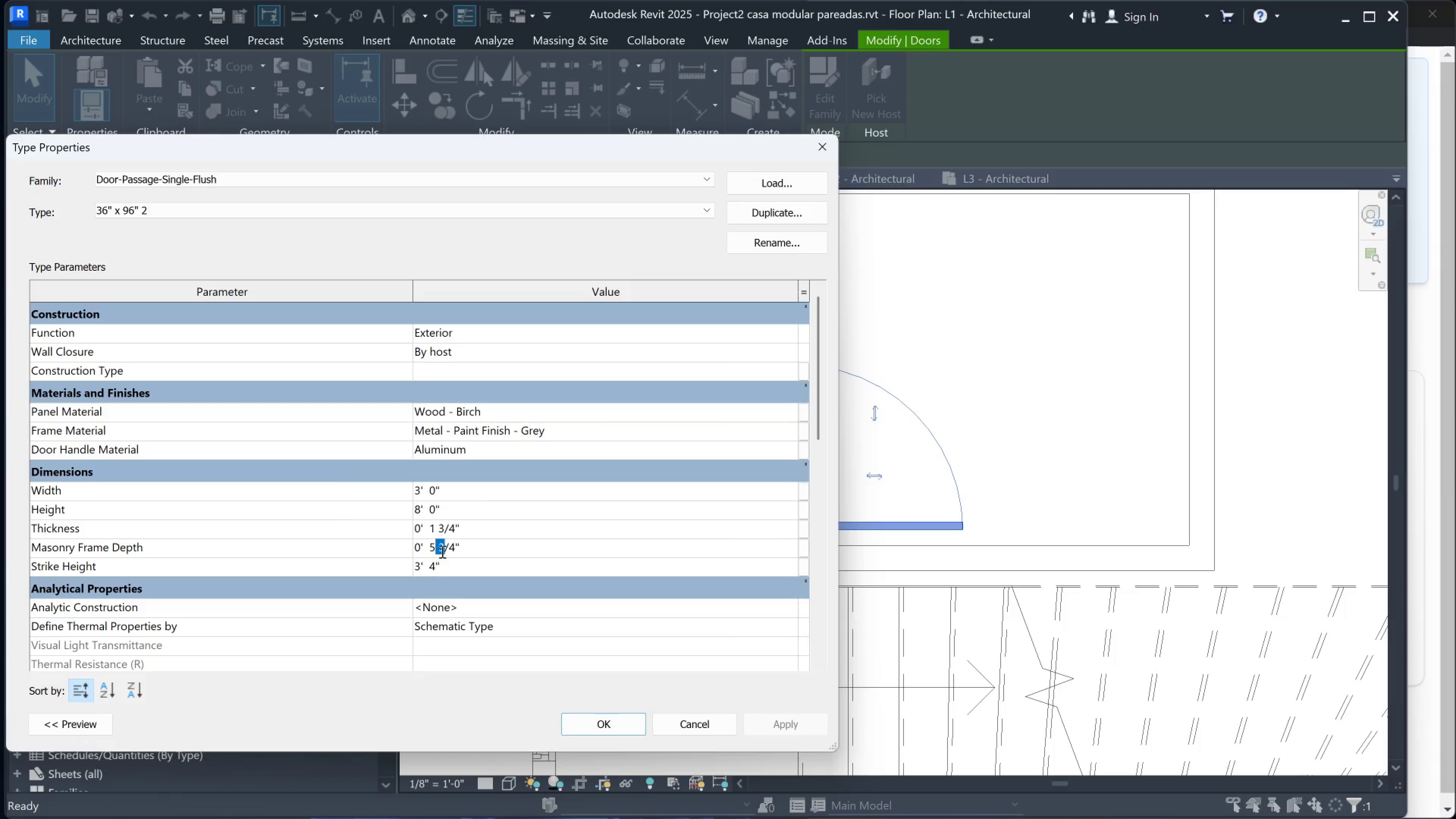 
left_click_drag(start_coordinate=[442, 549], to_coordinate=[440, 549])
 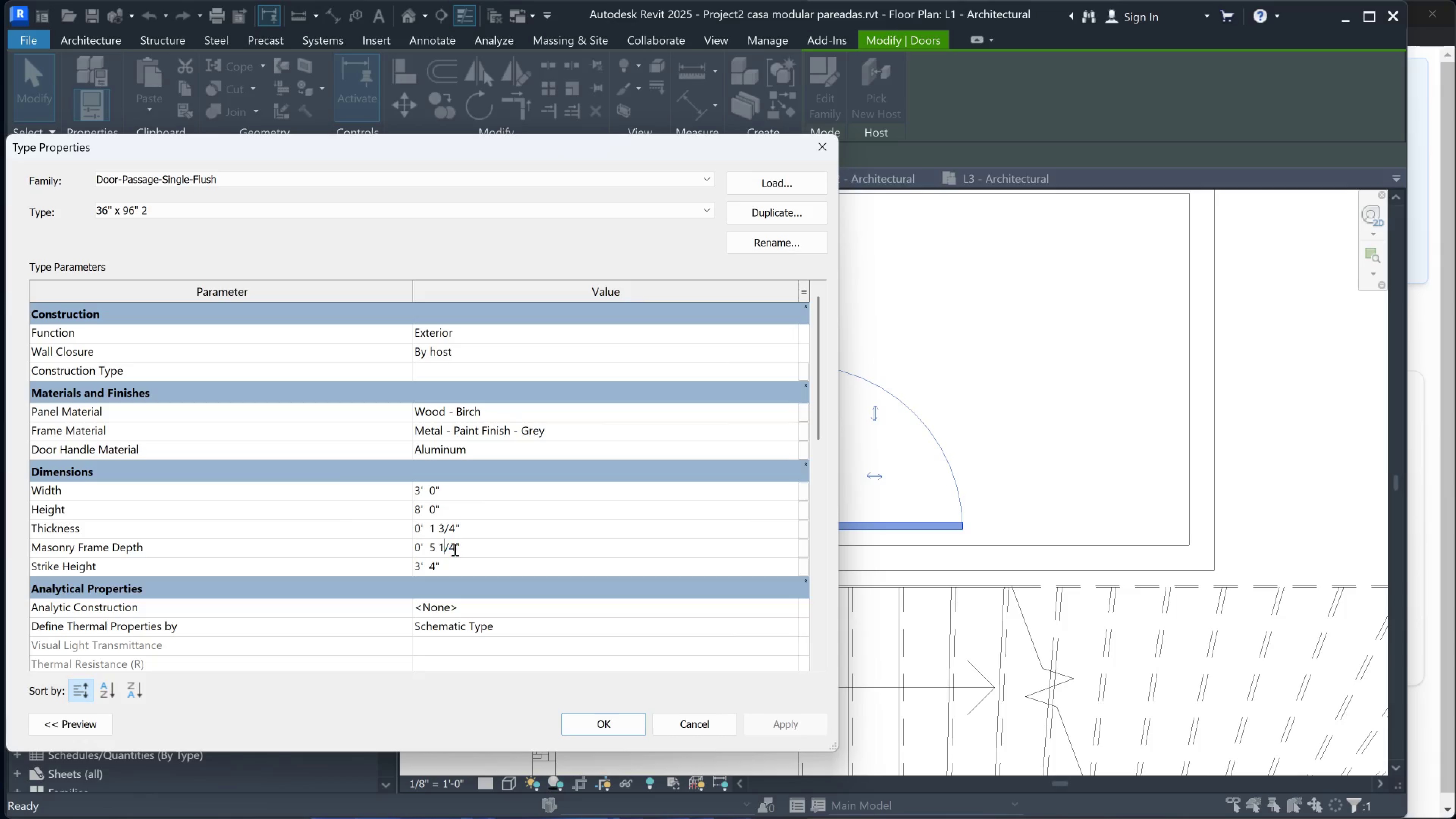 
key(1)
 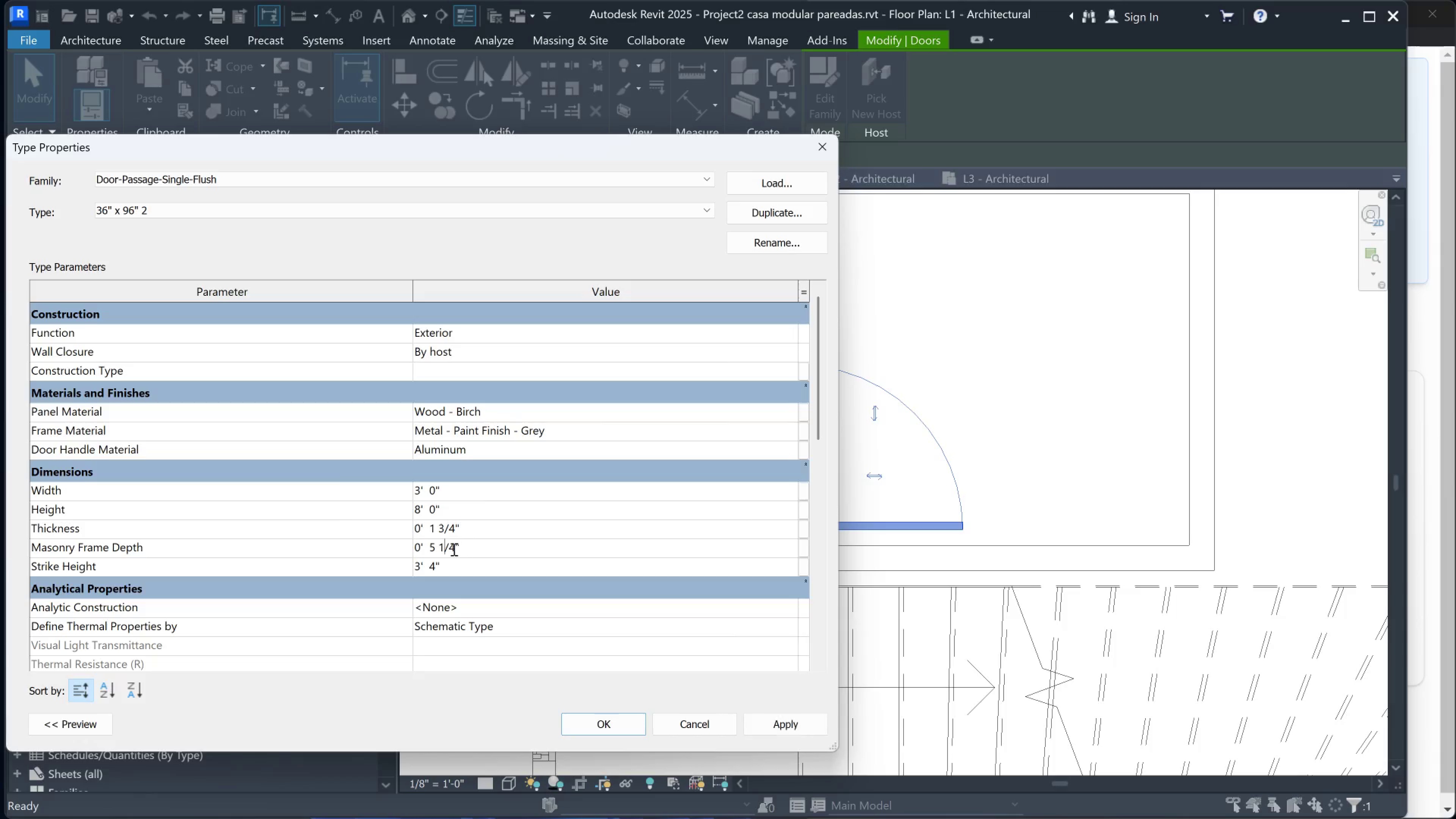 
left_click_drag(start_coordinate=[451, 549], to_coordinate=[456, 549])
 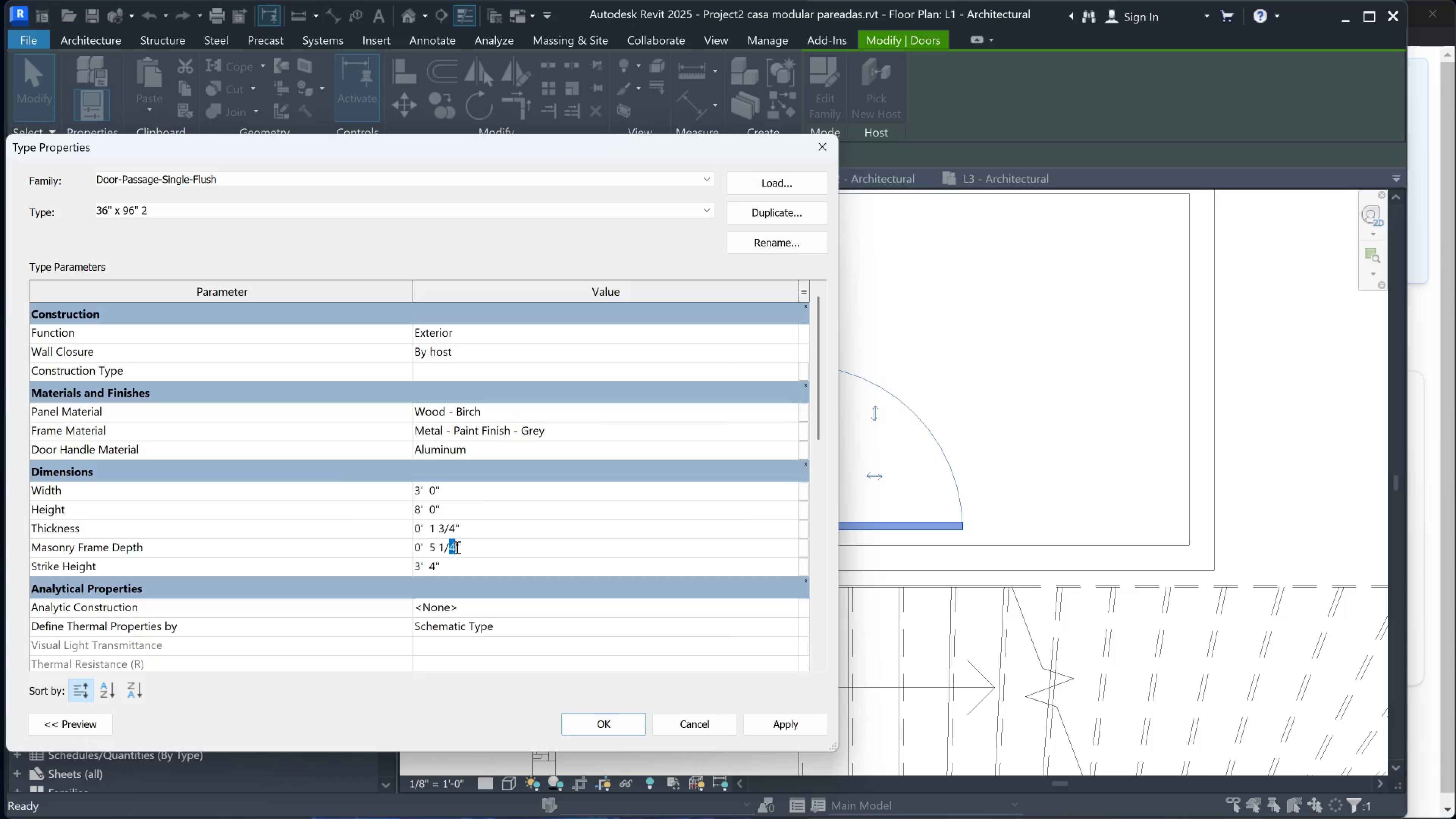 
key(2)
 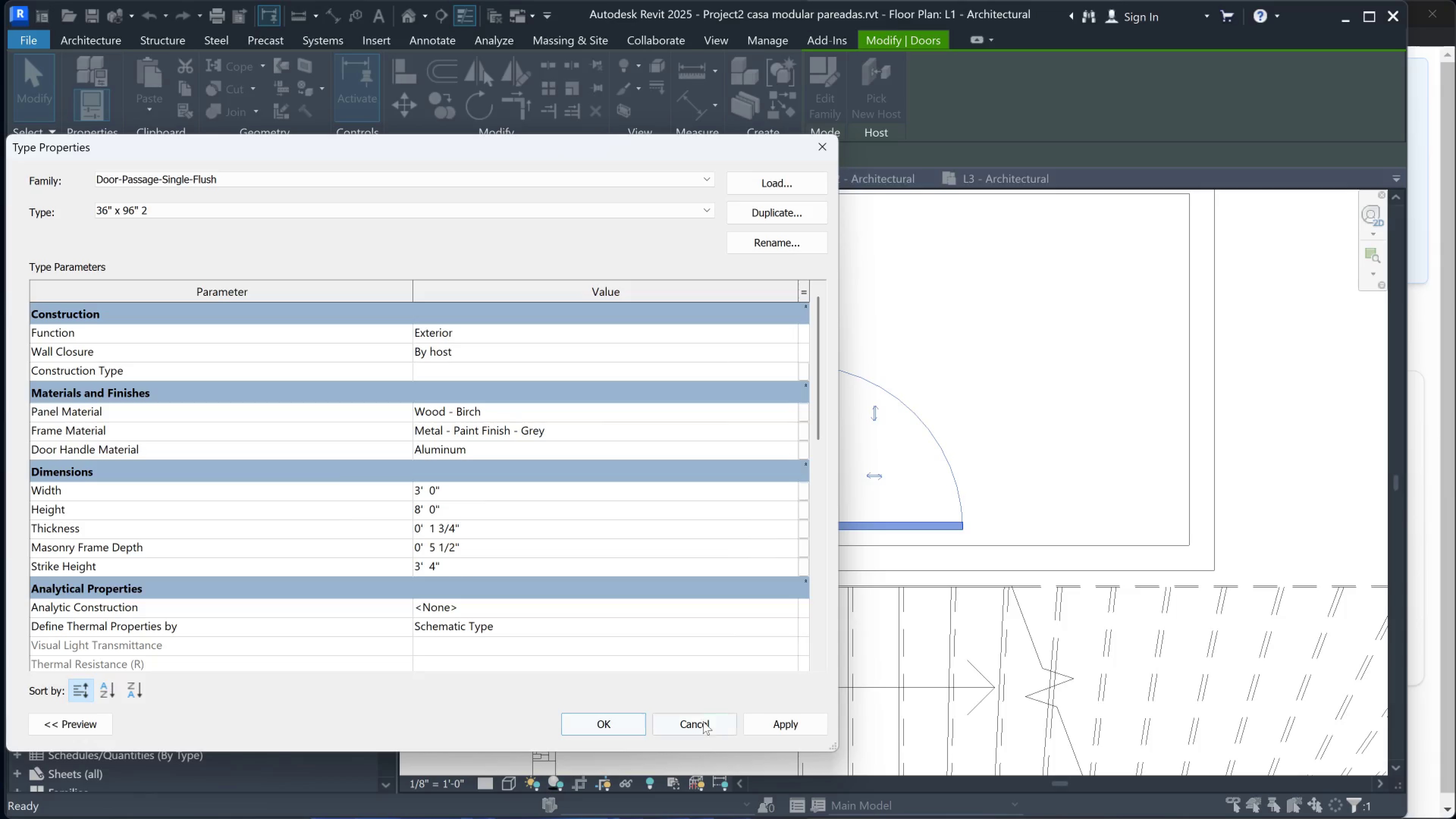 
left_click([790, 723])
 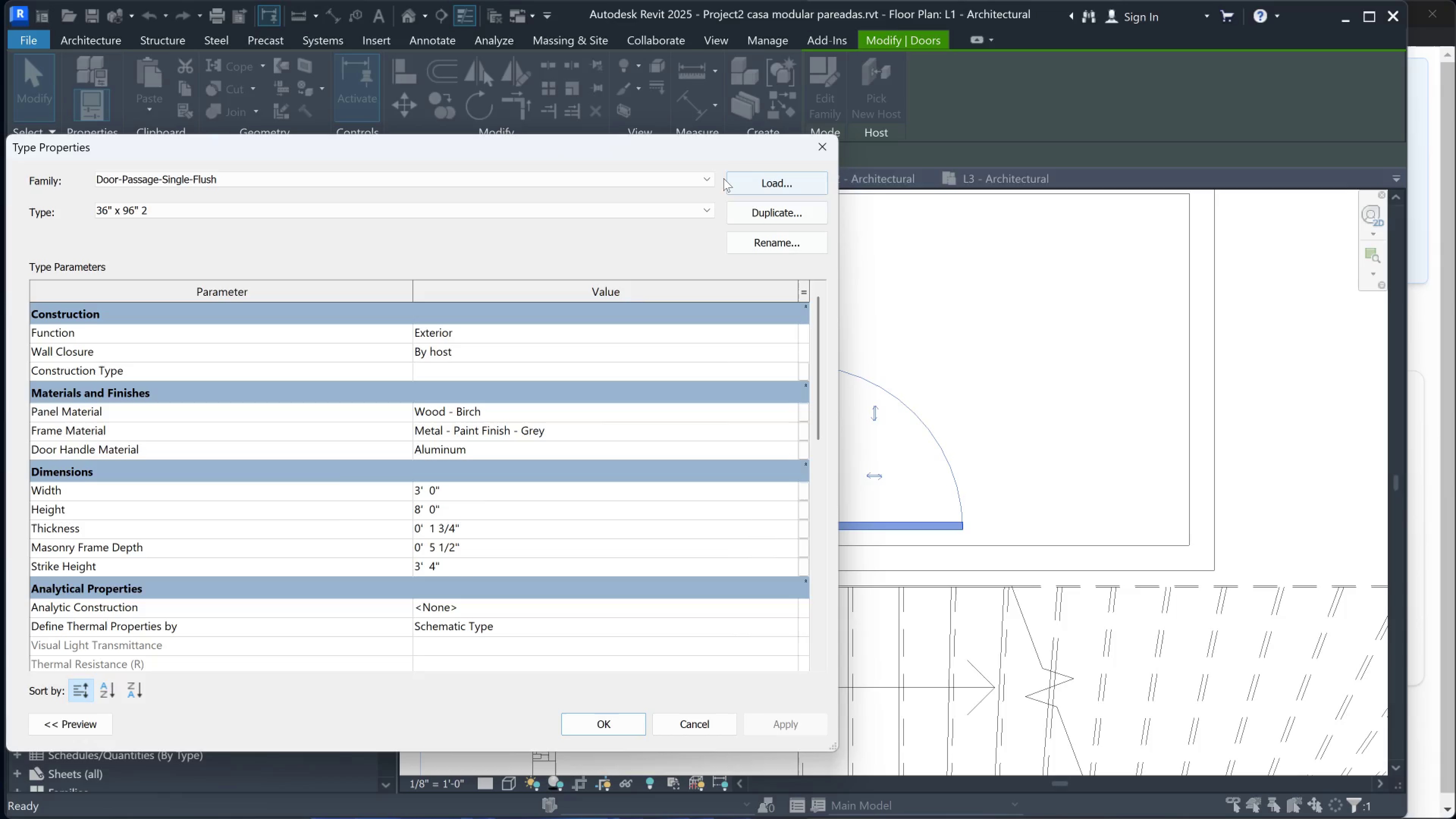 
left_click_drag(start_coordinate=[709, 152], to_coordinate=[618, 216])
 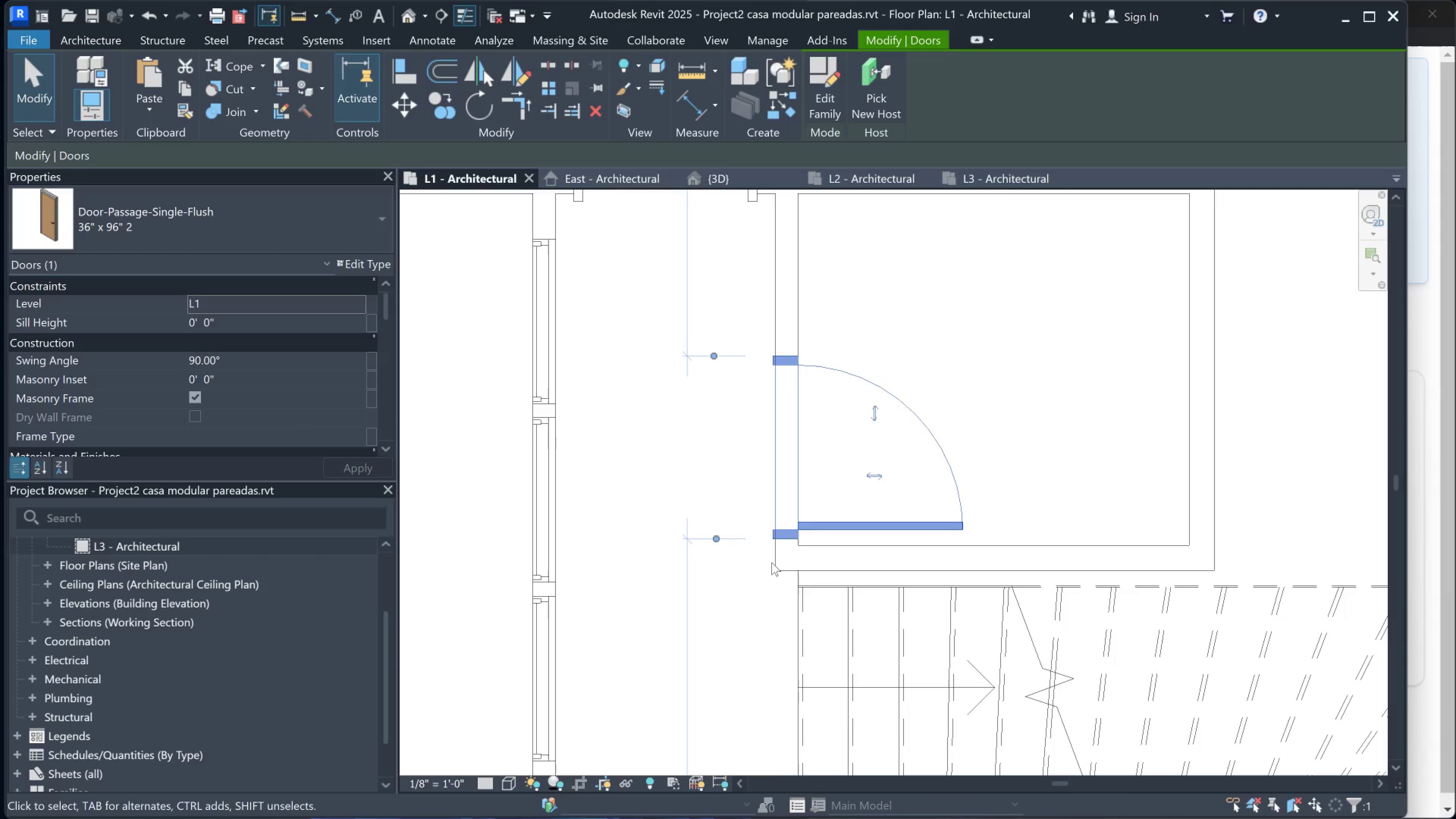 
key(Escape)
 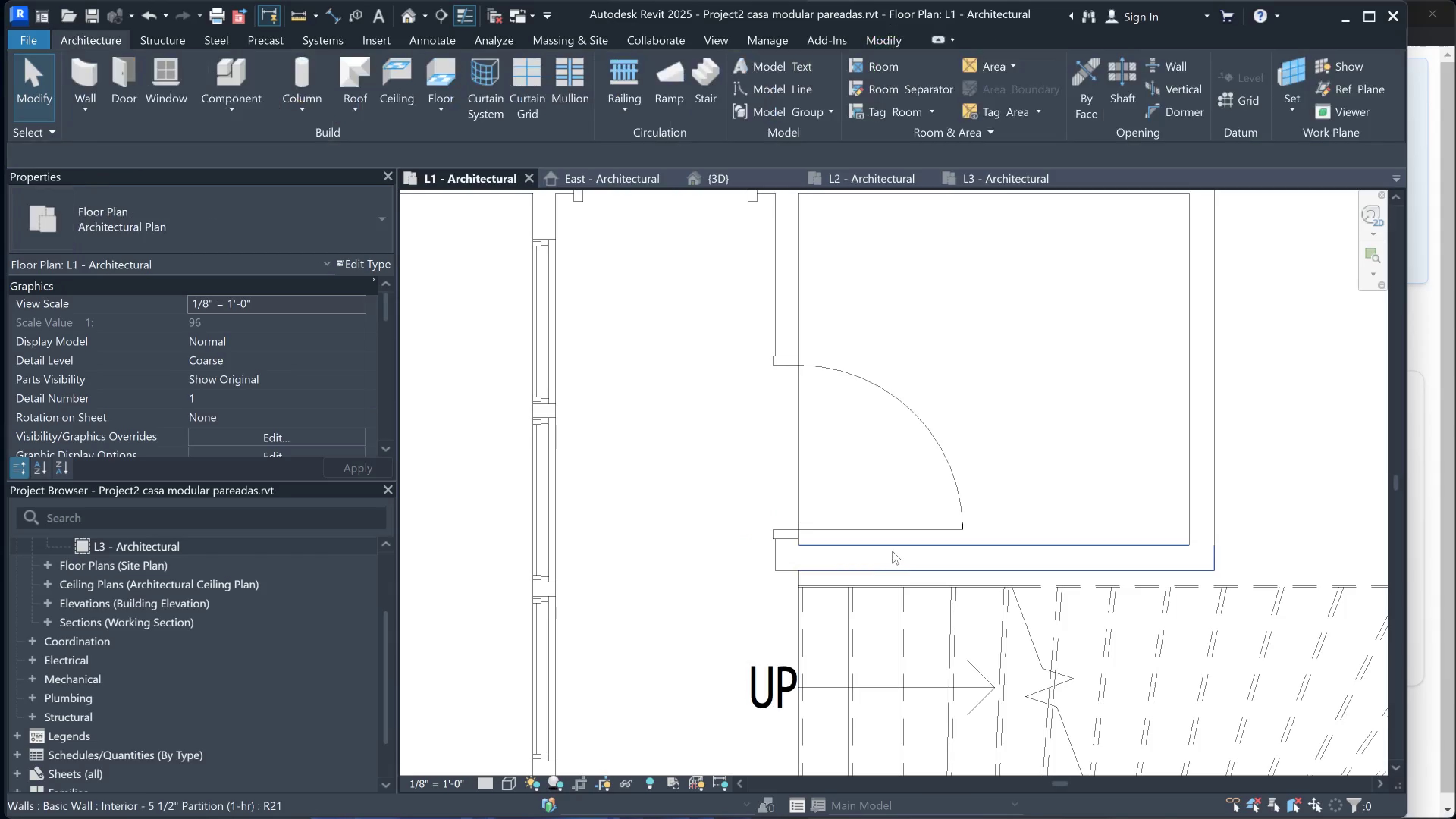 
left_click([892, 549])
 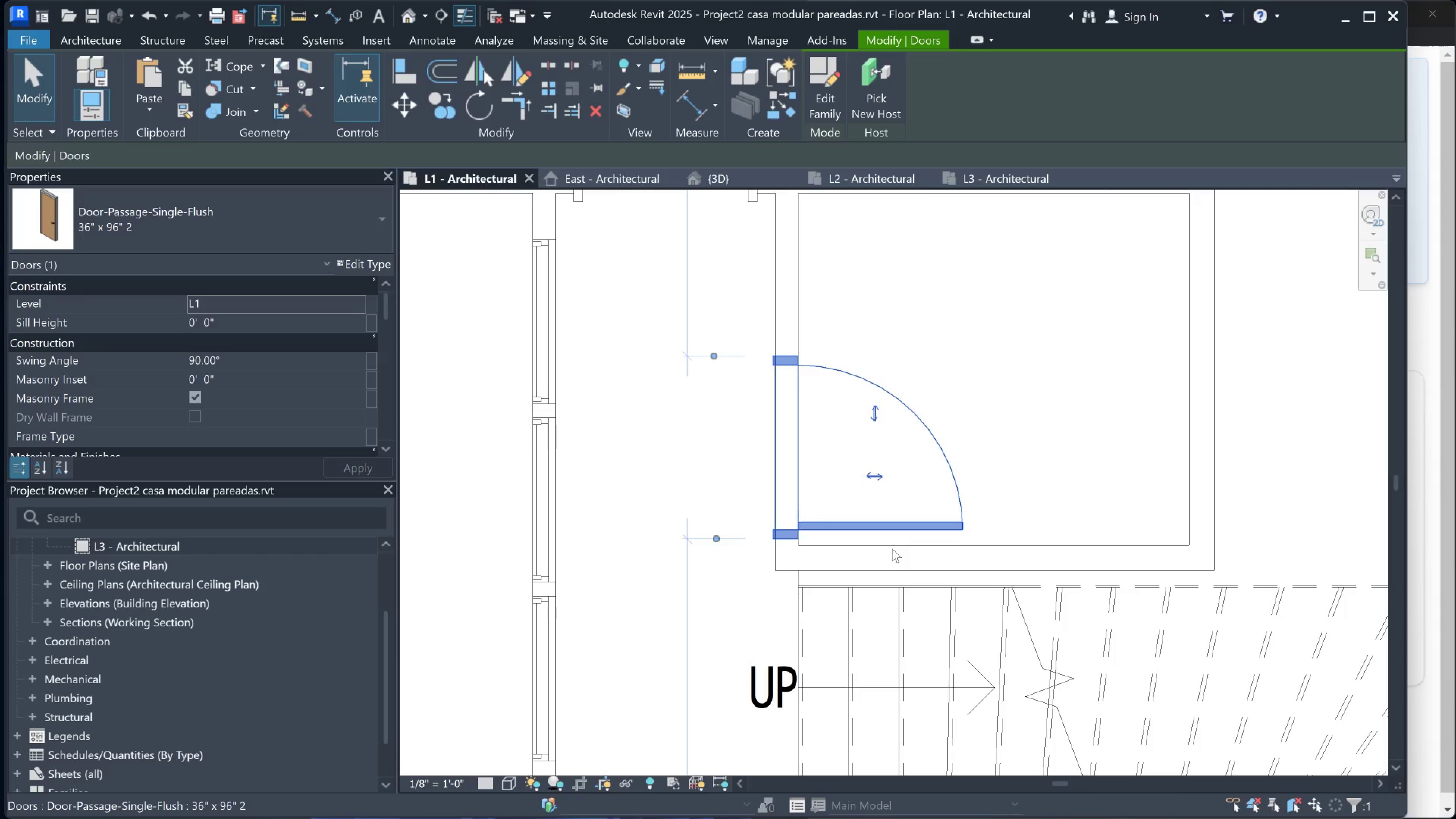 
key(Escape)
 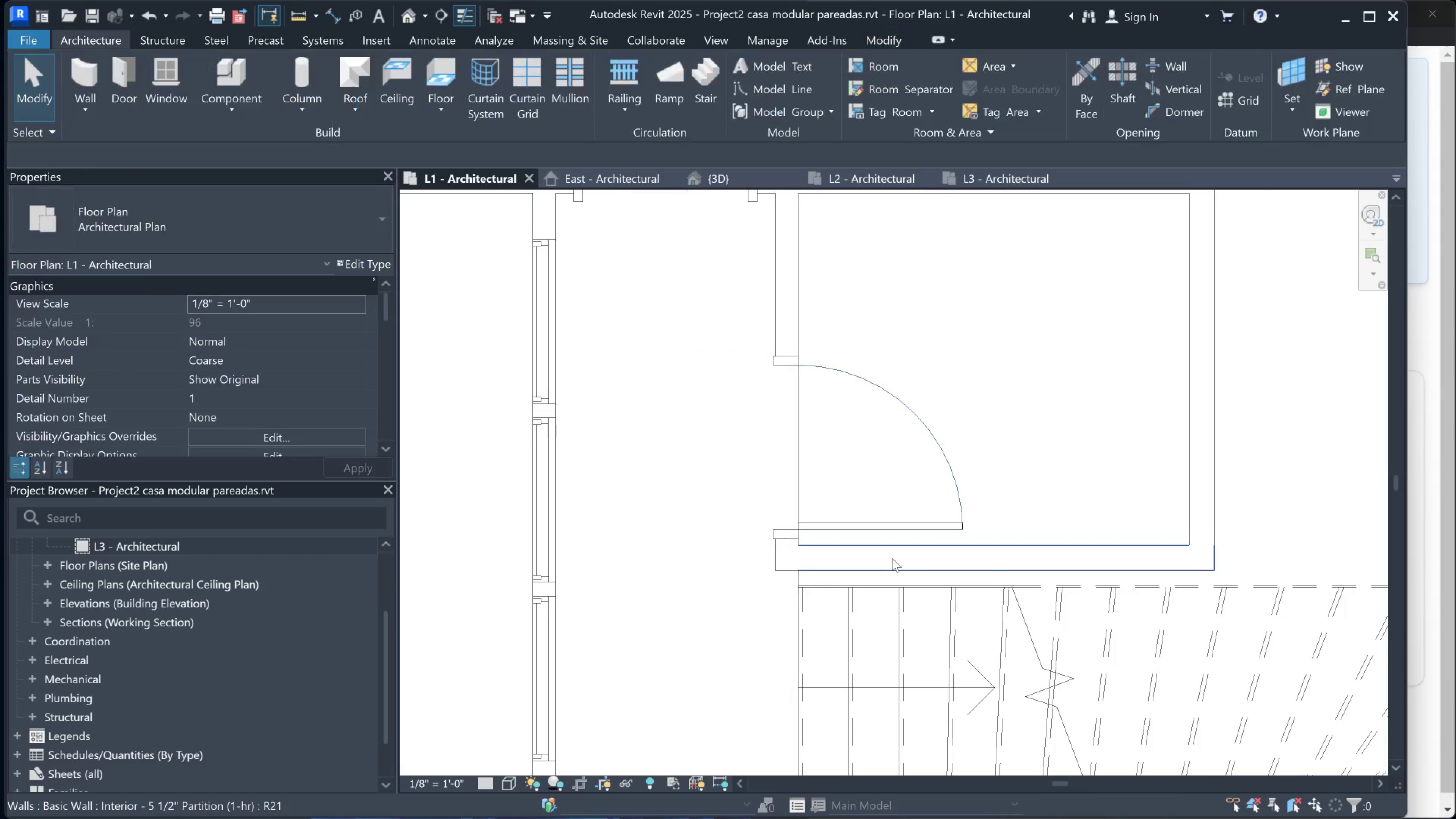 
left_click([892, 558])
 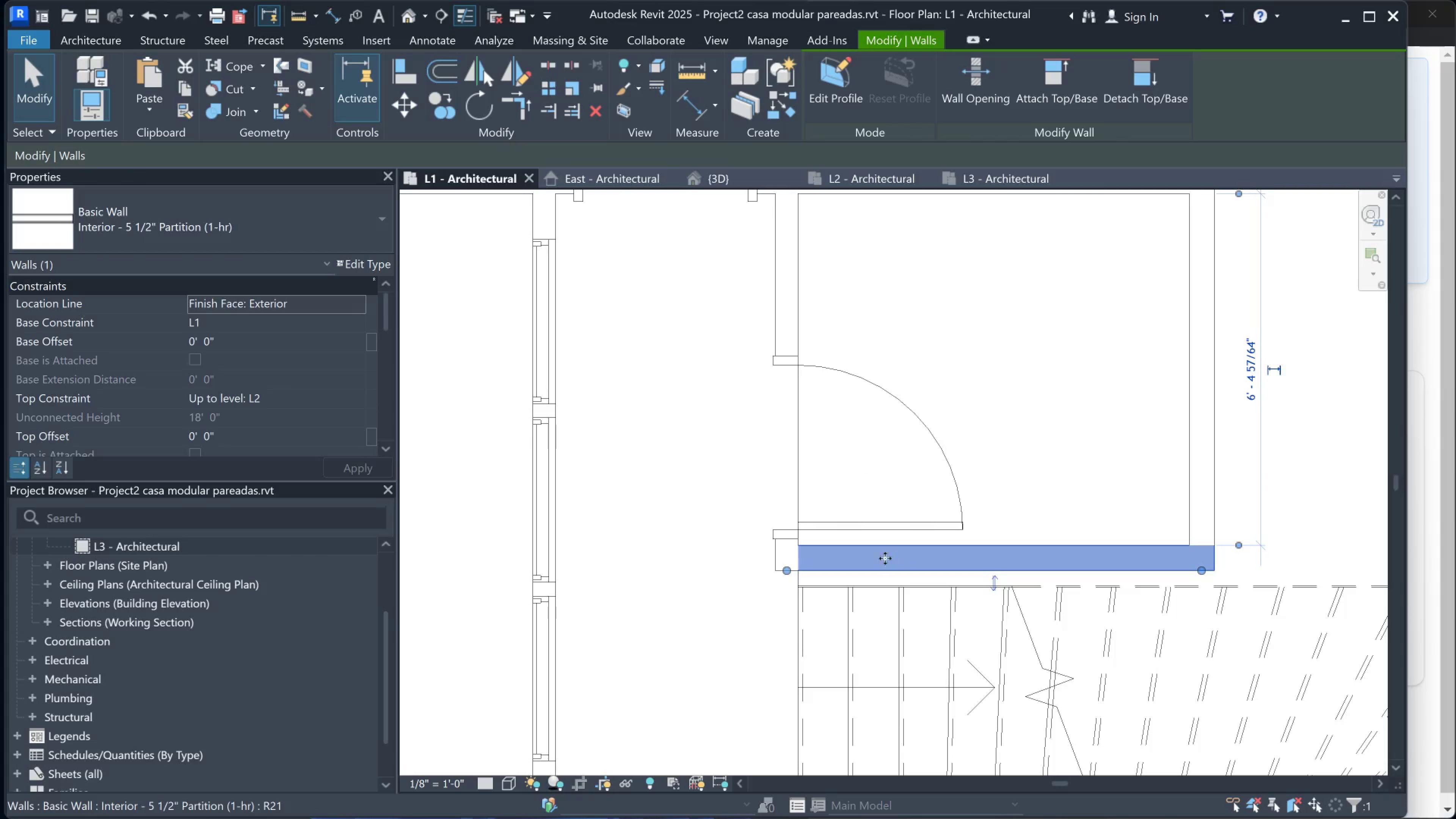 
key(Escape)
 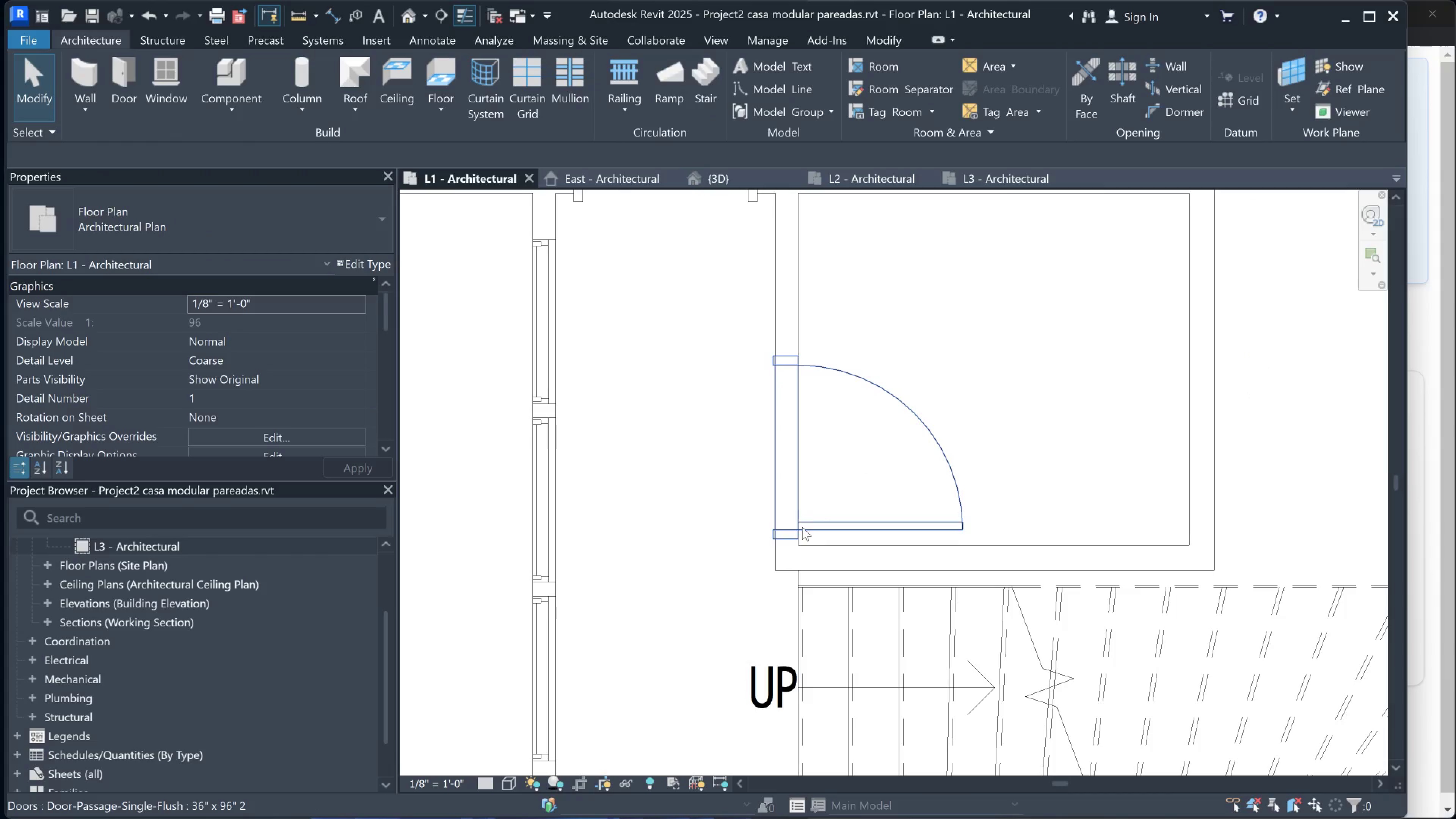 
left_click([803, 529])
 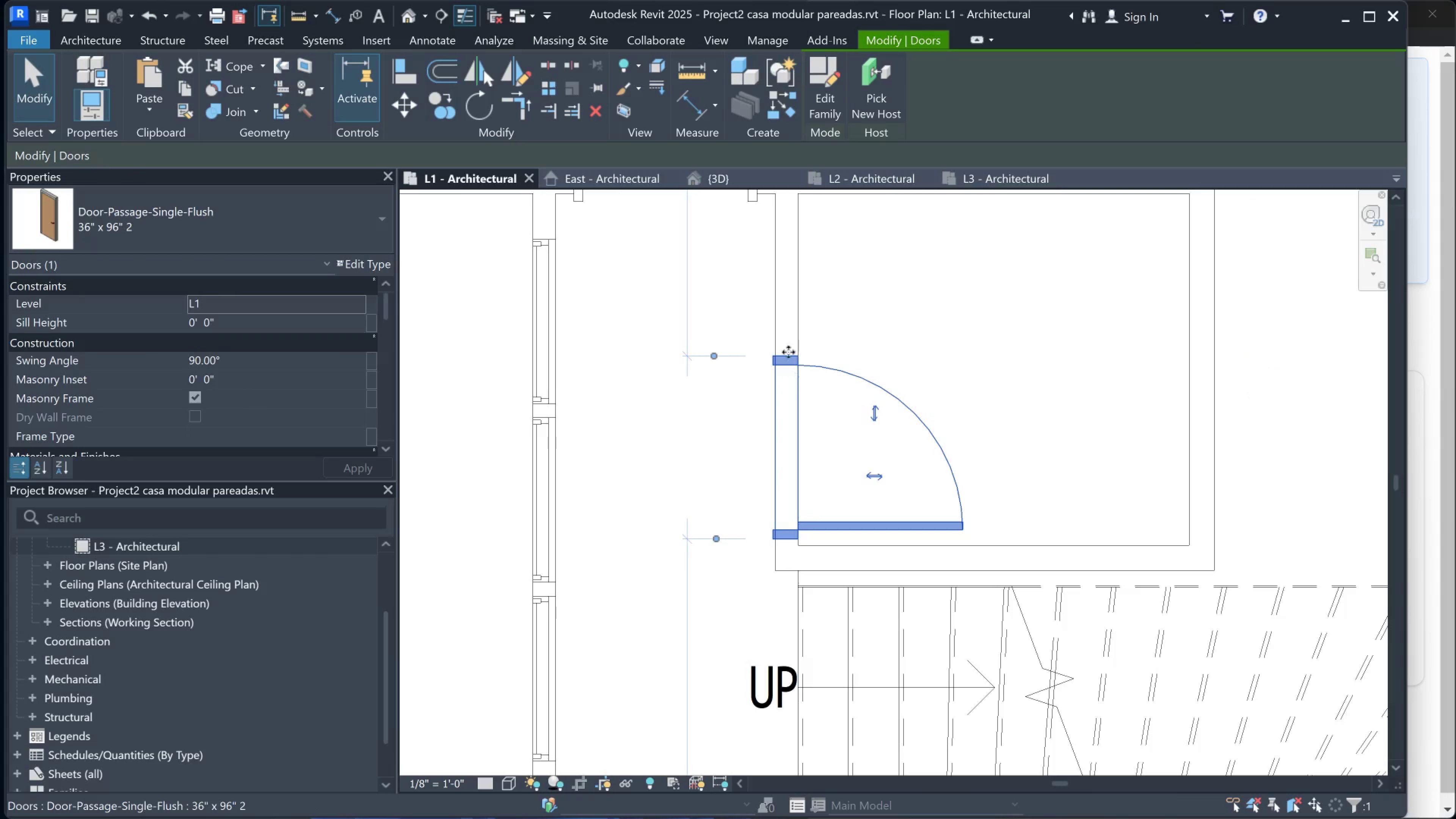 
key(Escape)
 